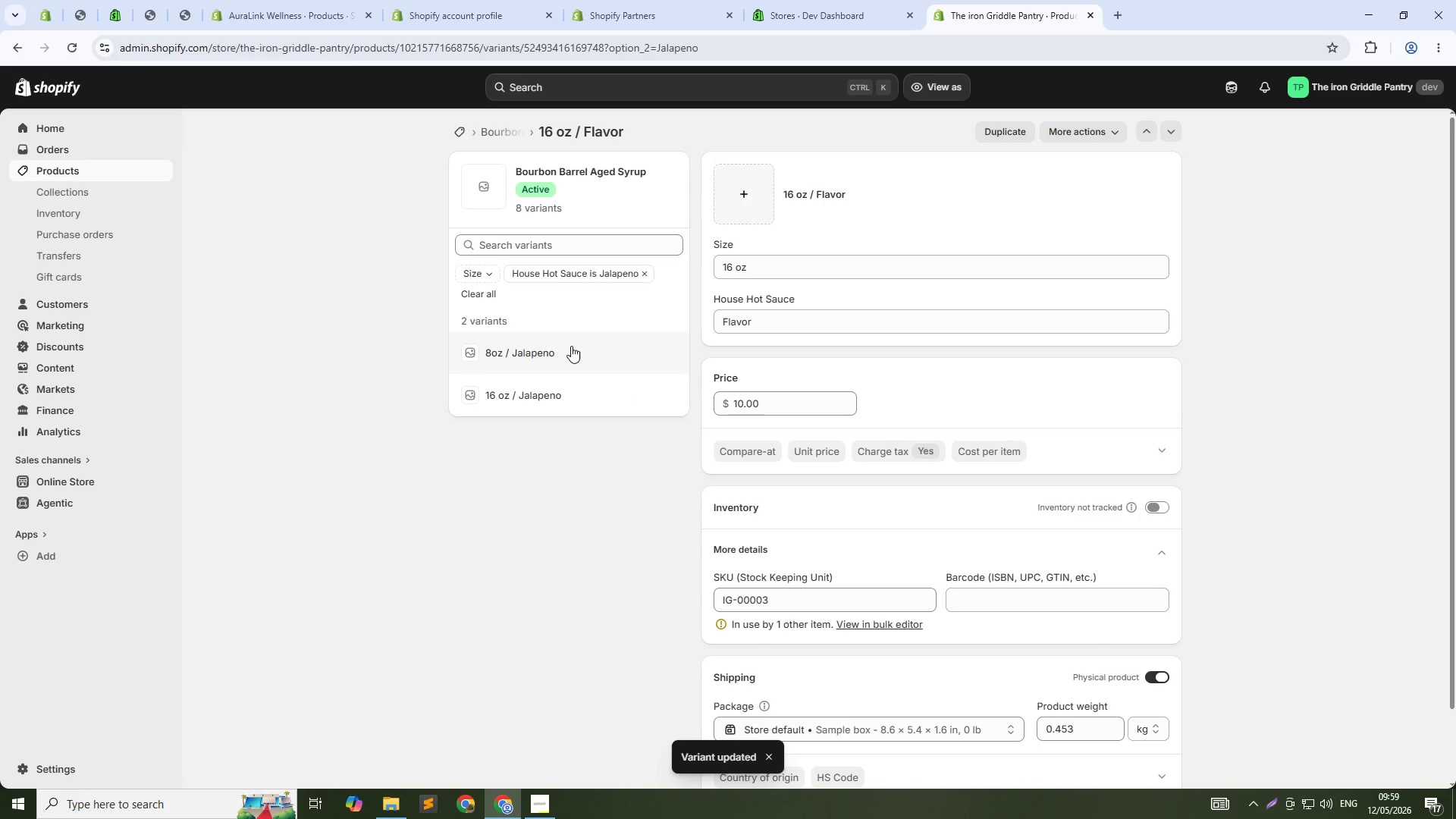 
left_click([538, 351])
 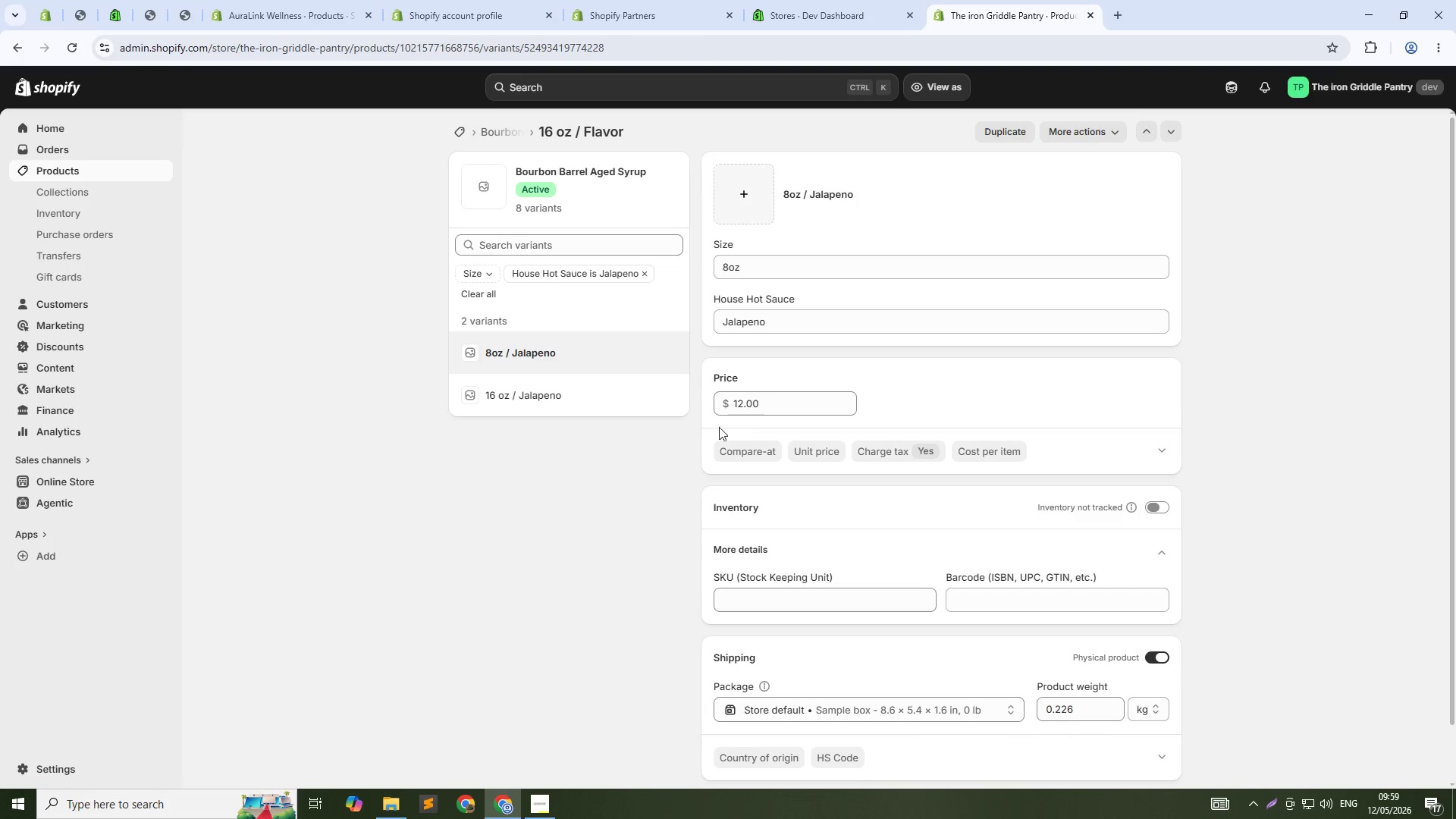 
left_click([740, 400])
 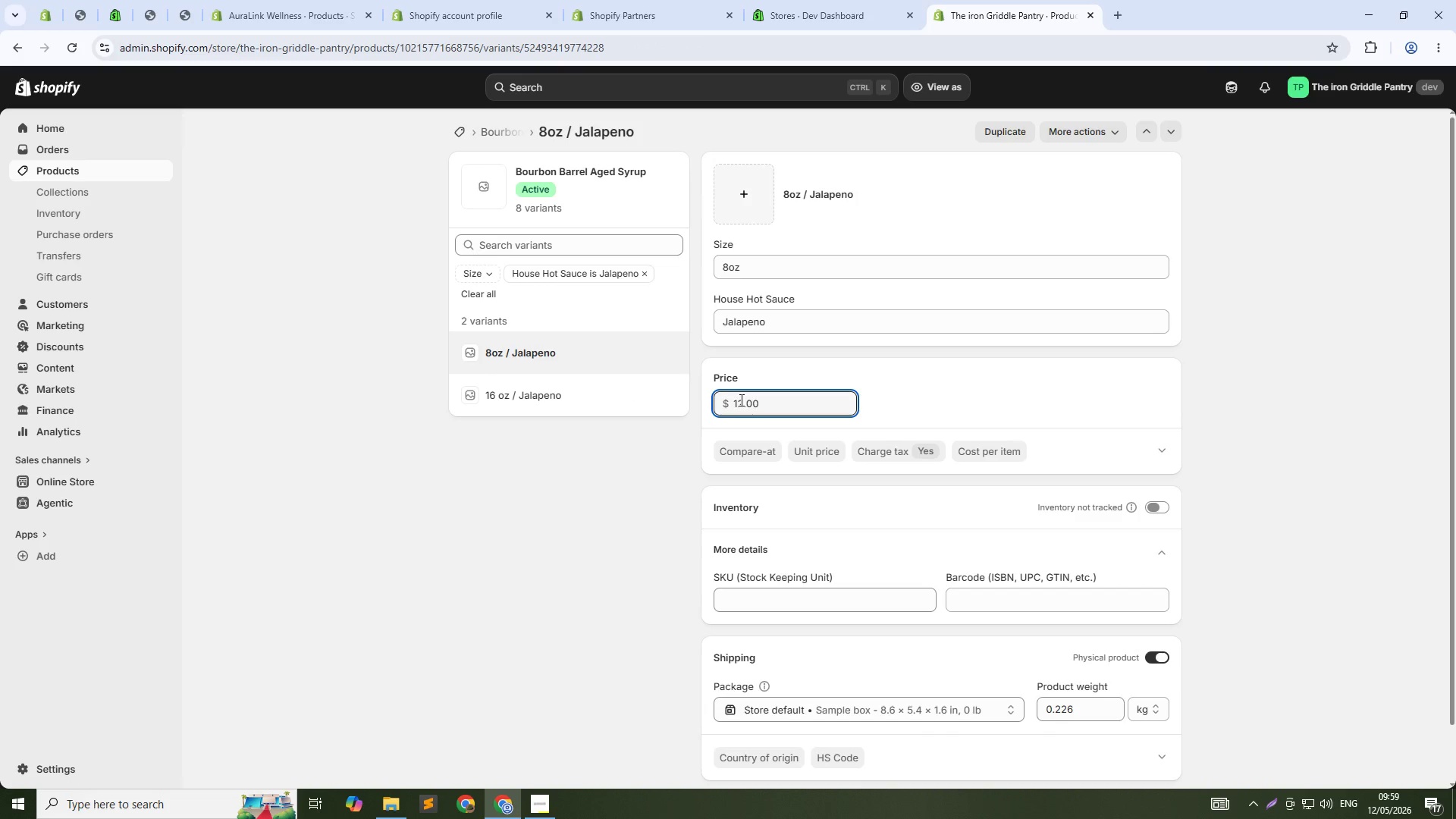 
key(ArrowRight)
 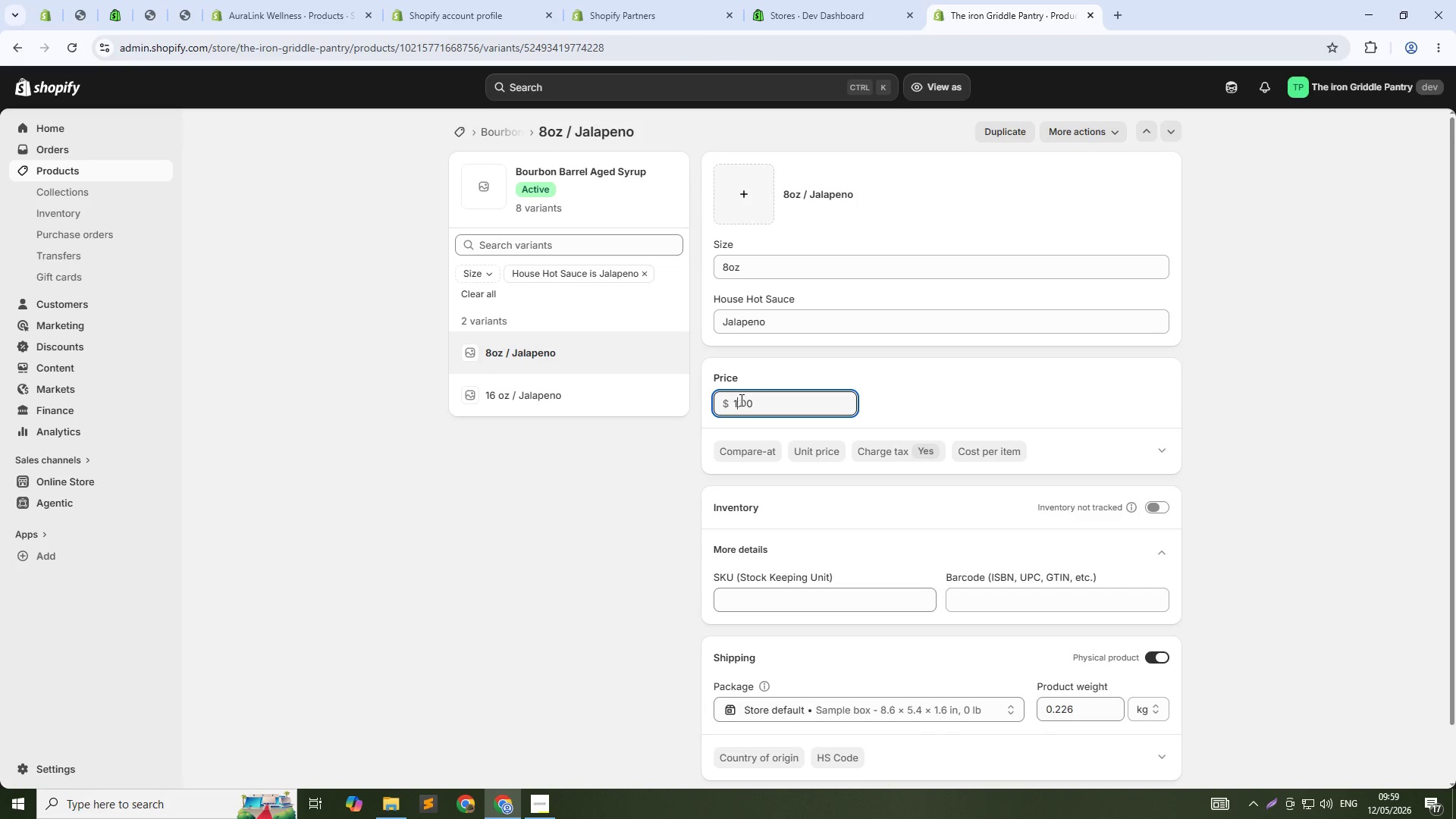 
key(Backspace)
 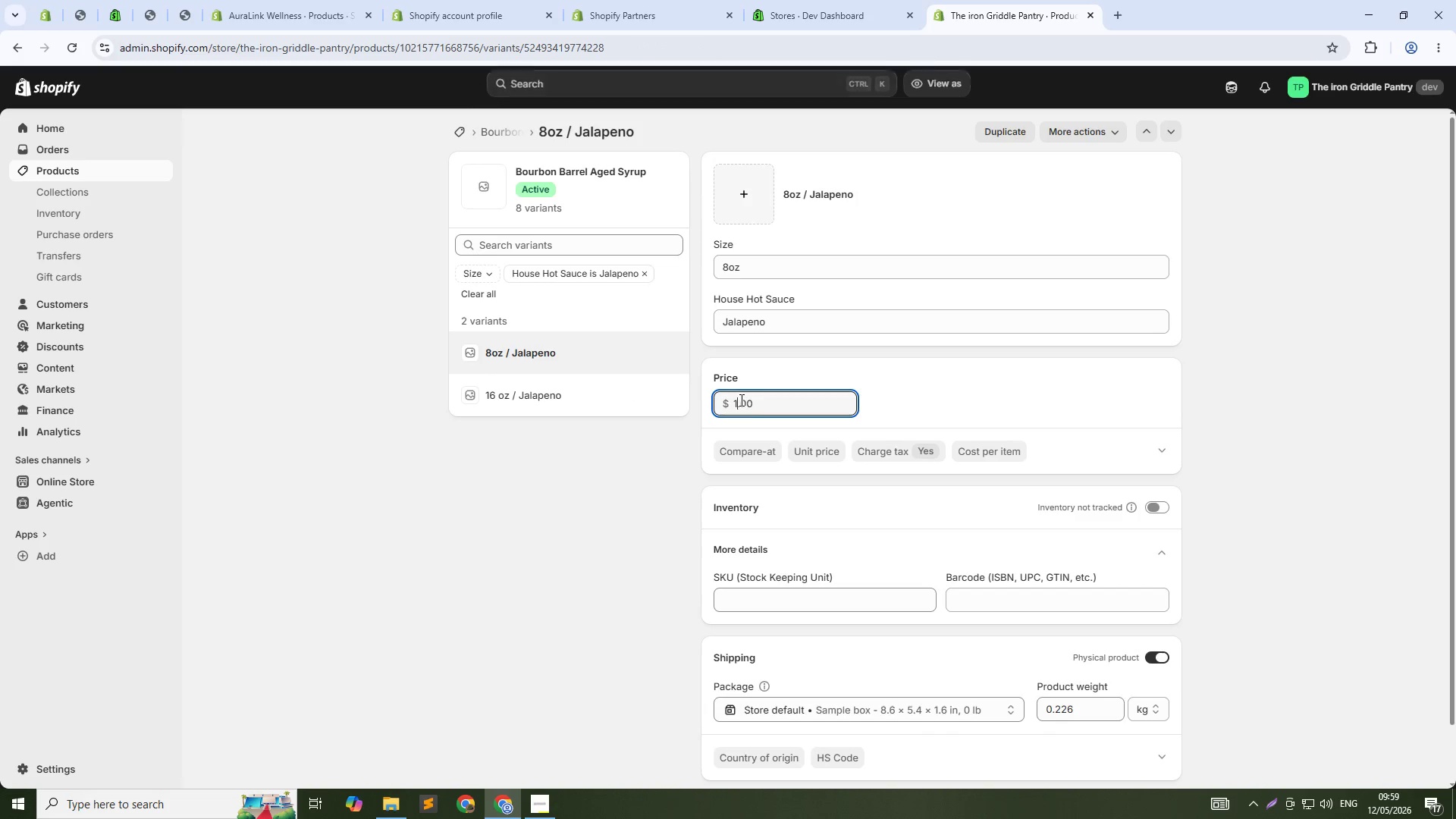 
key(0)
 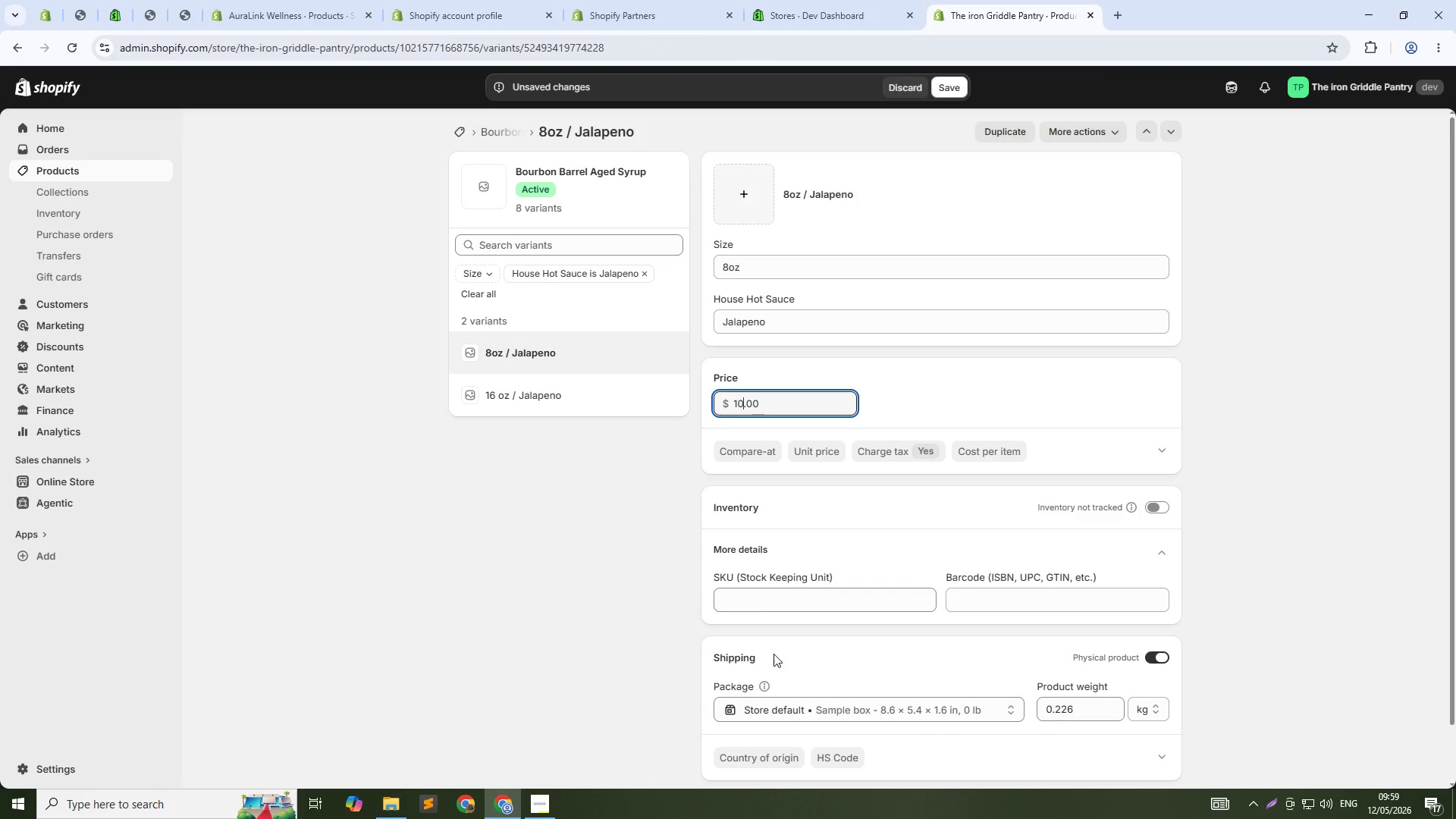 
left_click([761, 609])
 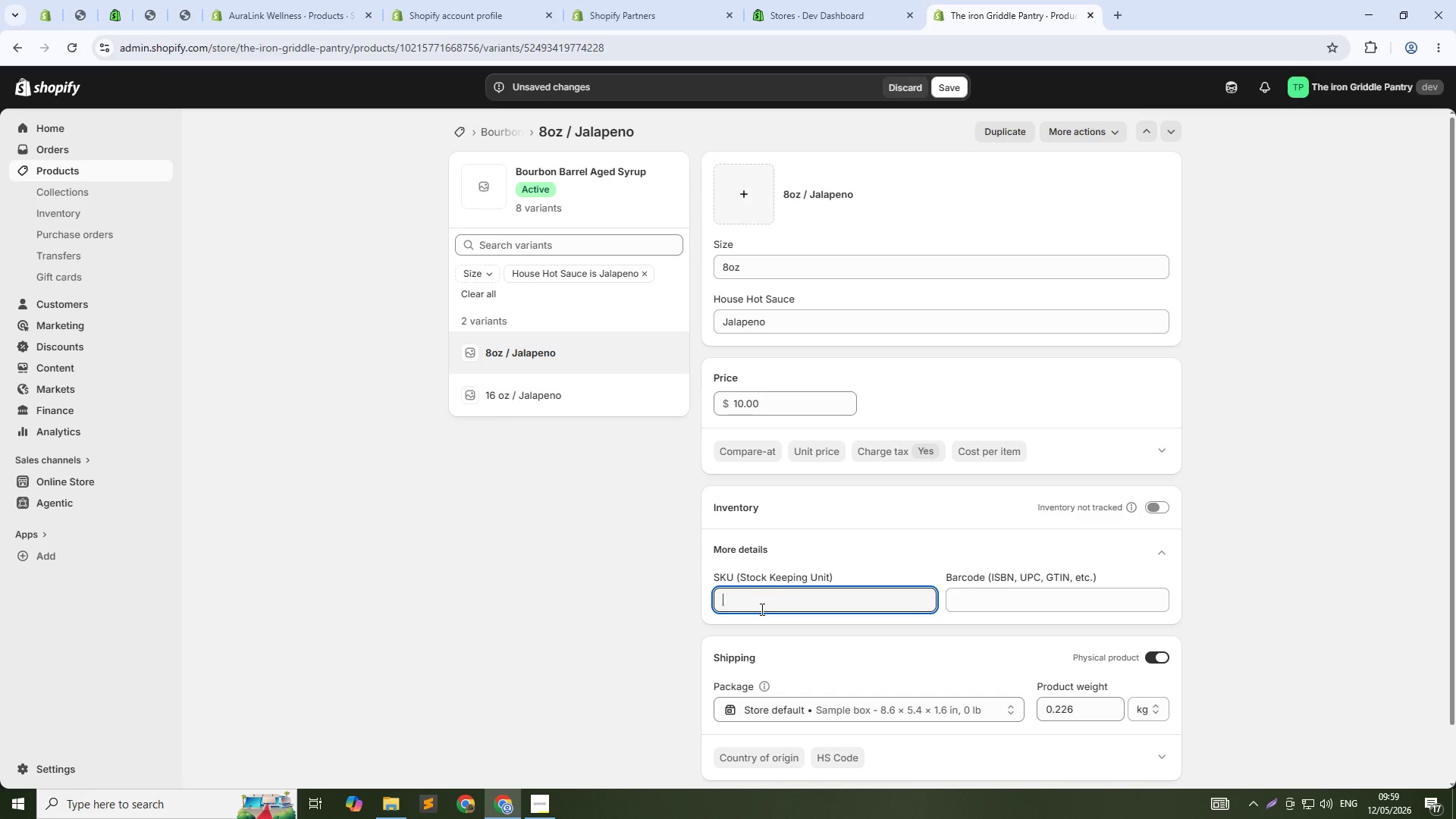 
type(ig)
key(Backspace)
key(Backspace)
type(IG-00004)
 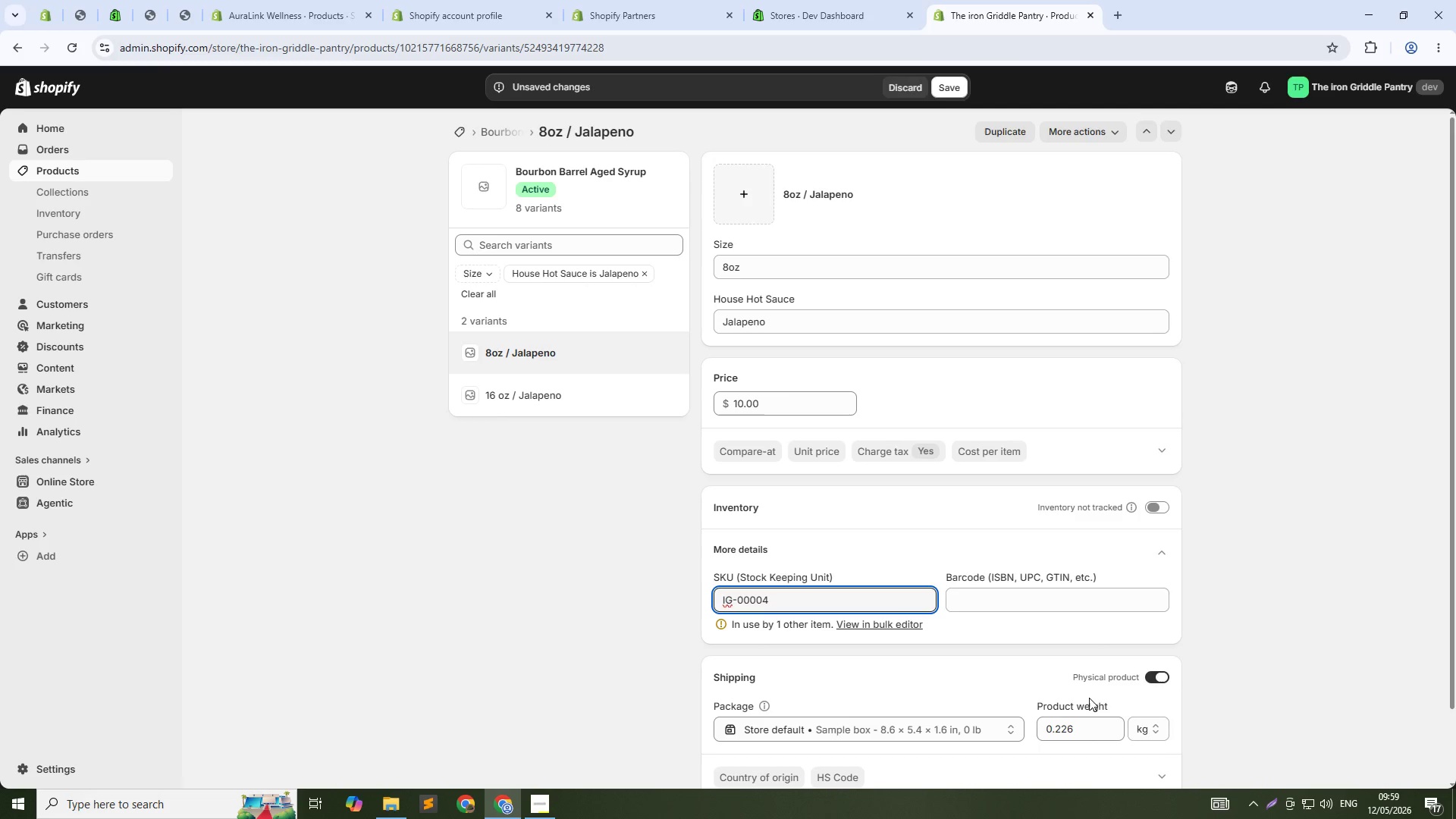 
wait(9.78)
 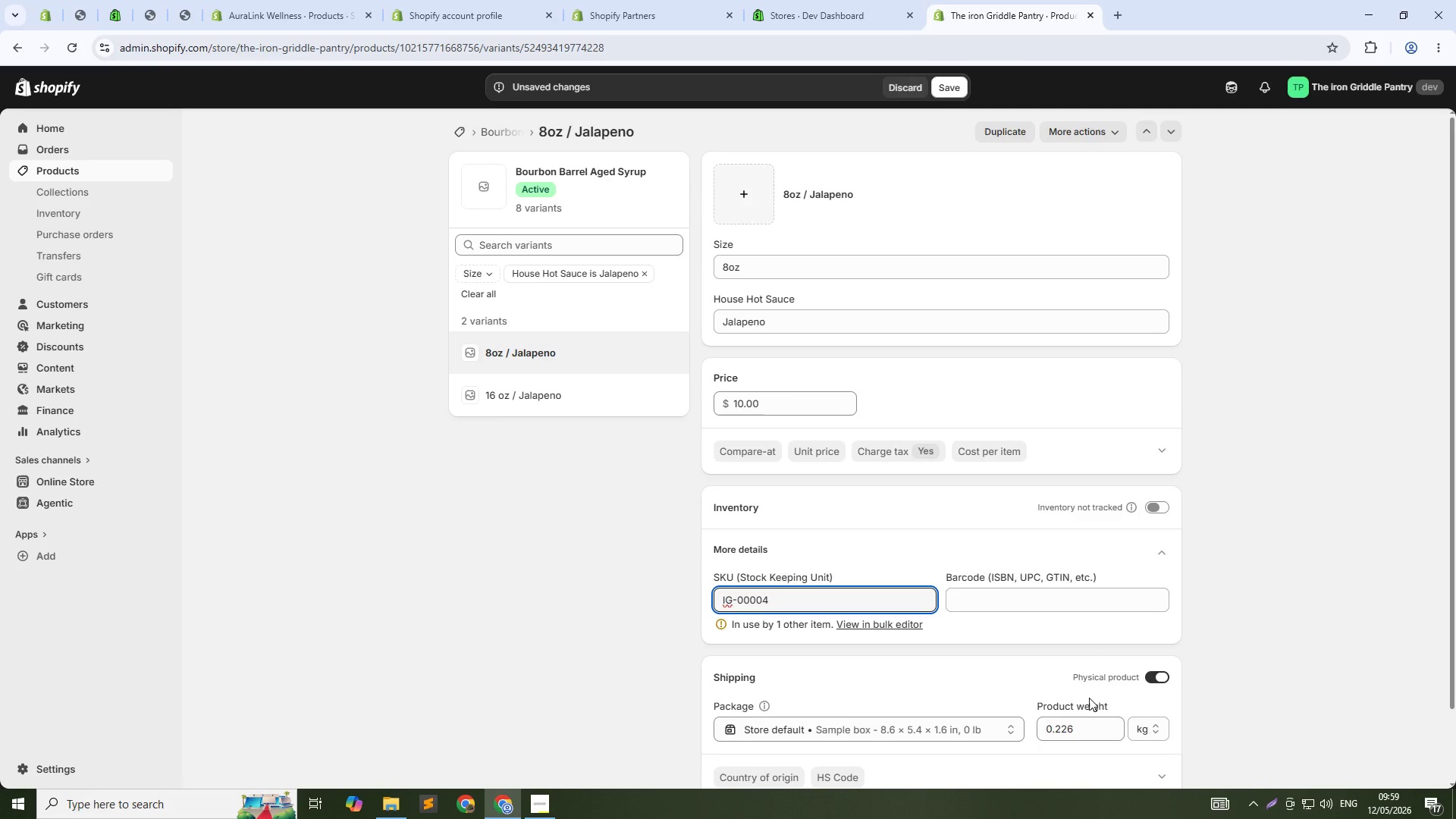 
left_click([946, 86])
 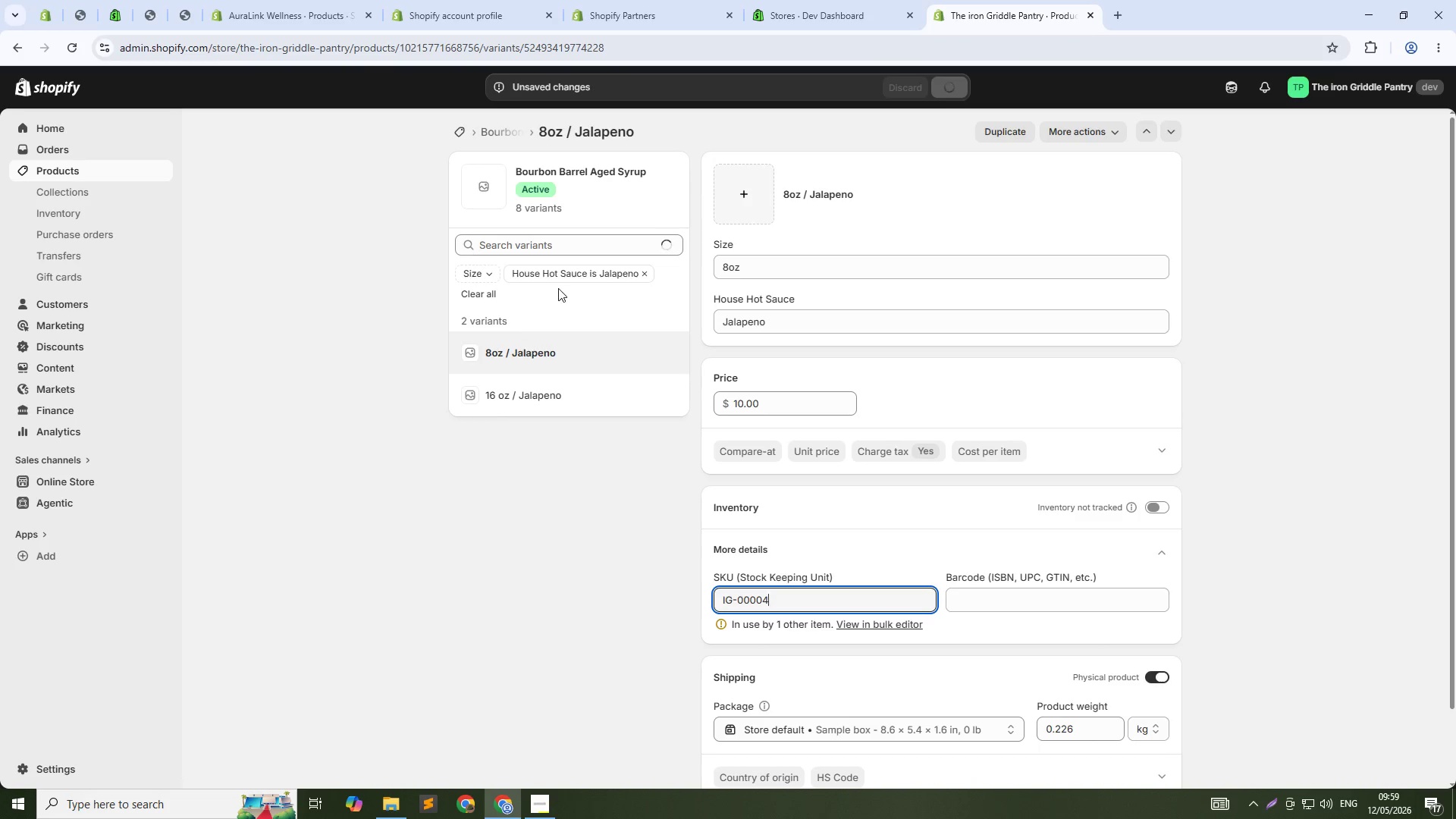 
left_click([560, 275])
 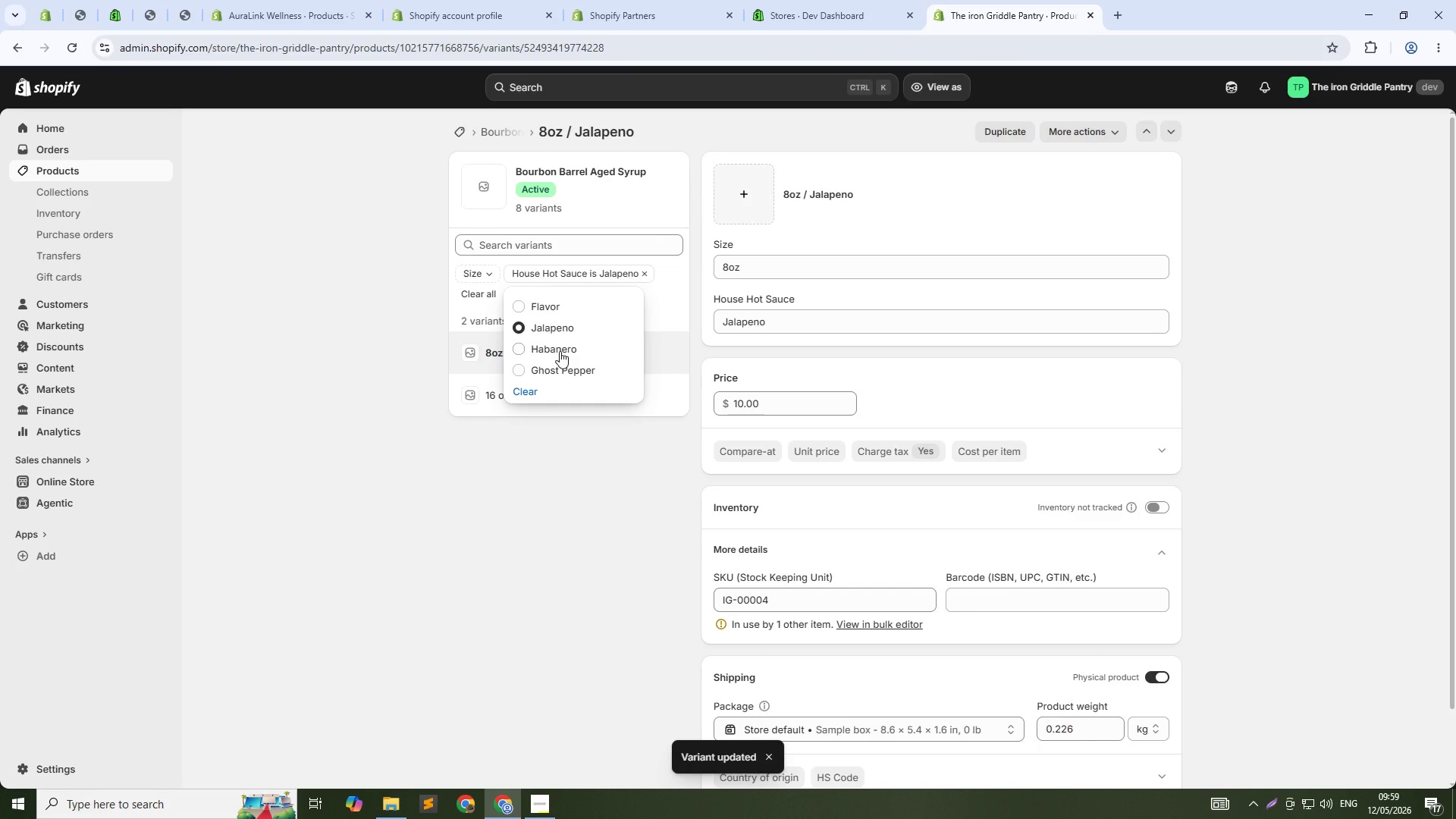 
left_click([560, 351])
 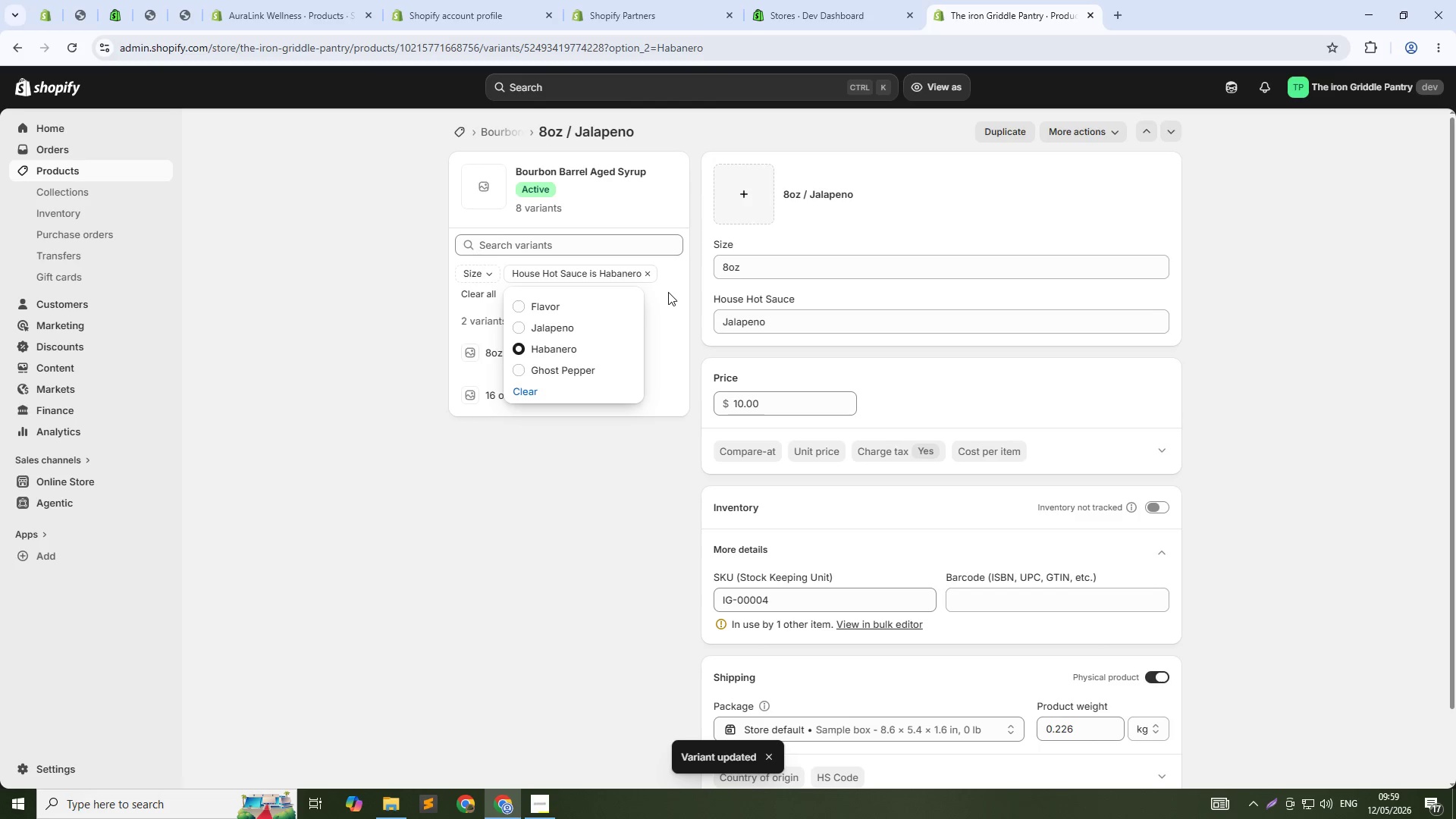 
left_click([668, 292])
 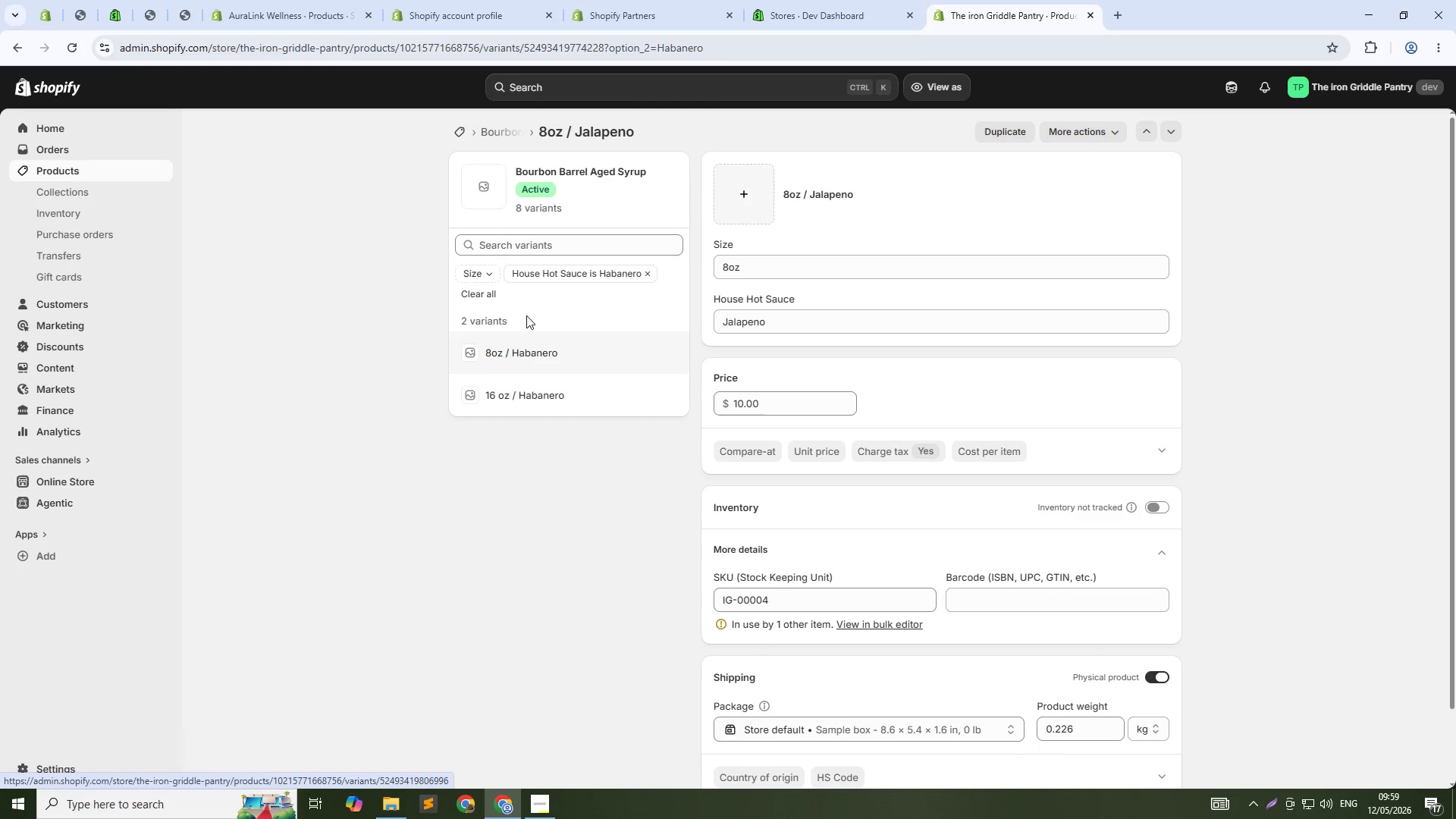 
wait(6.27)
 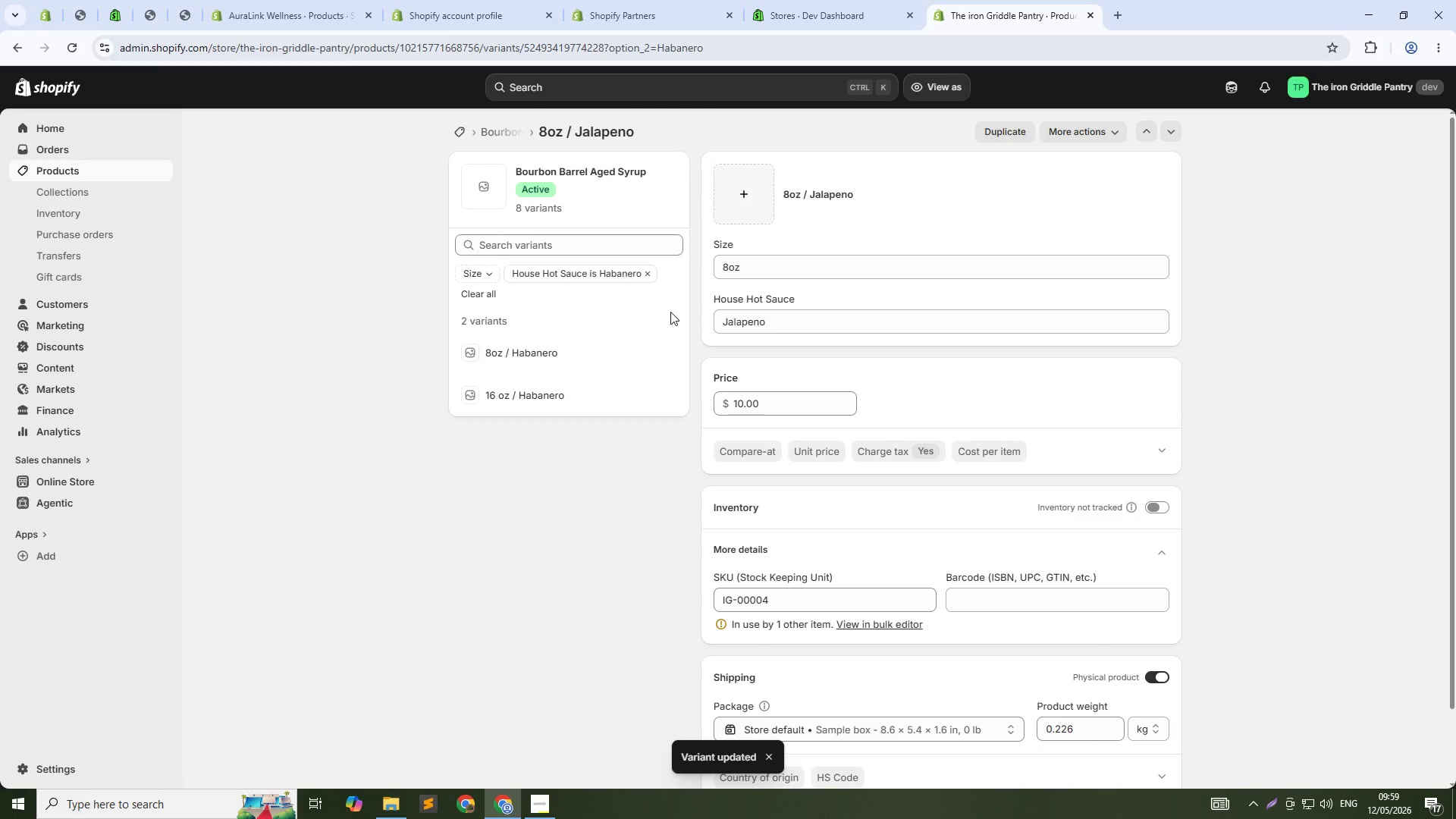 
left_click_drag(start_coordinate=[742, 401], to_coordinate=[733, 397])
 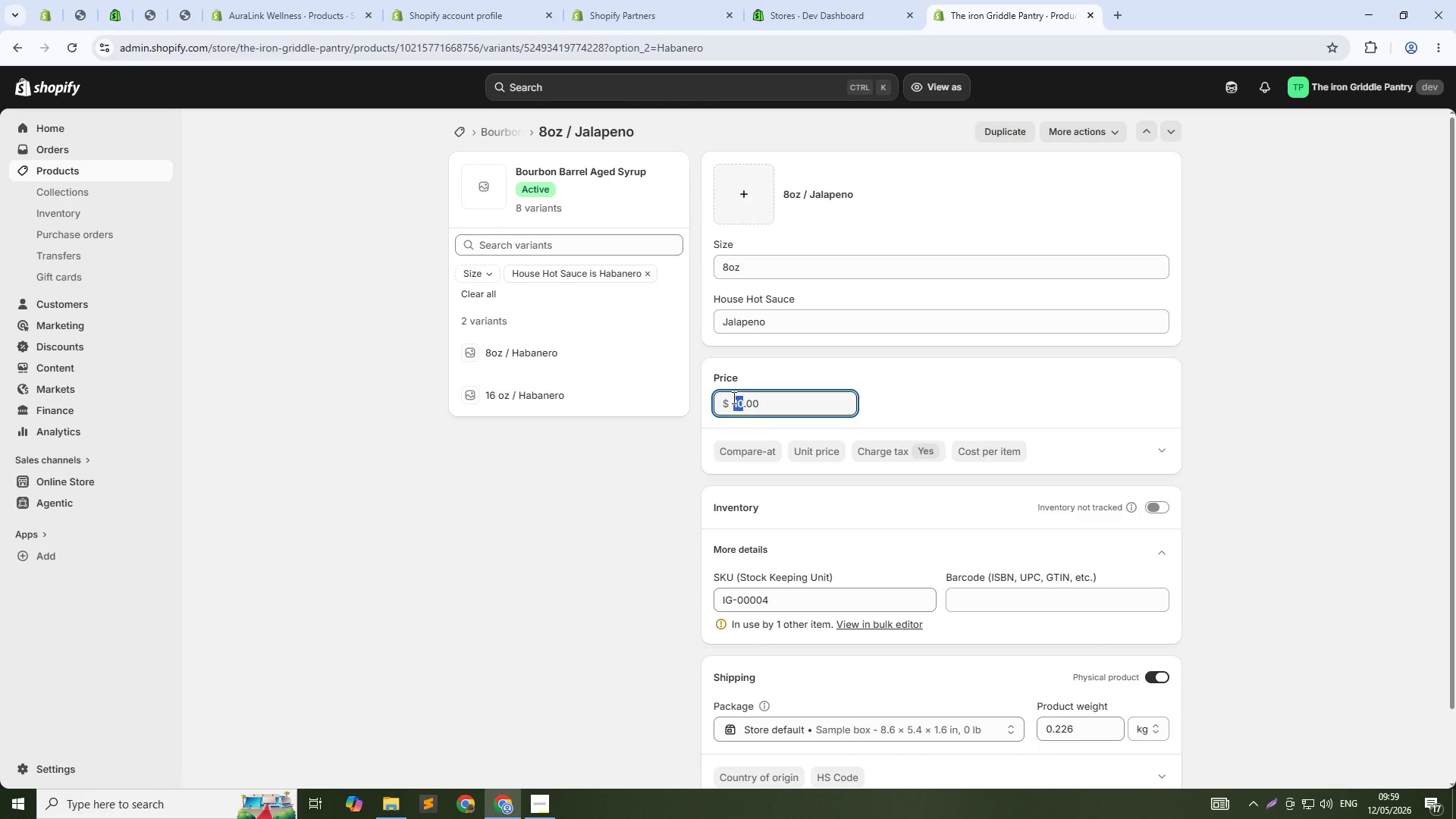 
type(12)
 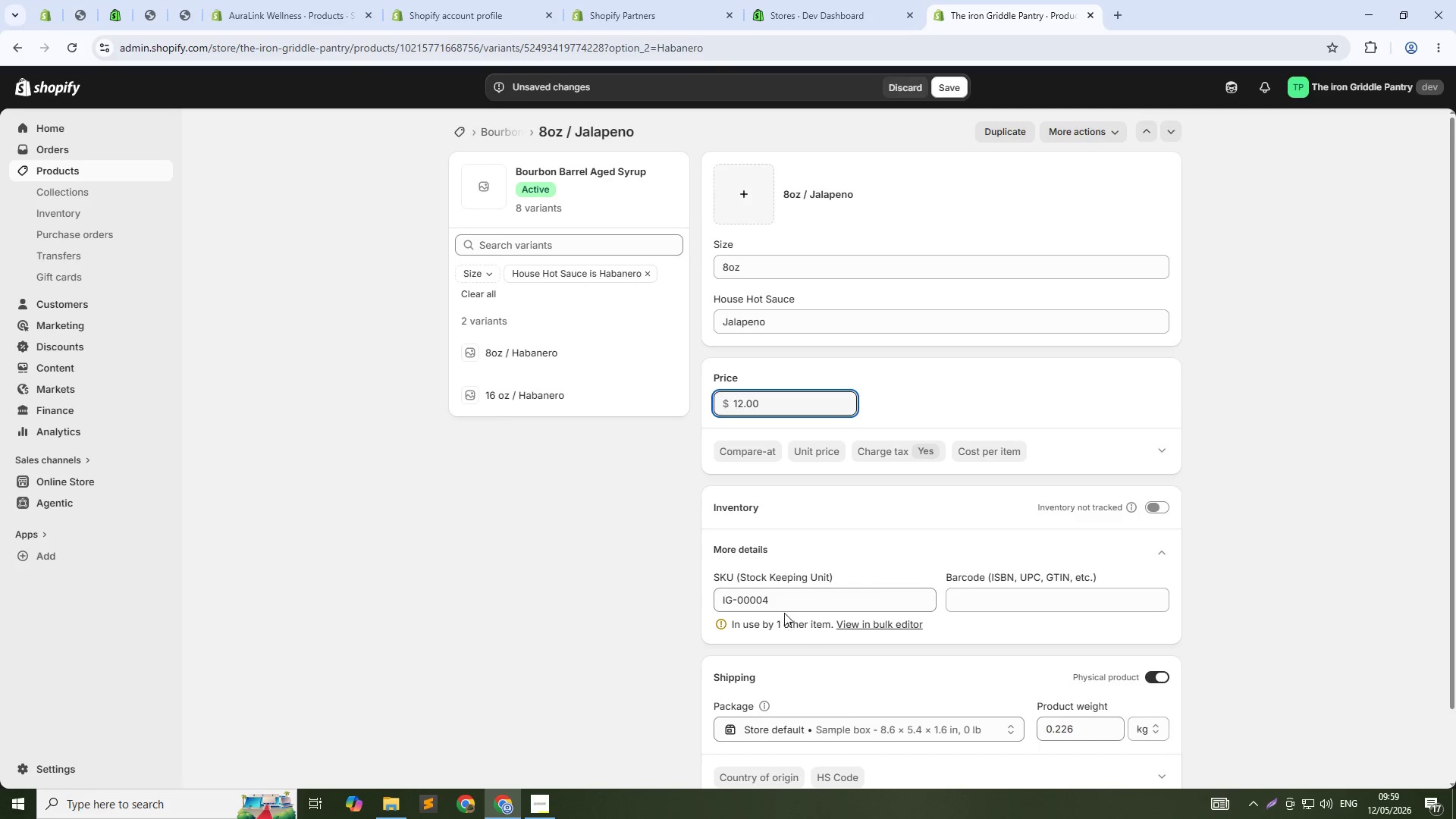 
left_click([782, 595])
 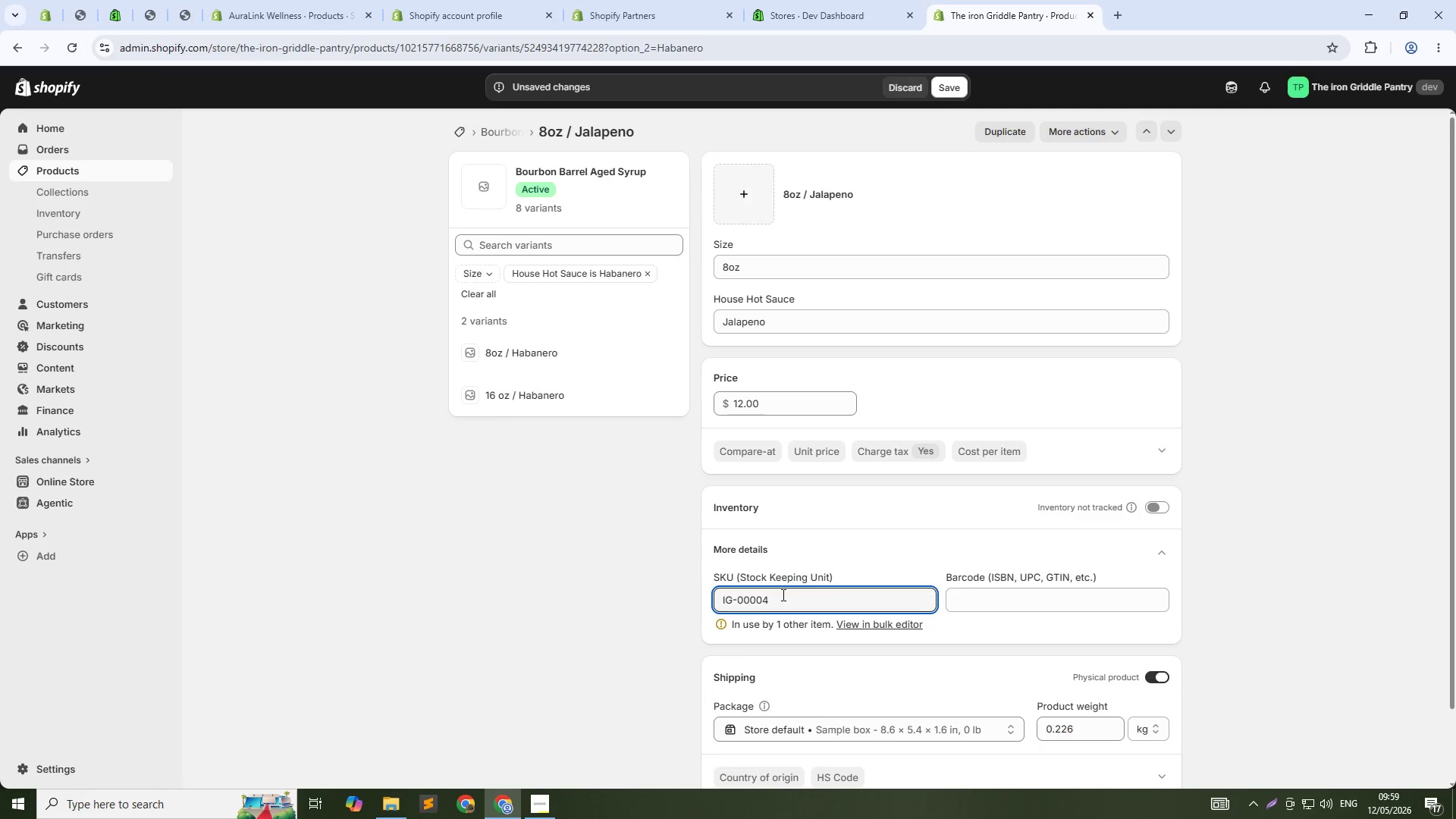 
key(Backspace)
 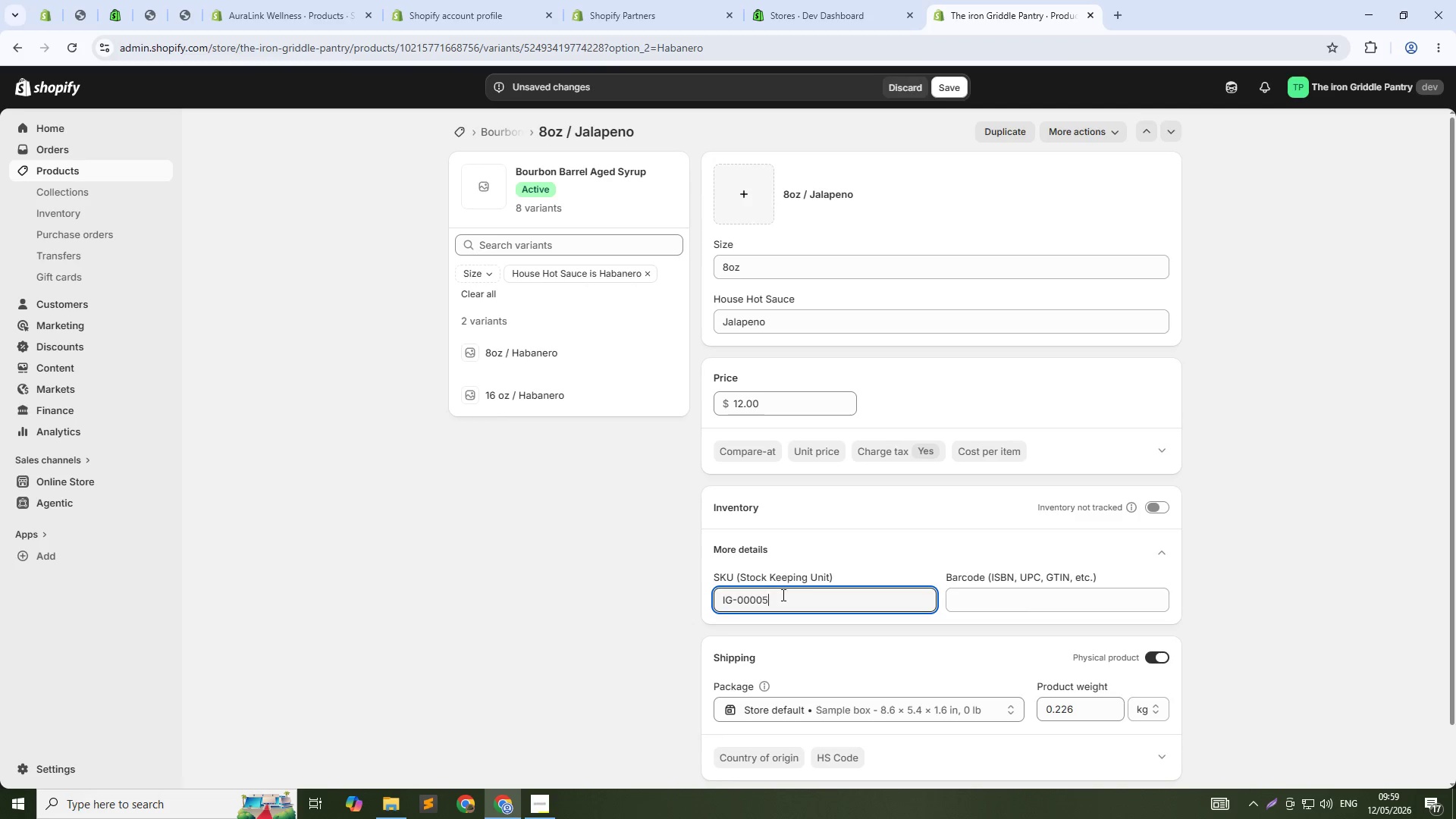 
key(5)
 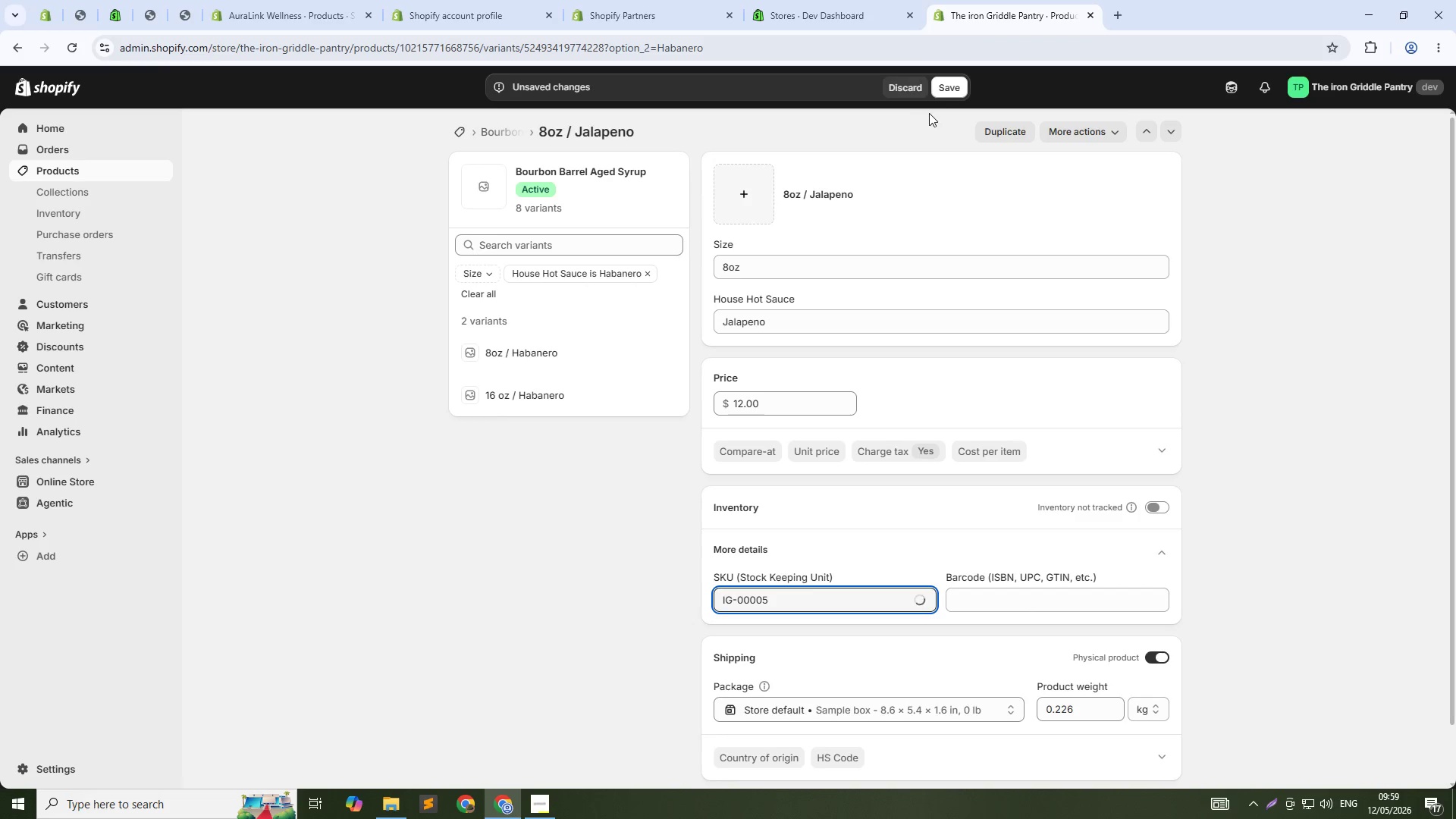 
left_click([944, 89])
 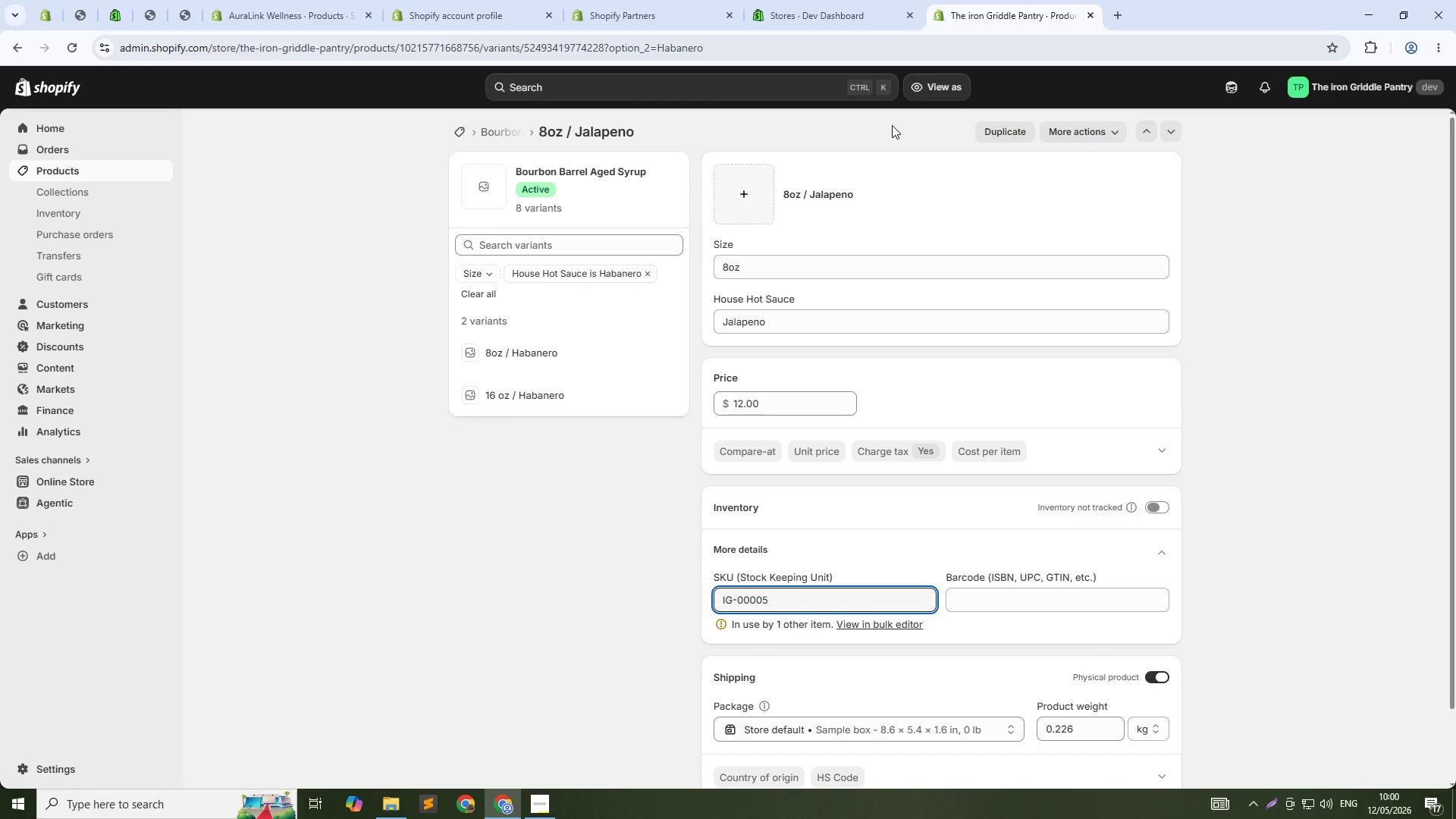 
wait(18.42)
 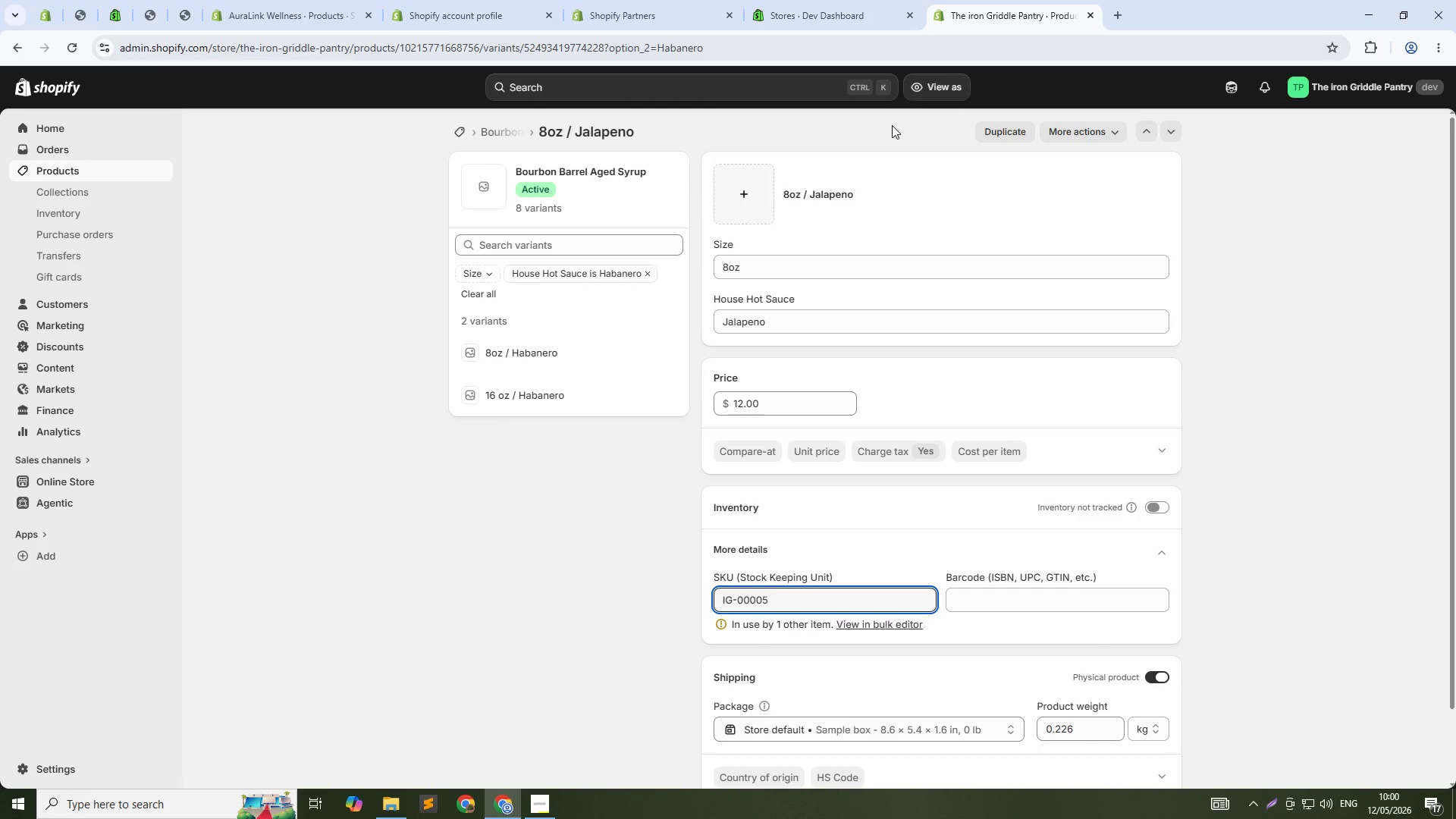 
left_click([130, 178])
 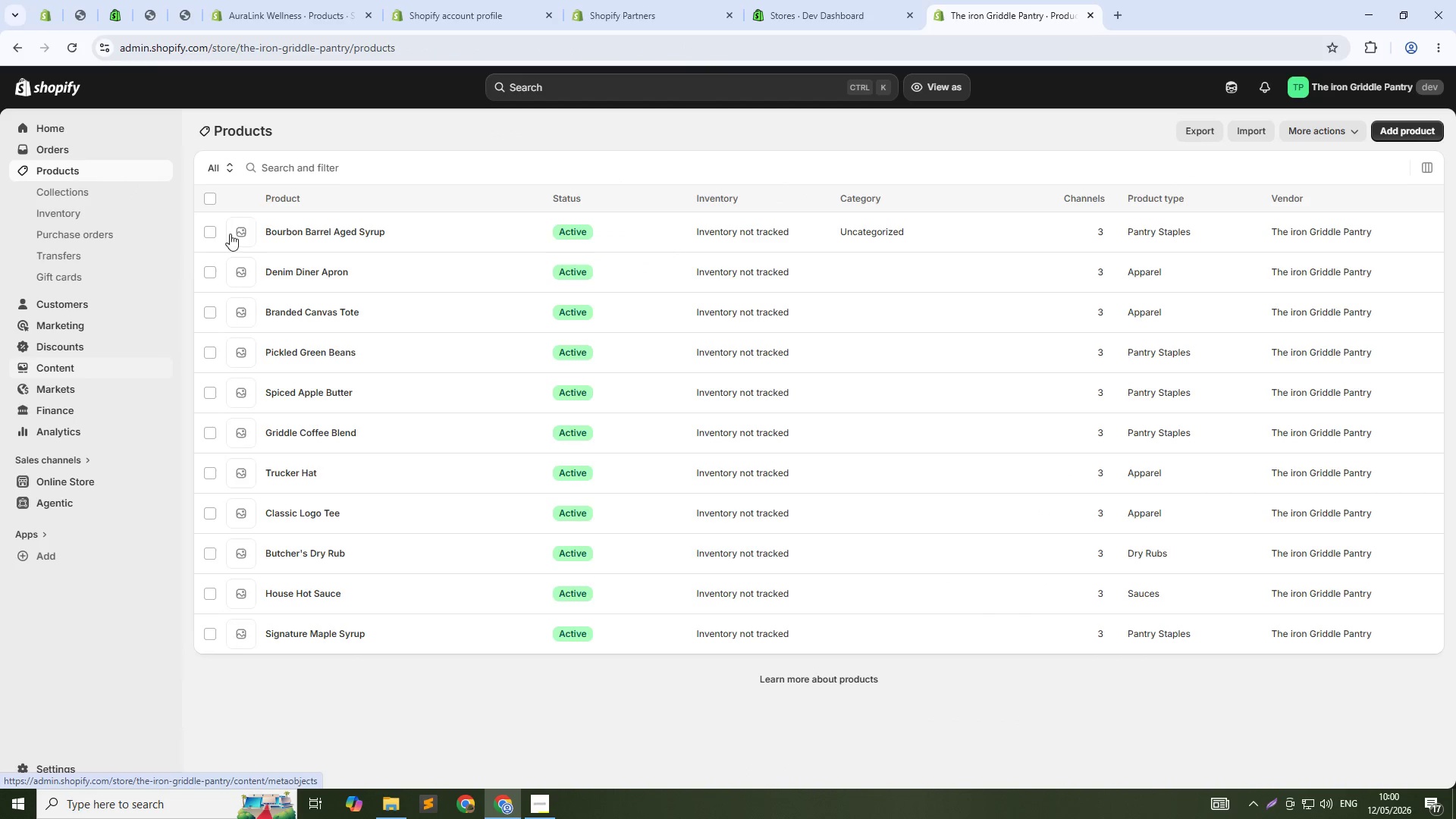 
left_click([283, 231])
 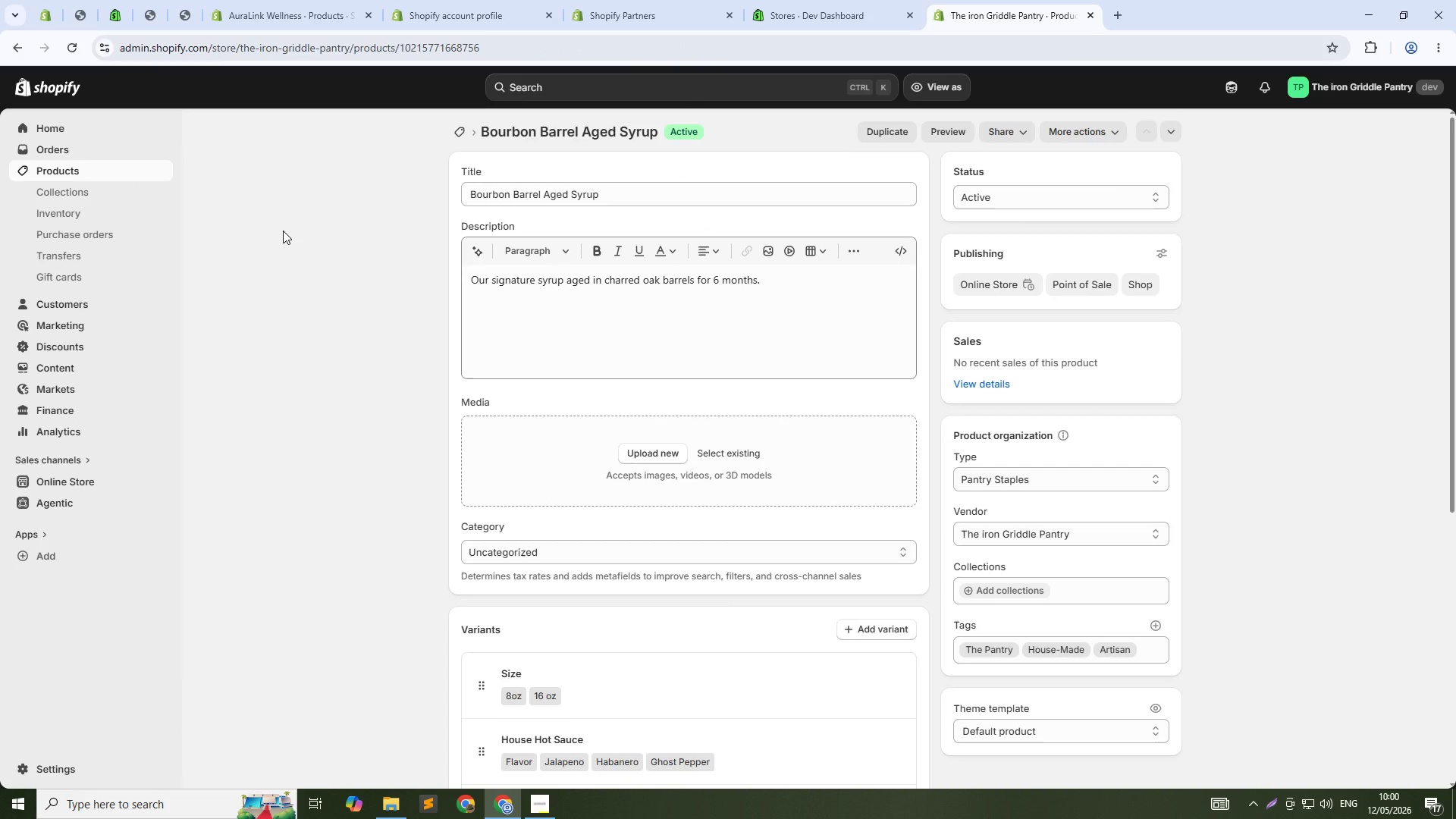 
wait(5.09)
 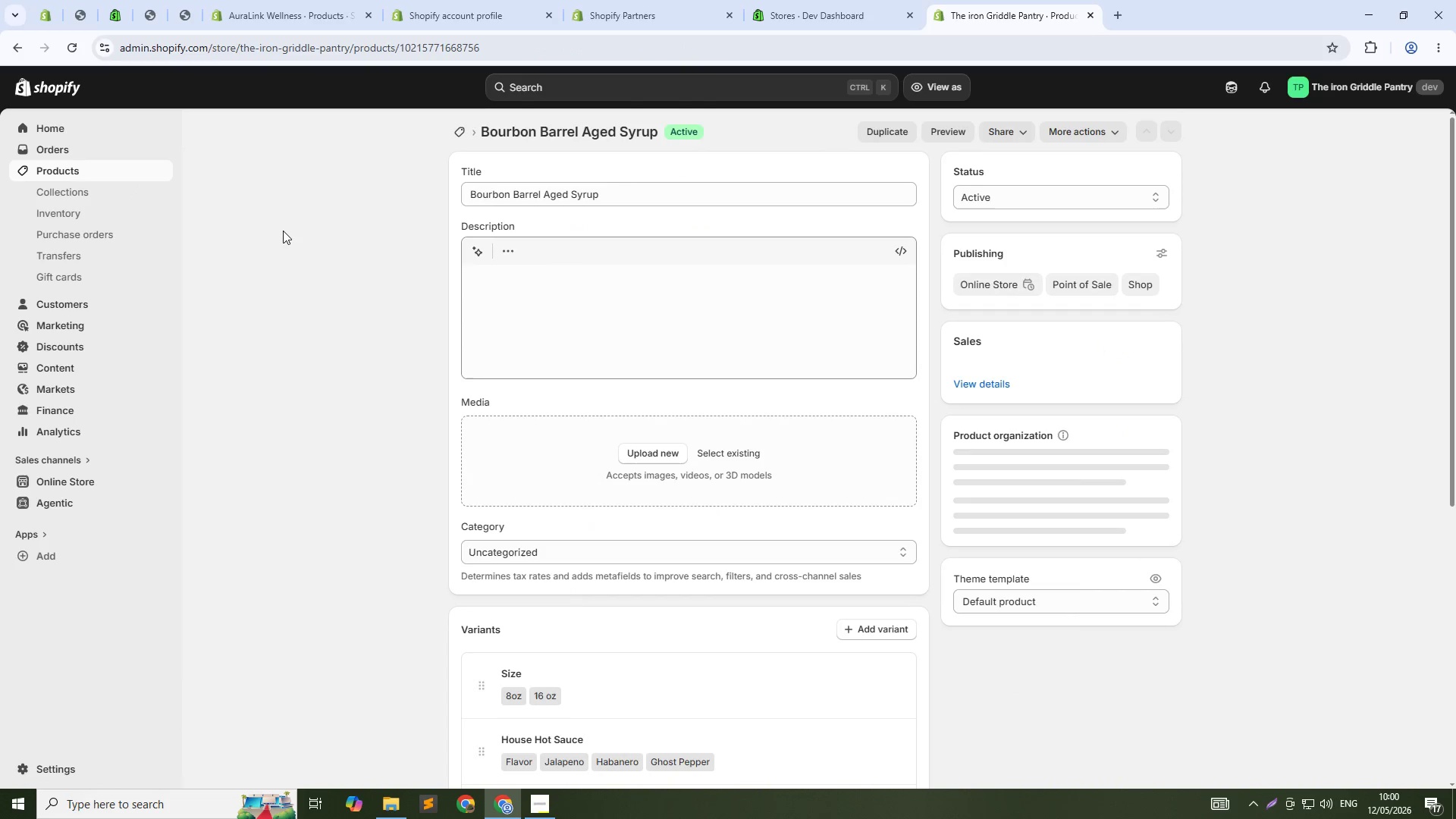 
scroll: coordinate [552, 532], scroll_direction: down, amount: 5.0
 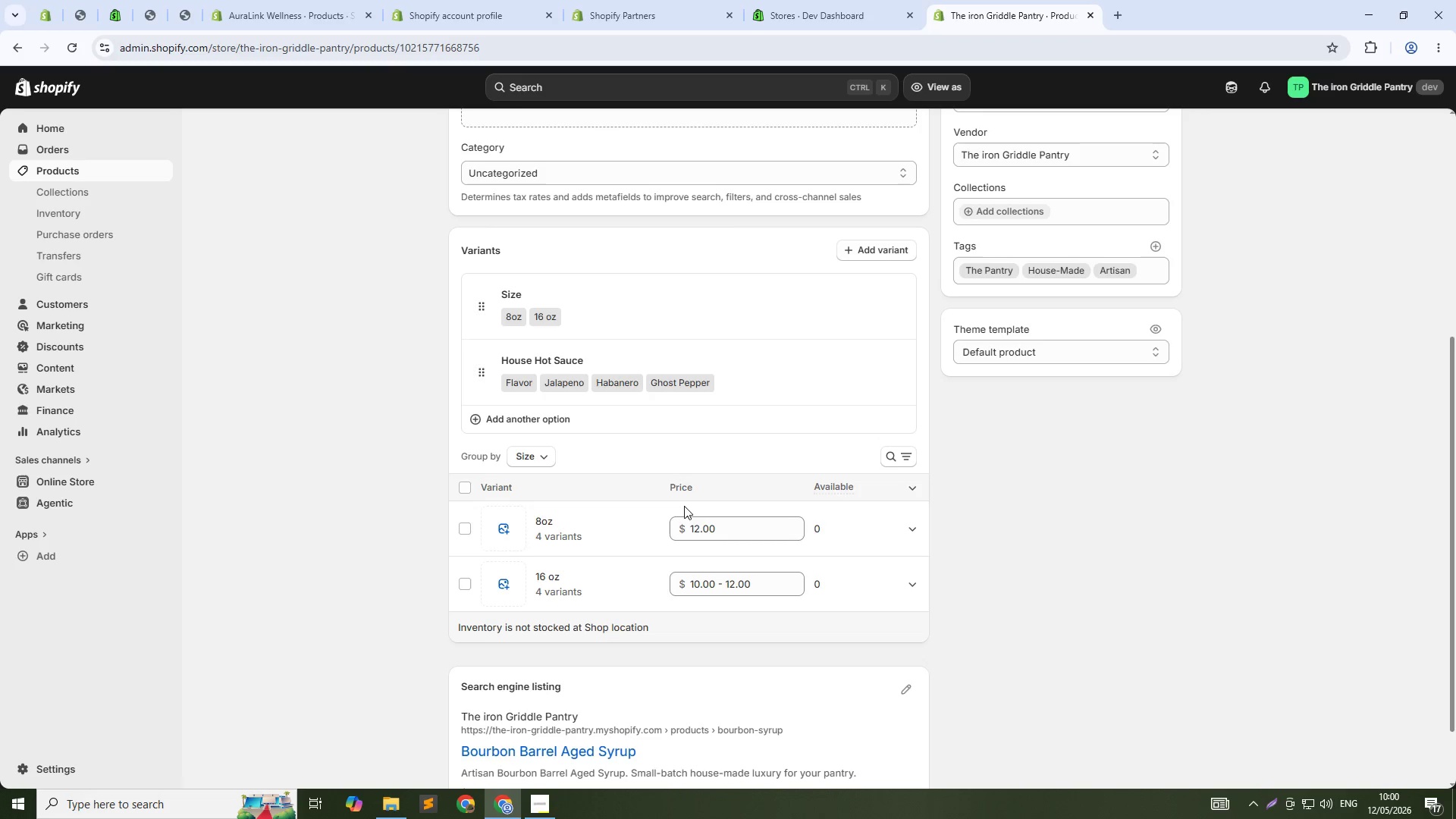 
wait(5.05)
 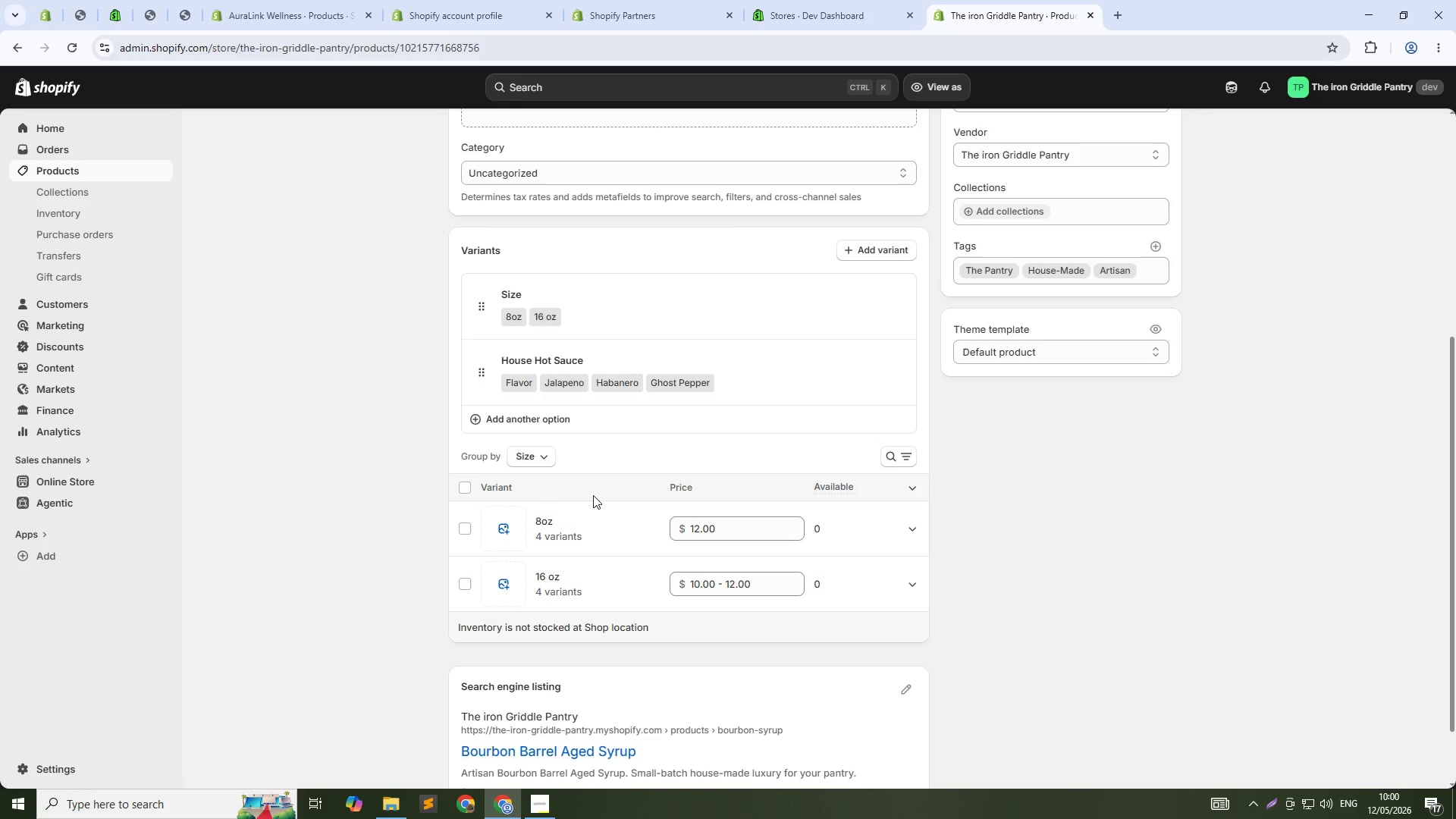 
scroll: coordinate [554, 475], scroll_direction: up, amount: 1.0
 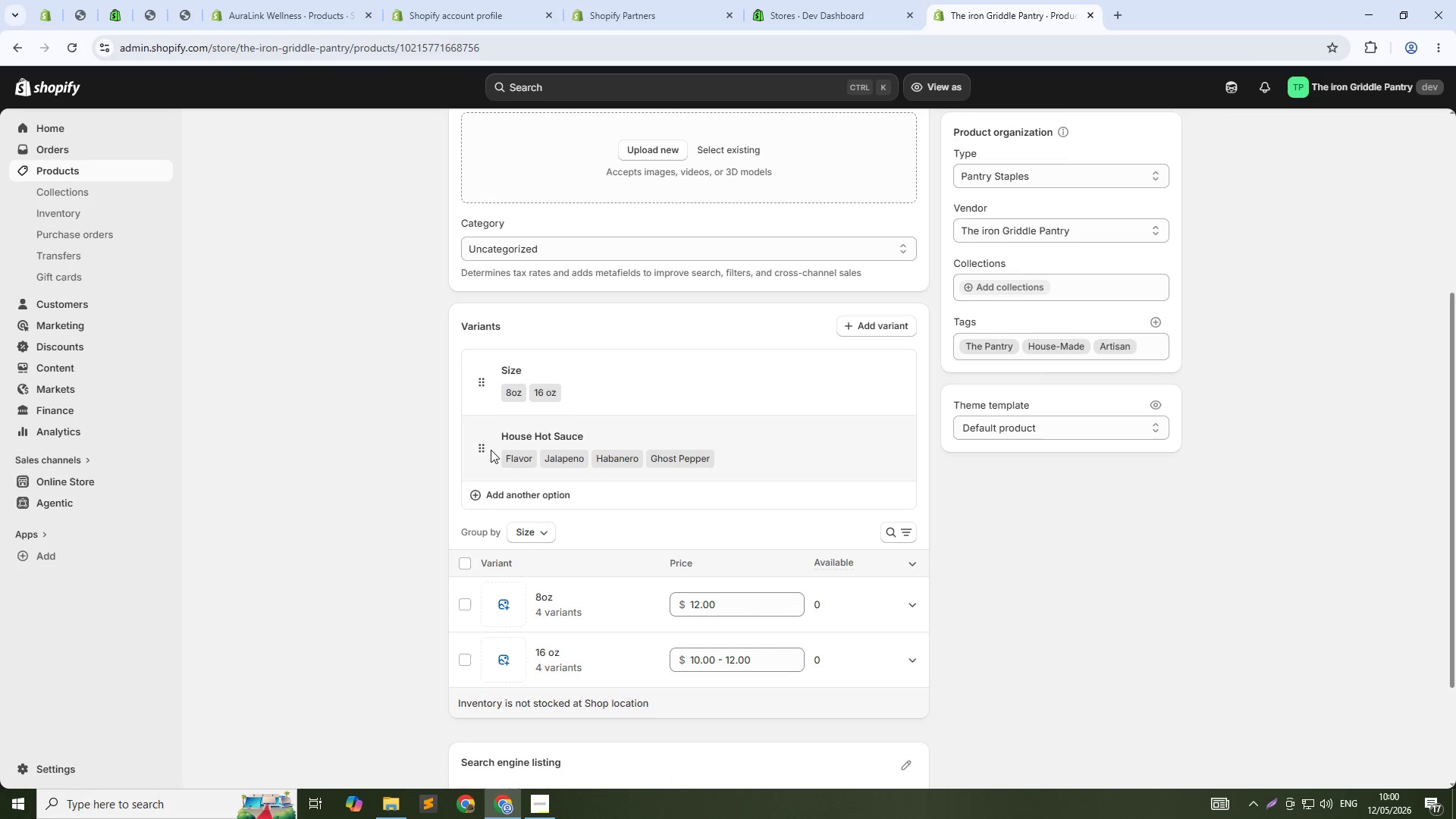 
left_click([491, 450])
 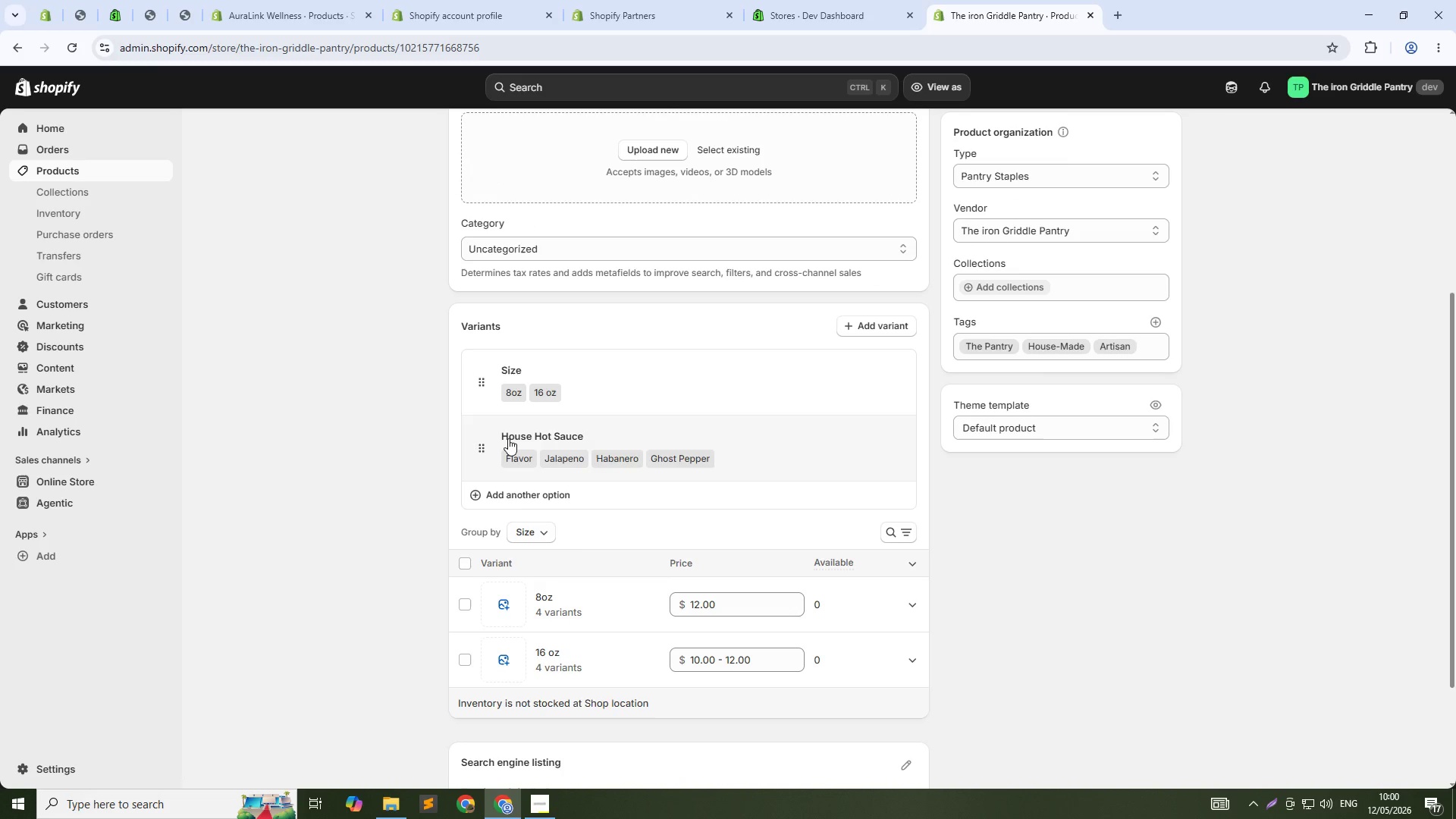 
left_click([508, 438])
 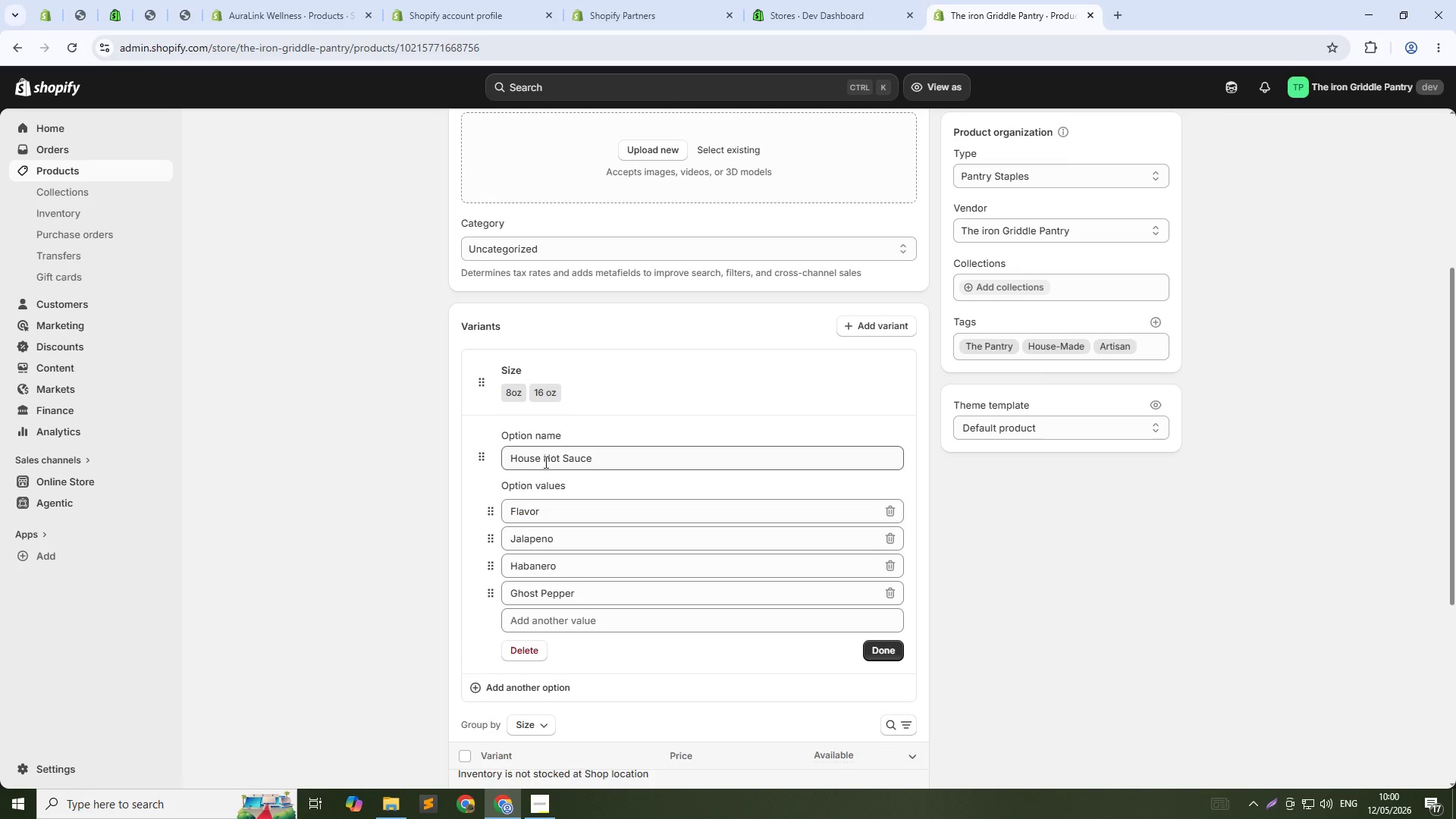 
double_click([545, 462])
 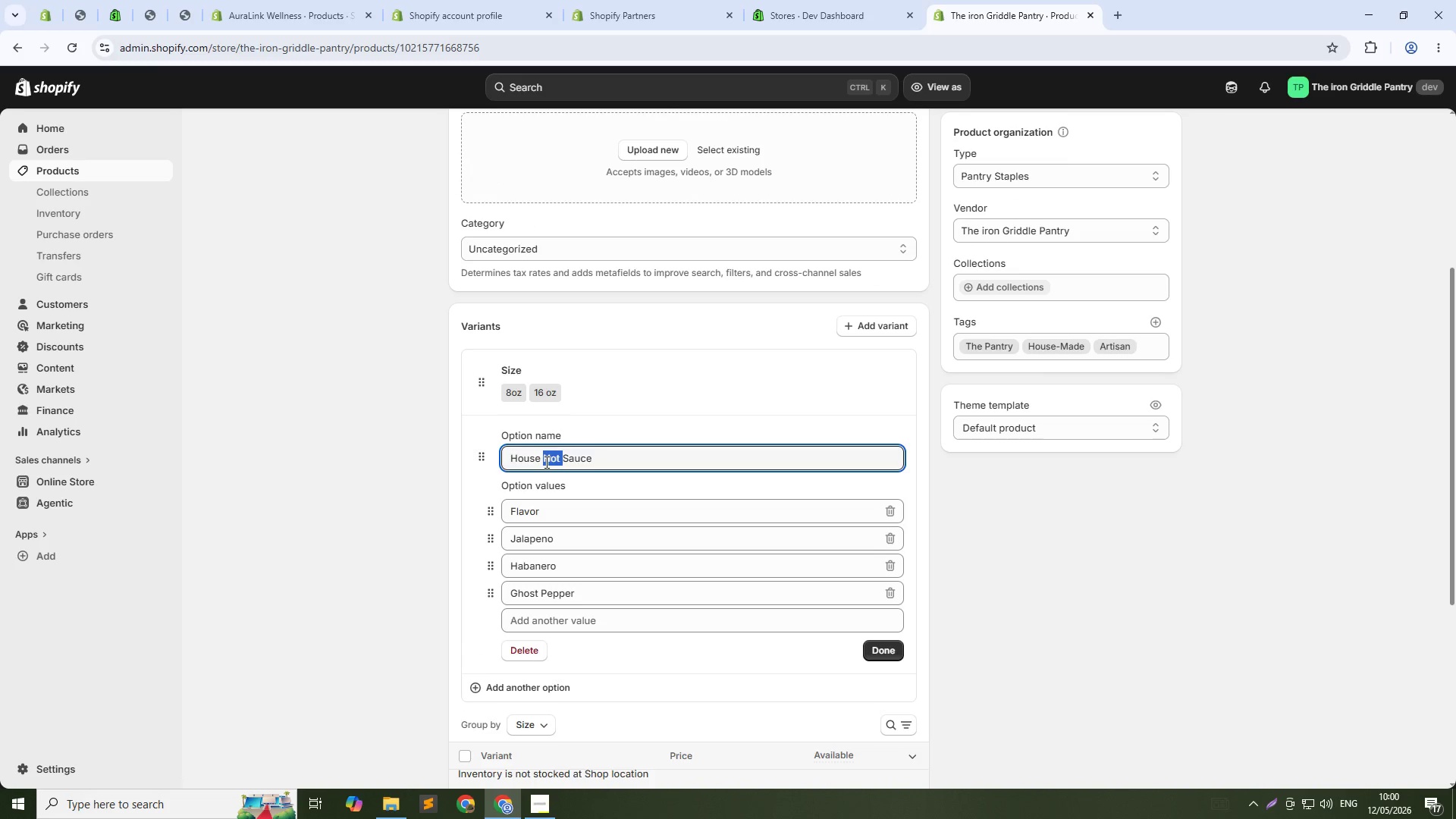 
triple_click([545, 462])
 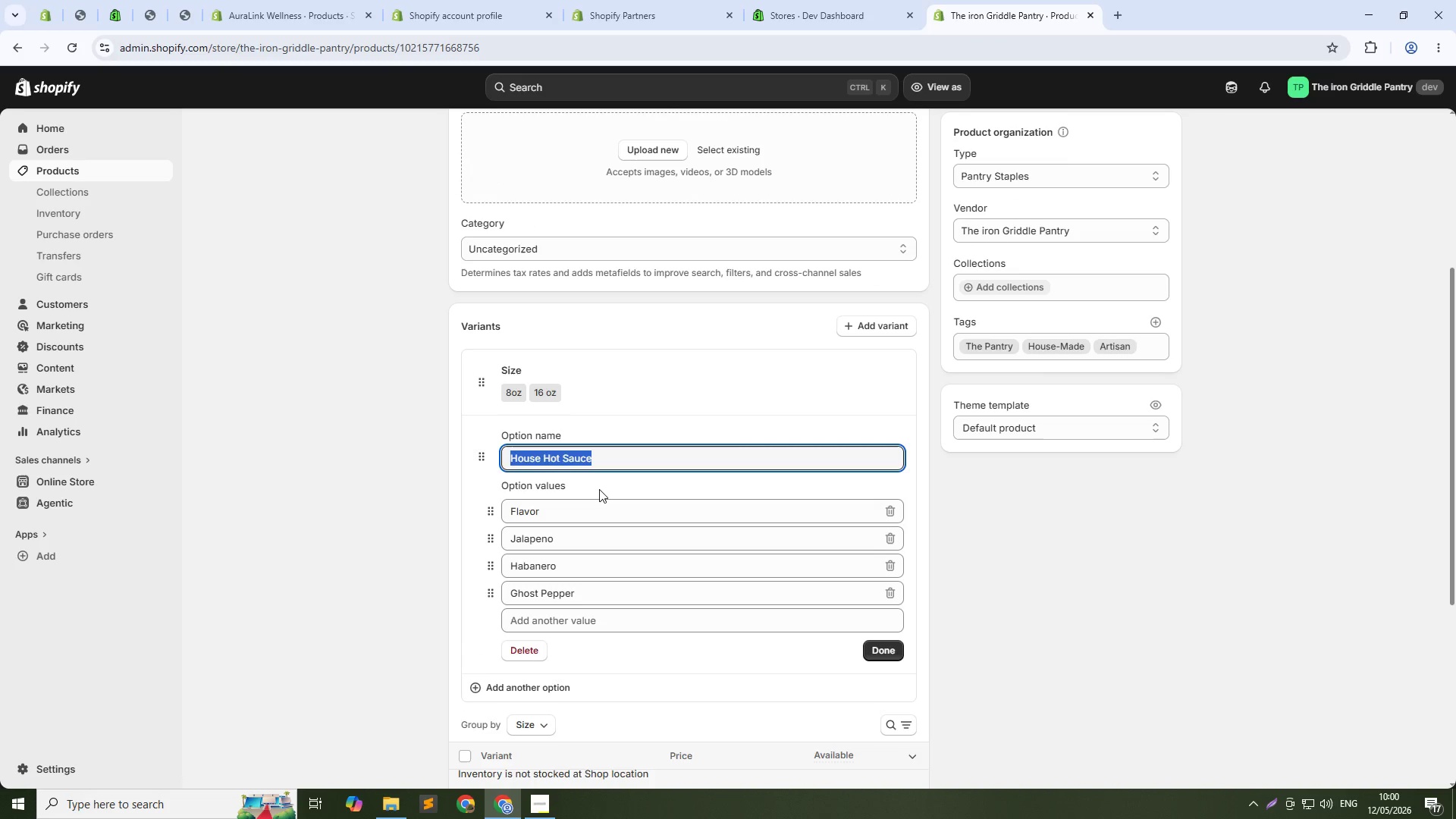 
type(Flavor)
 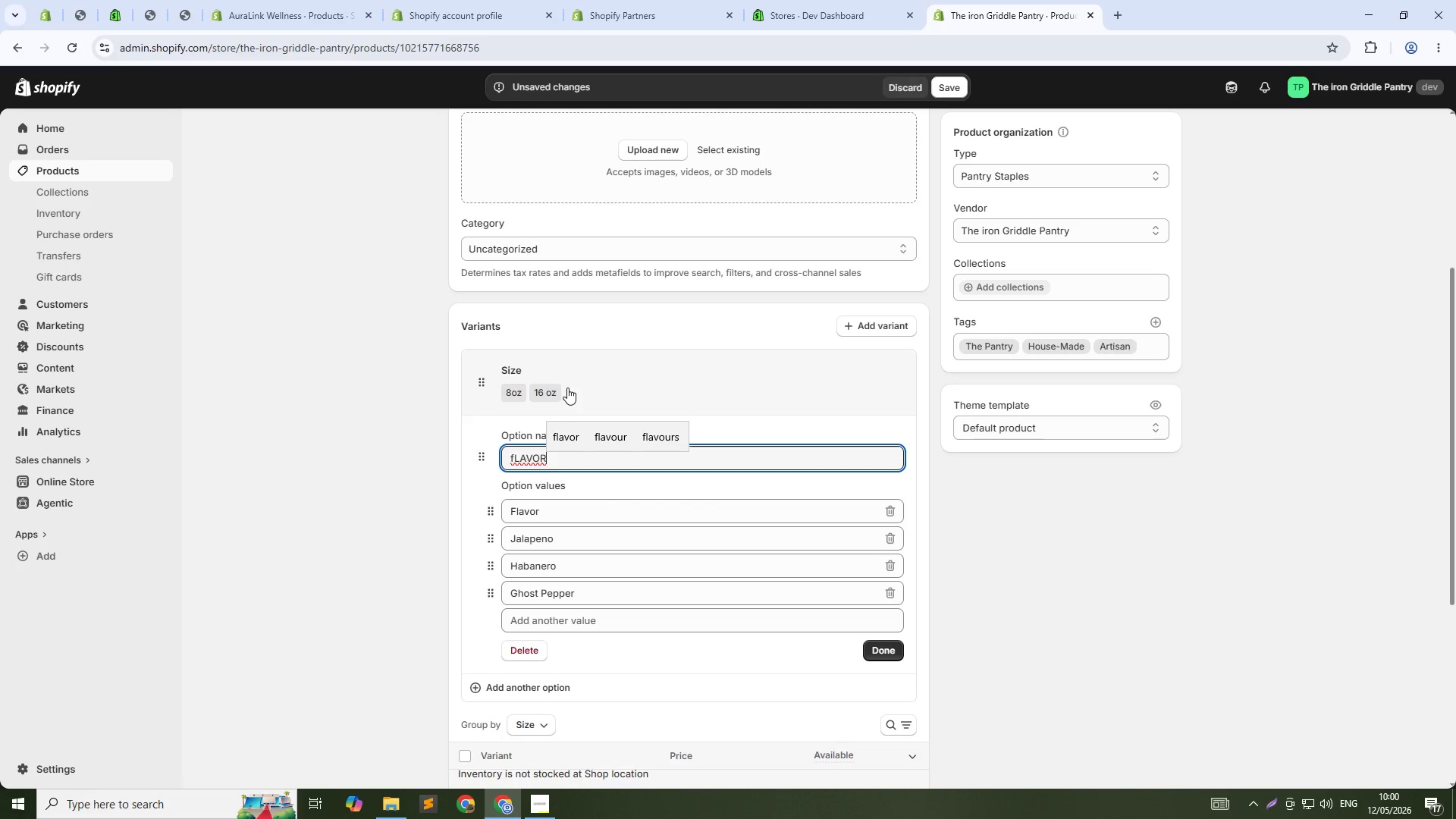 
left_click([560, 437])
 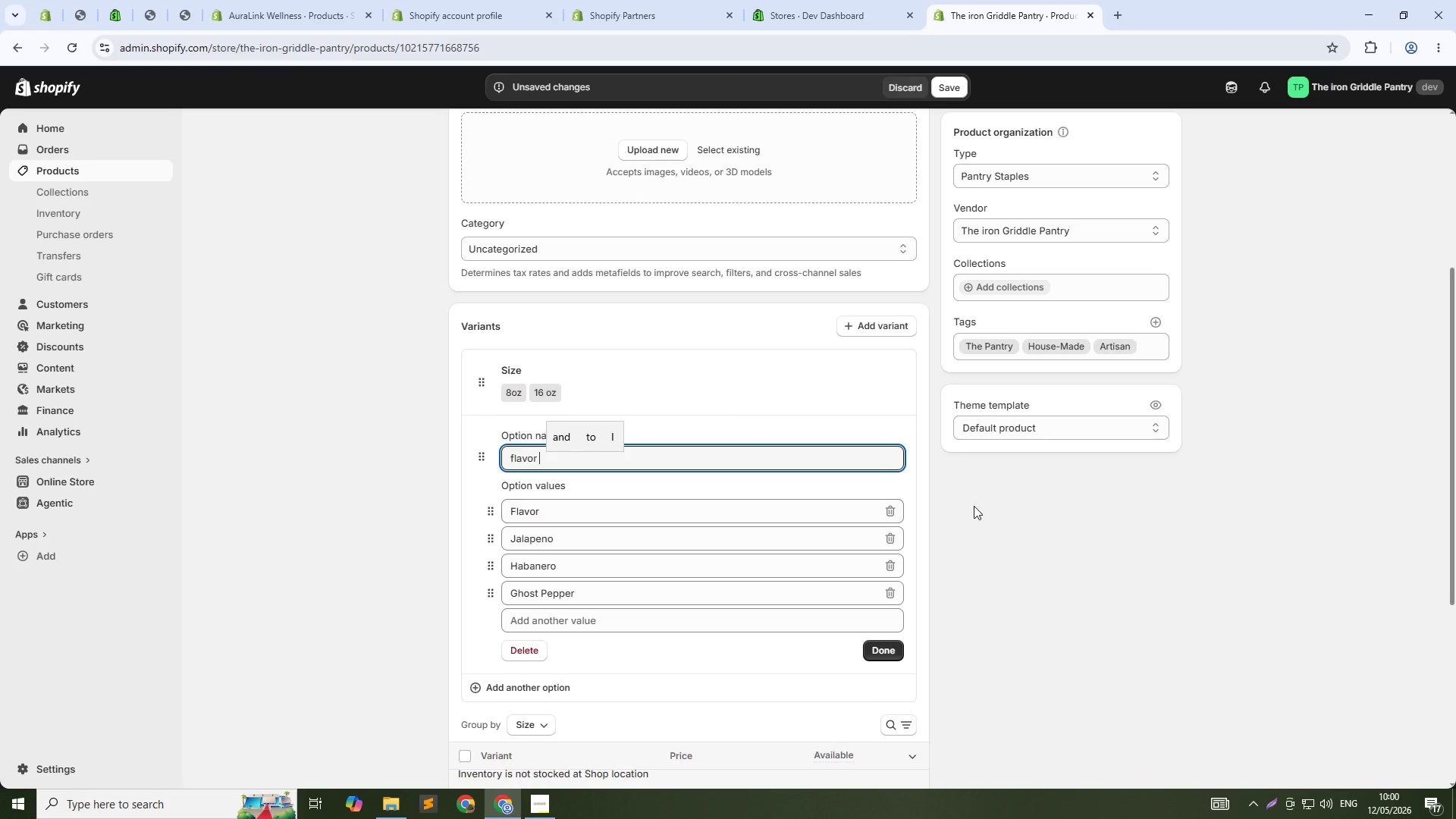 
left_click([883, 507])
 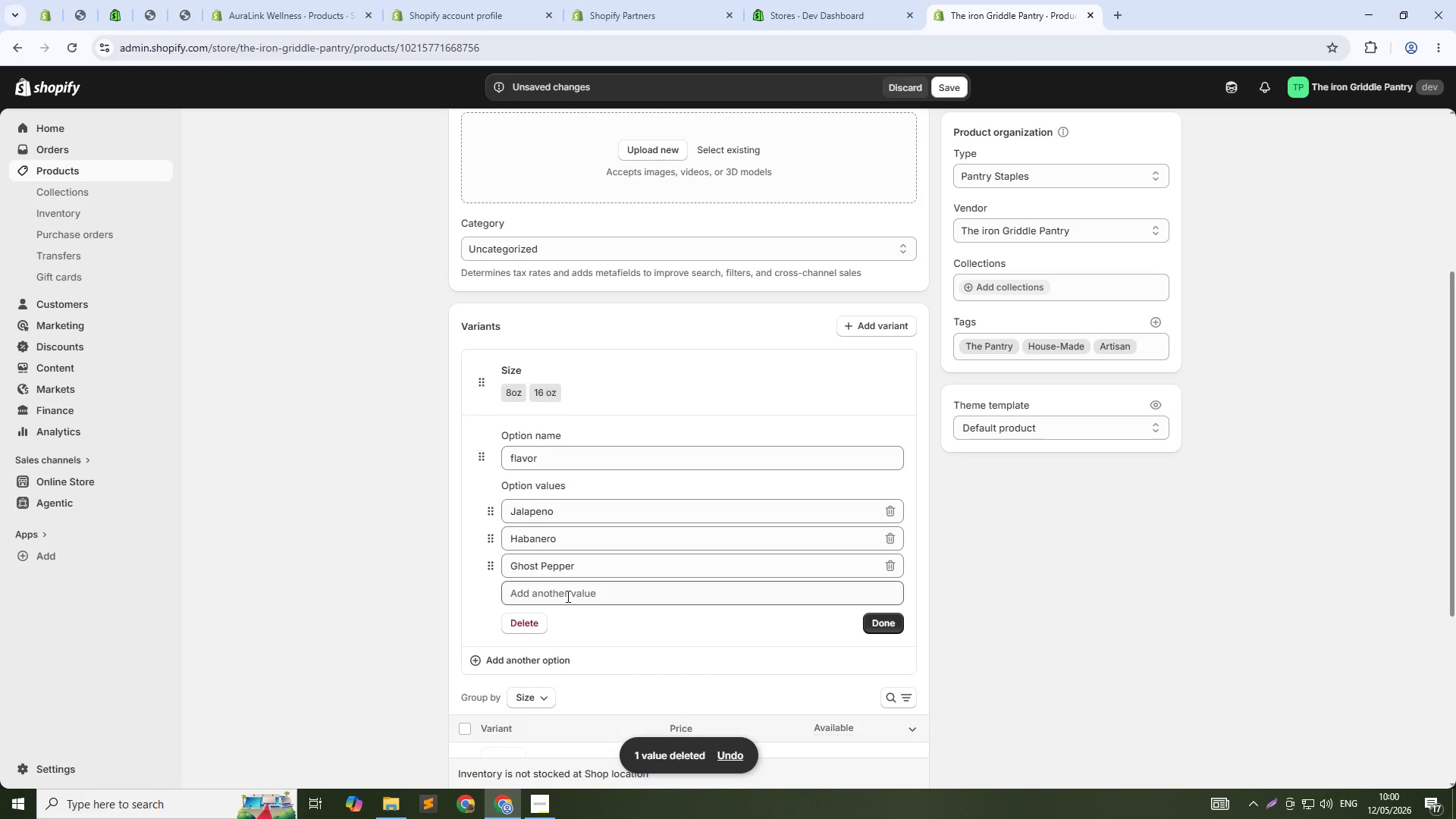 
left_click([529, 618])
 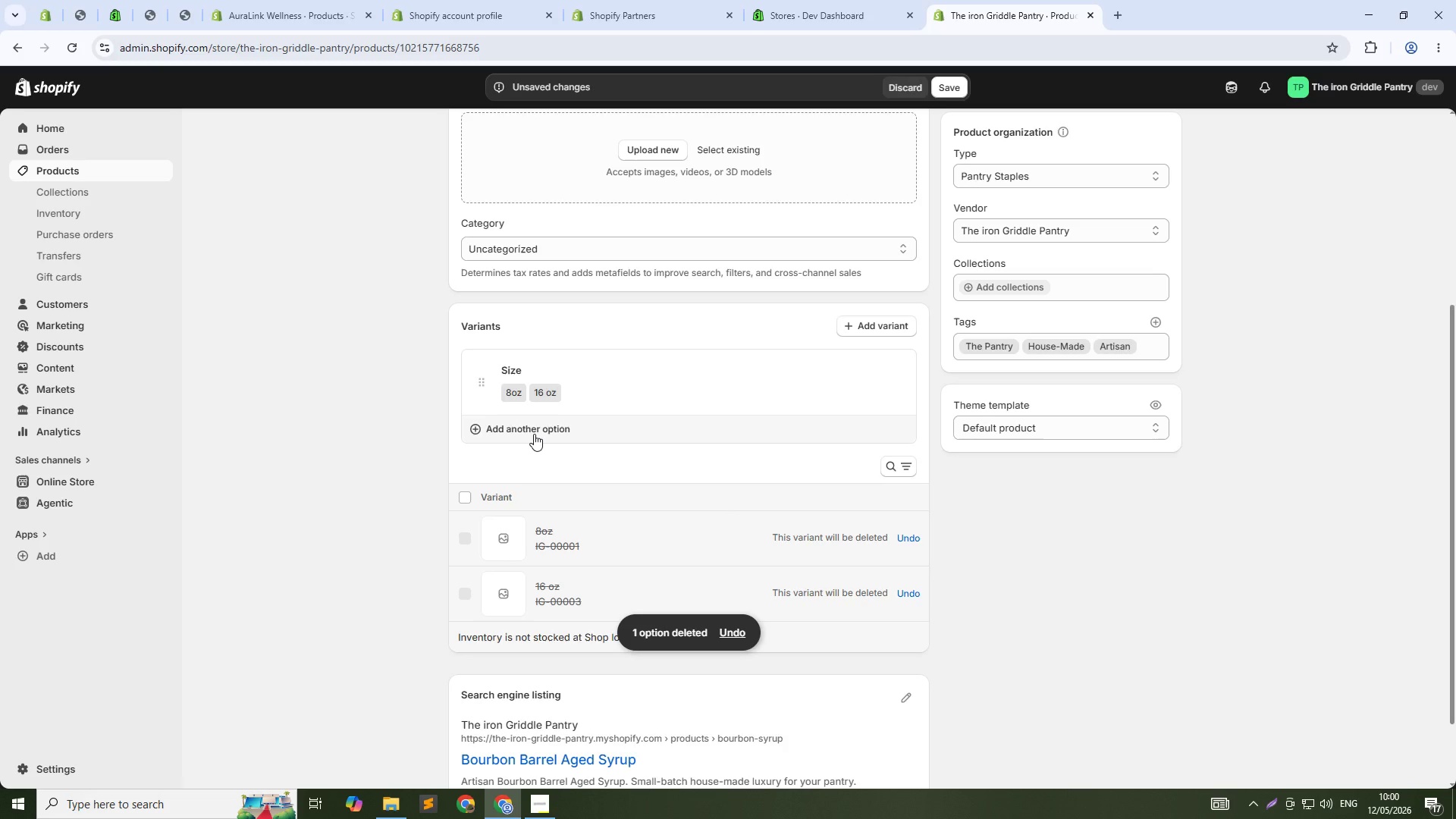 
left_click([534, 434])
 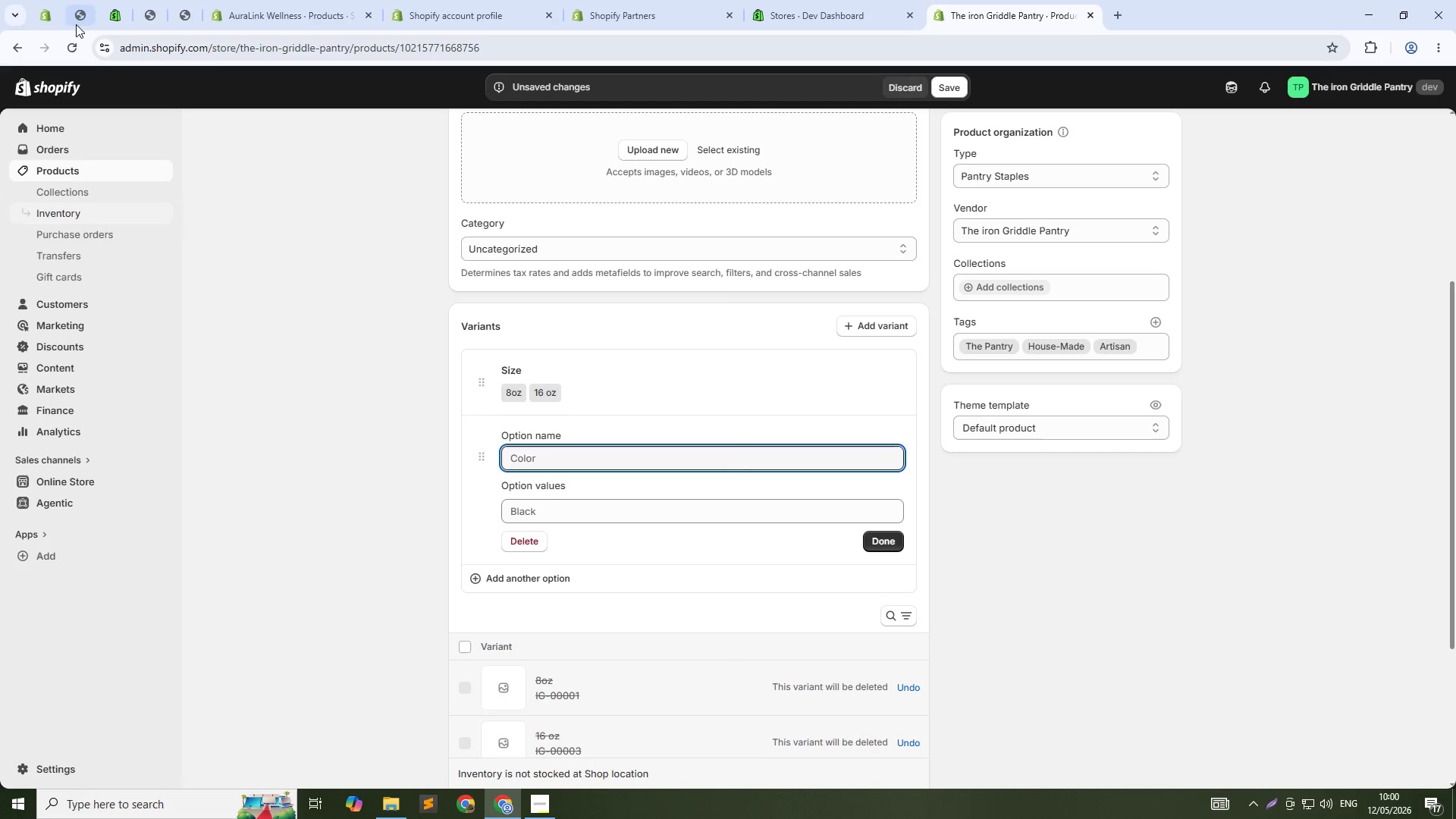 
left_click([71, 48])
 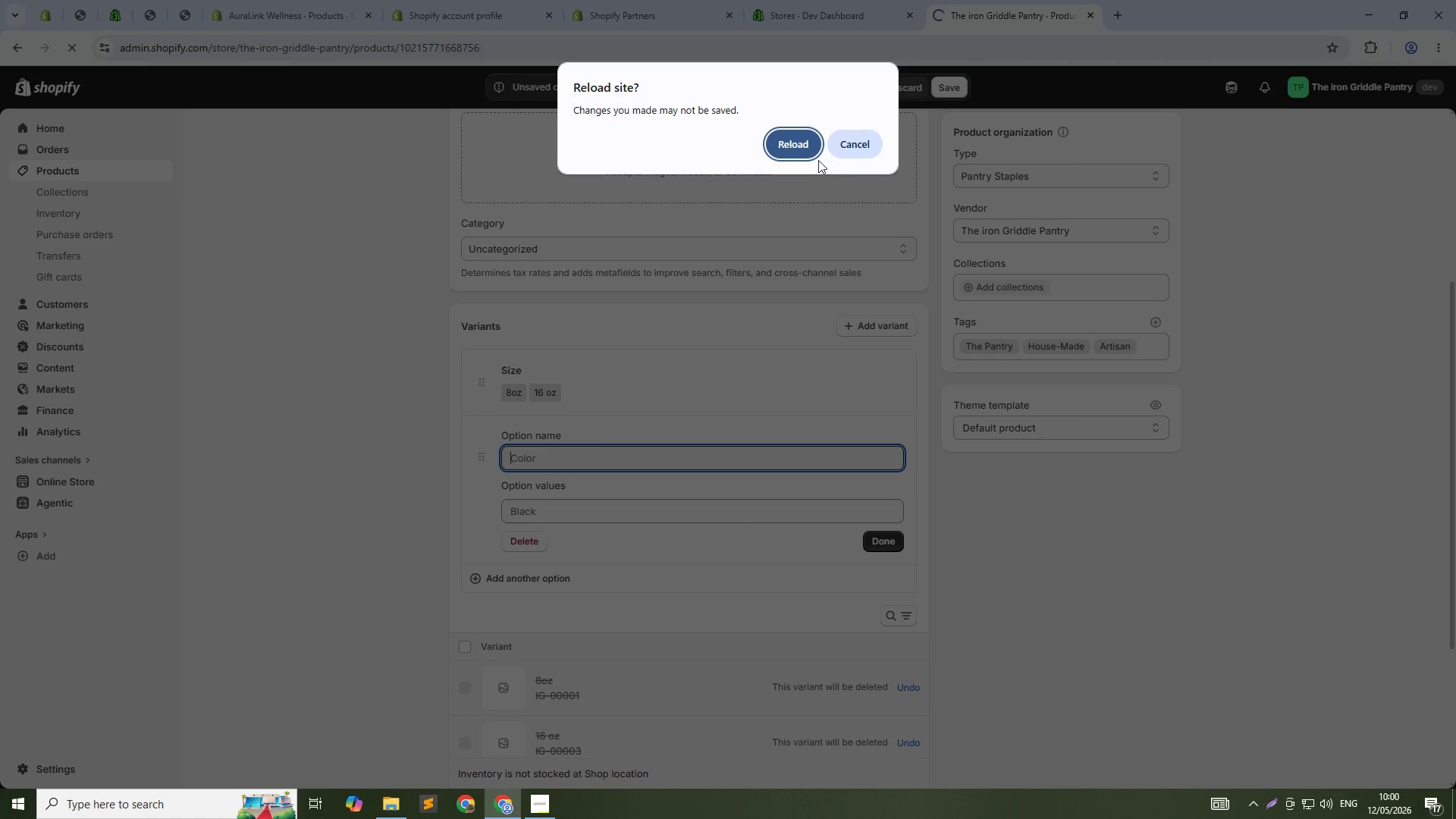 
left_click([792, 152])
 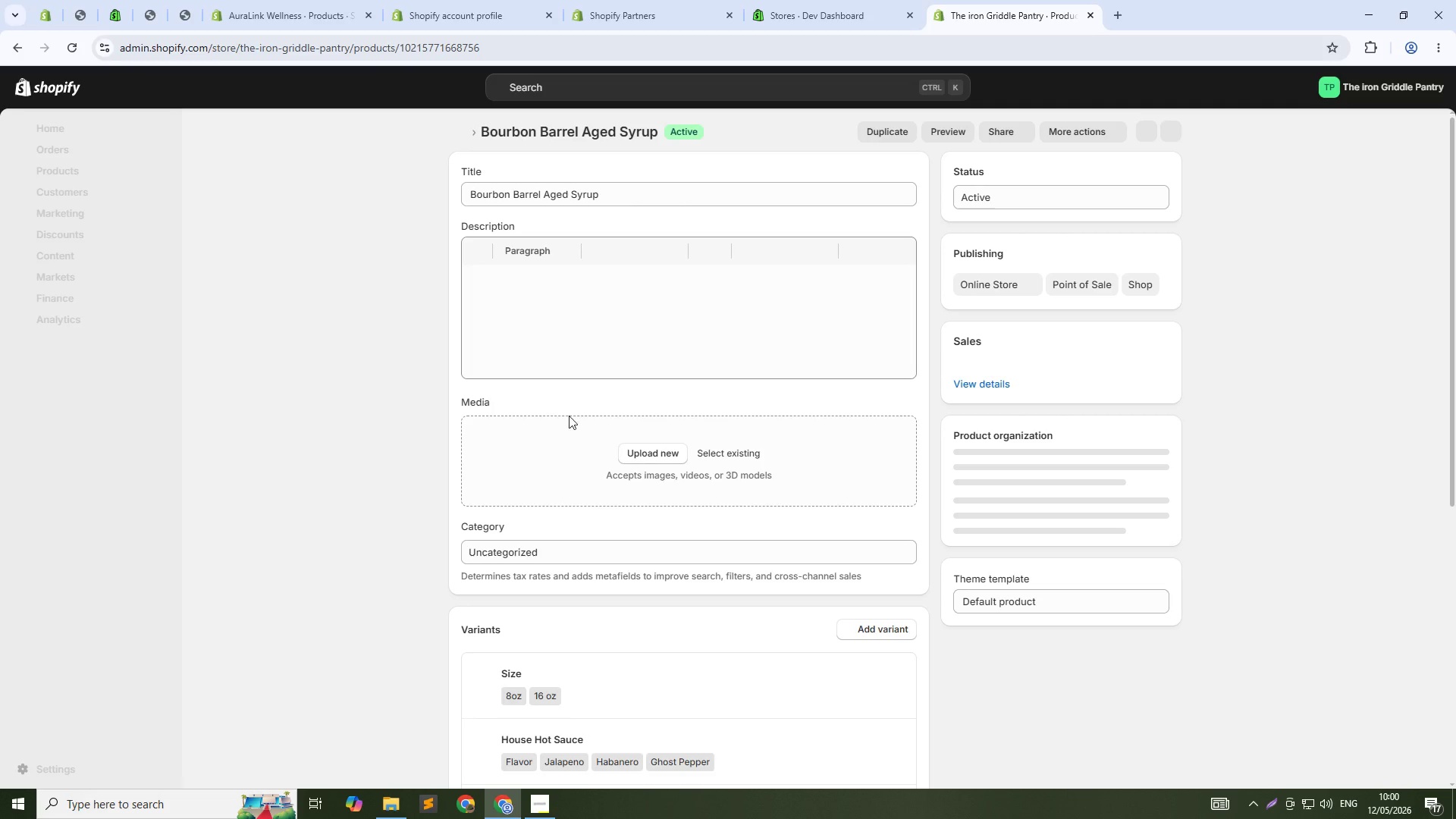 
wait(6.88)
 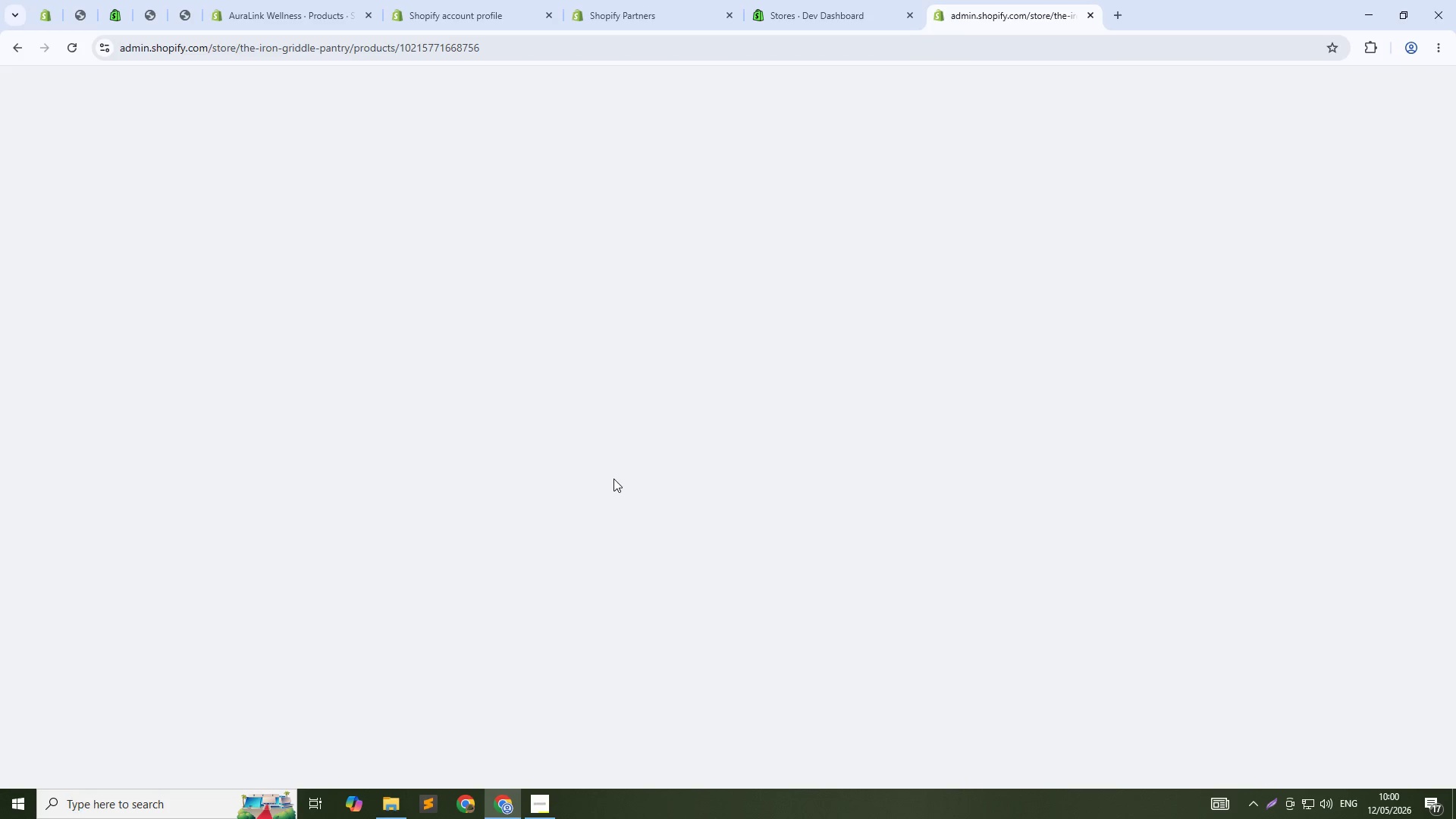 
scroll: coordinate [593, 351], scroll_direction: down, amount: 4.0
 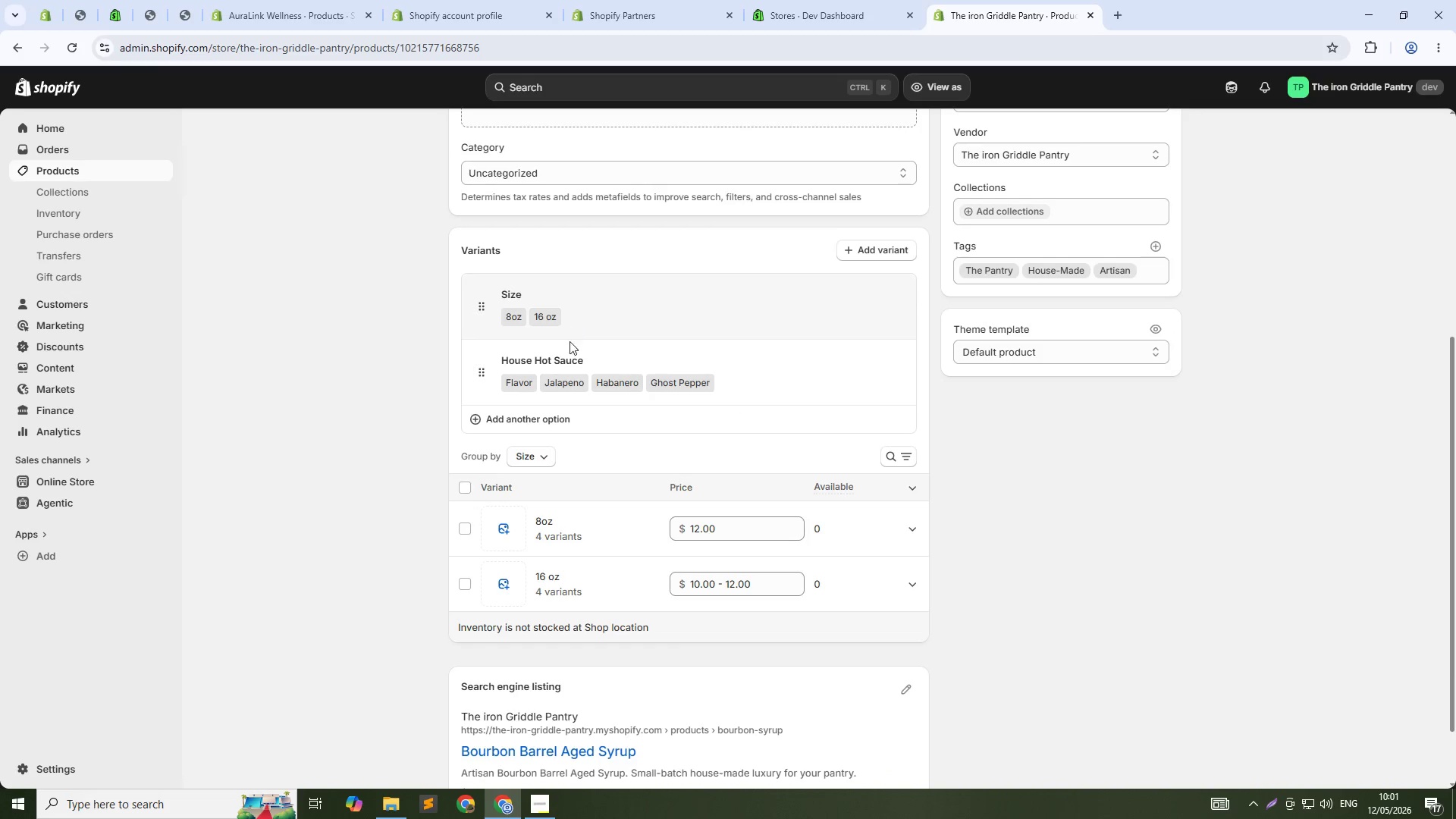 
left_click([568, 359])
 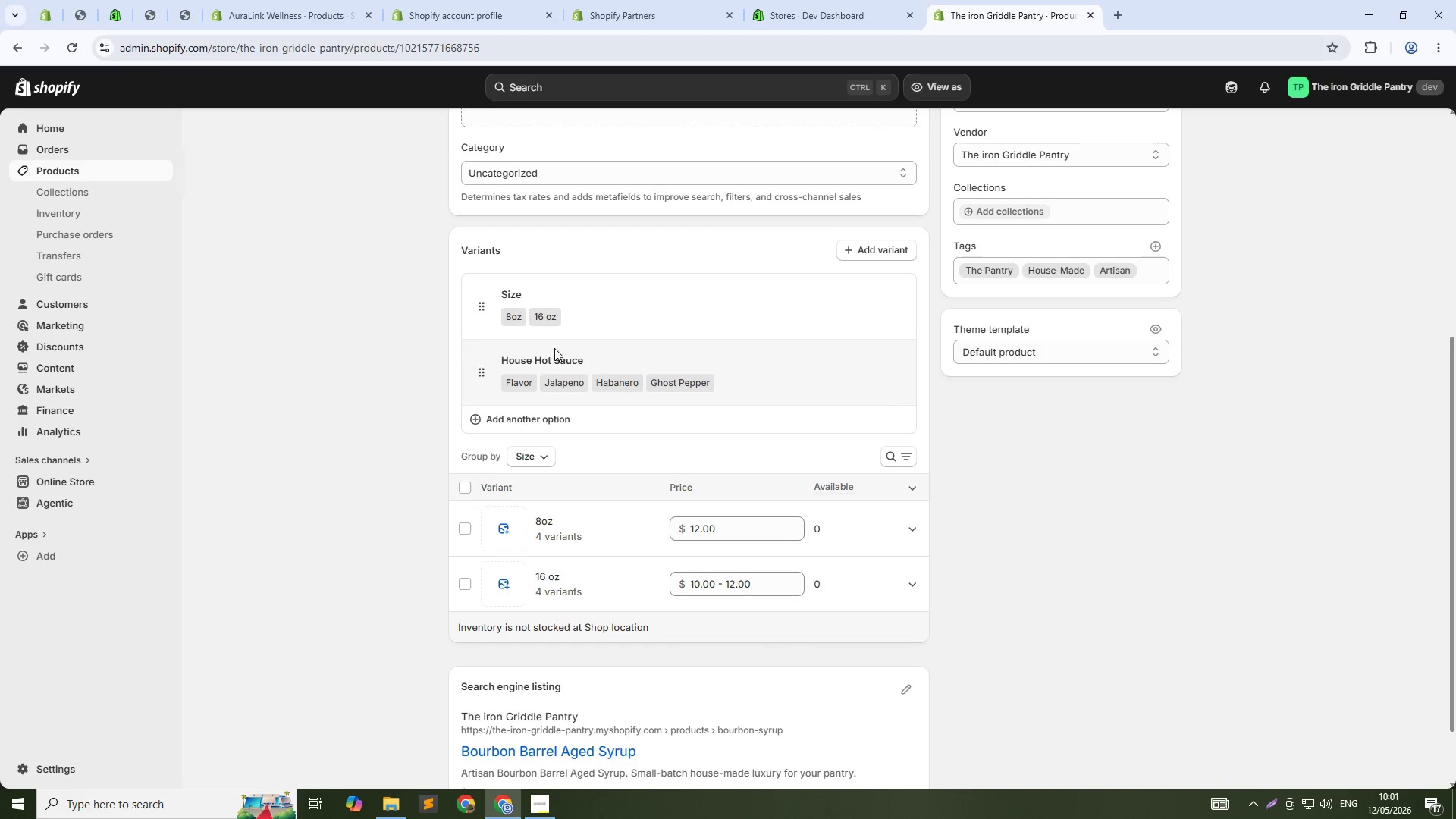 
left_click([553, 353])
 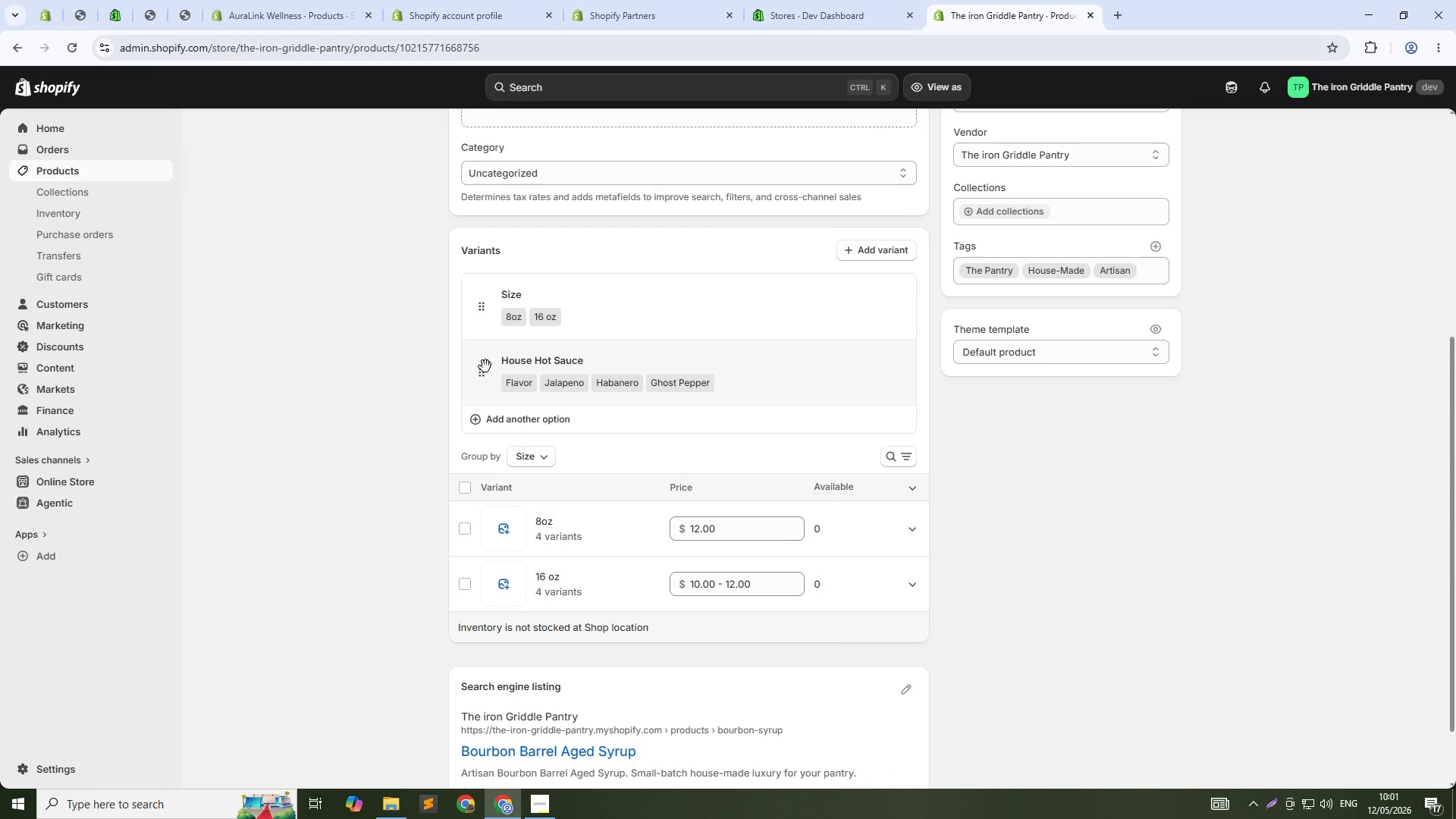 
left_click([485, 366])
 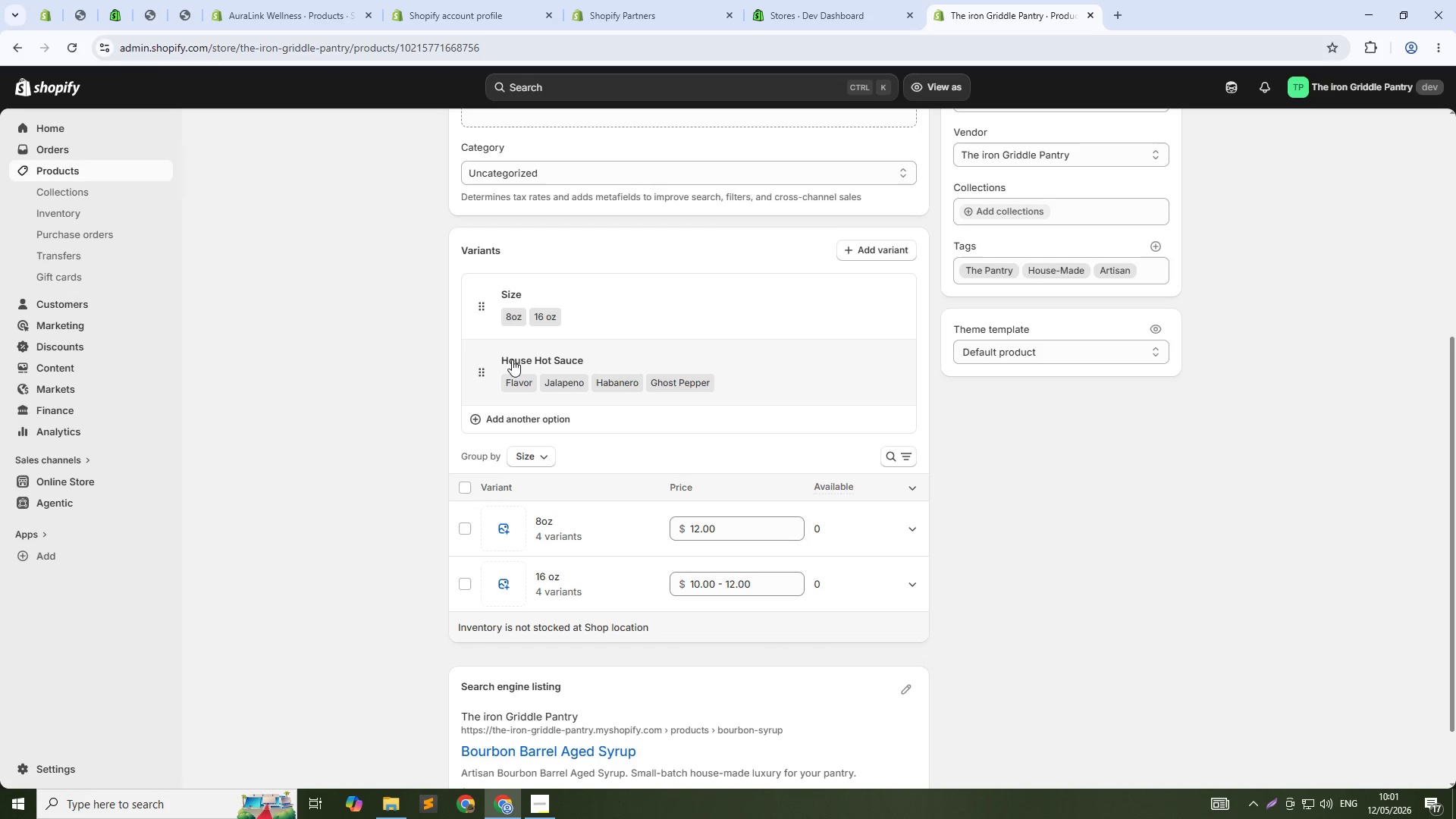 
left_click([512, 359])
 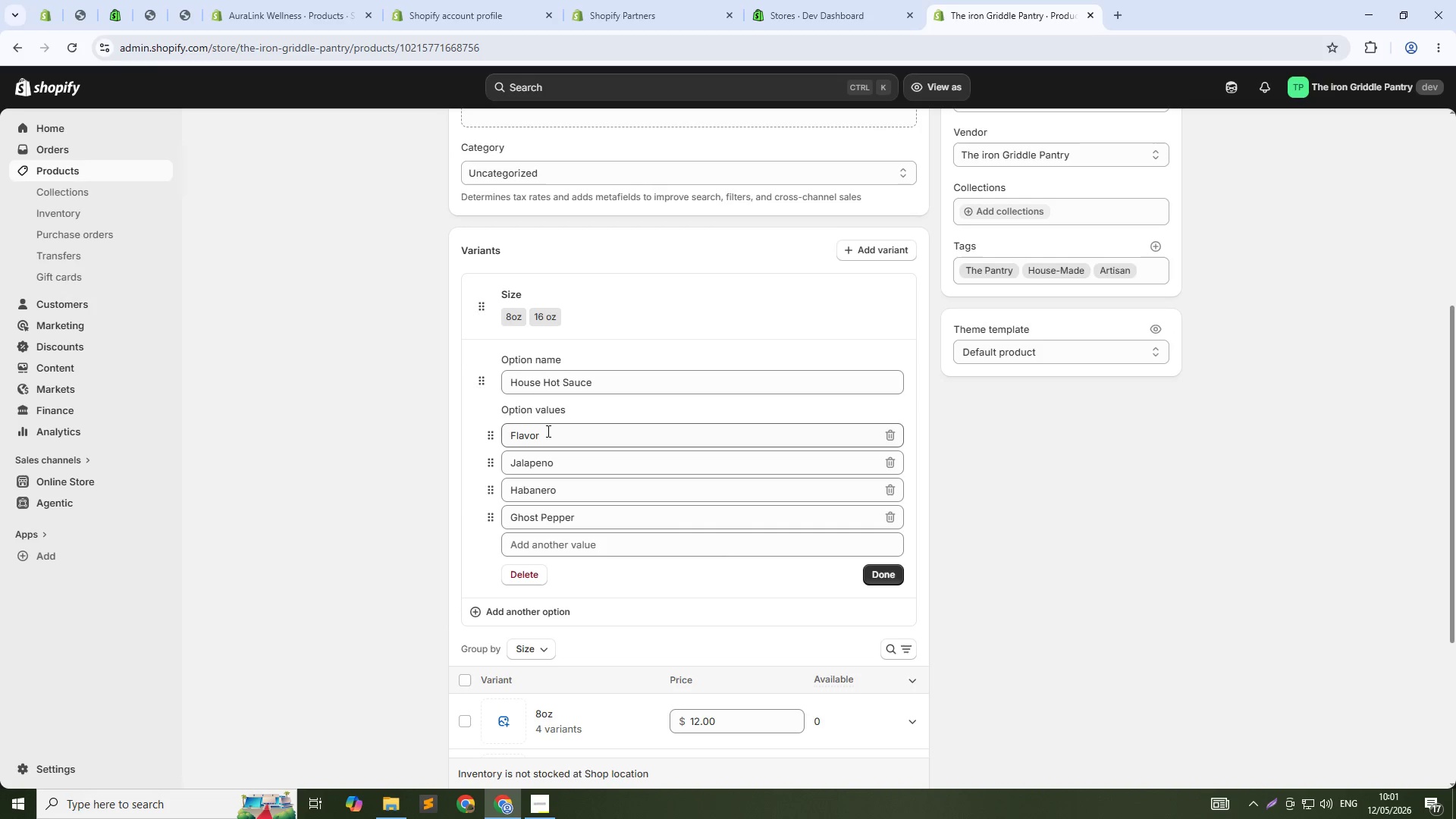 
double_click([522, 435])
 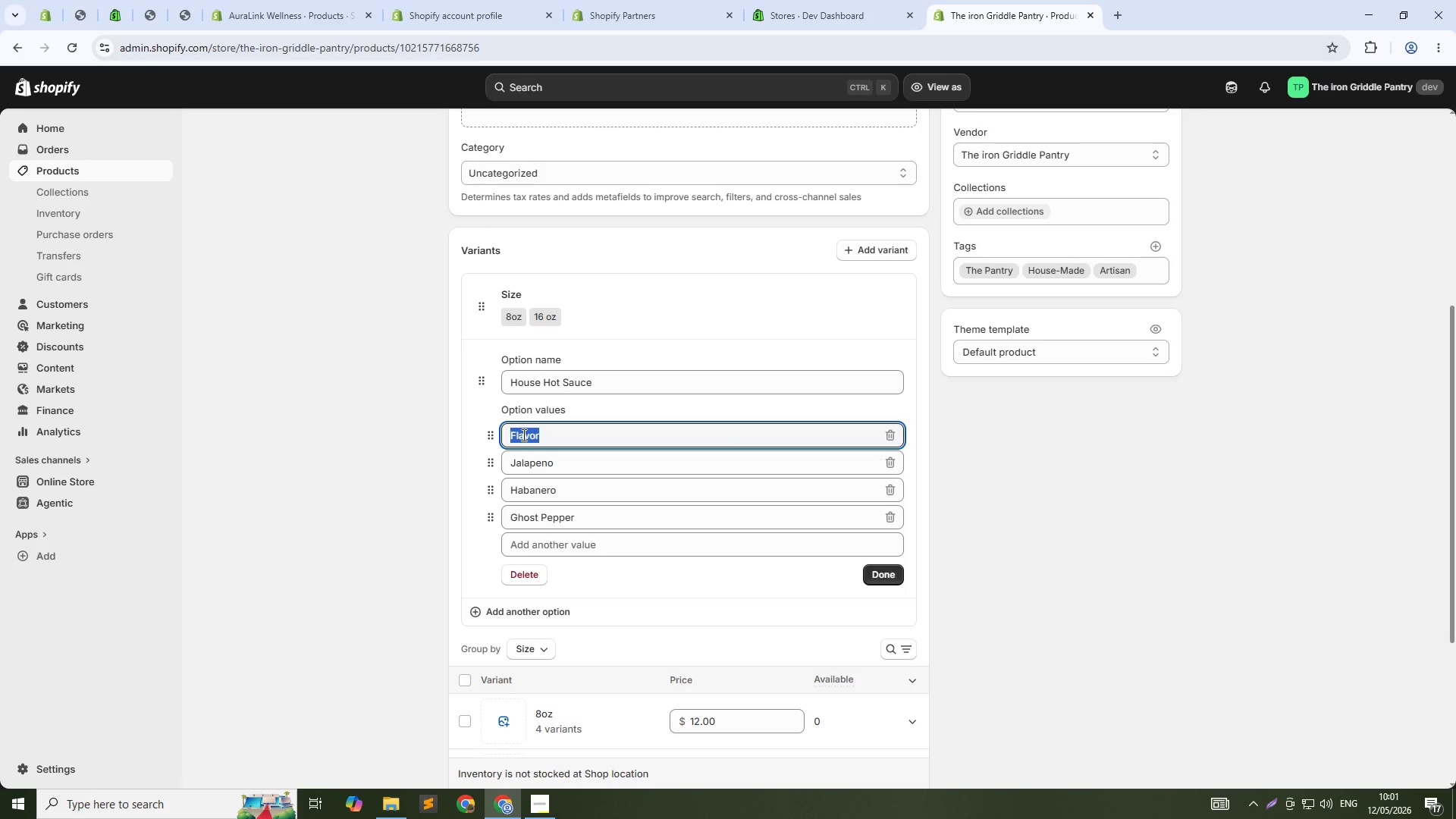 
key(Control+C)
 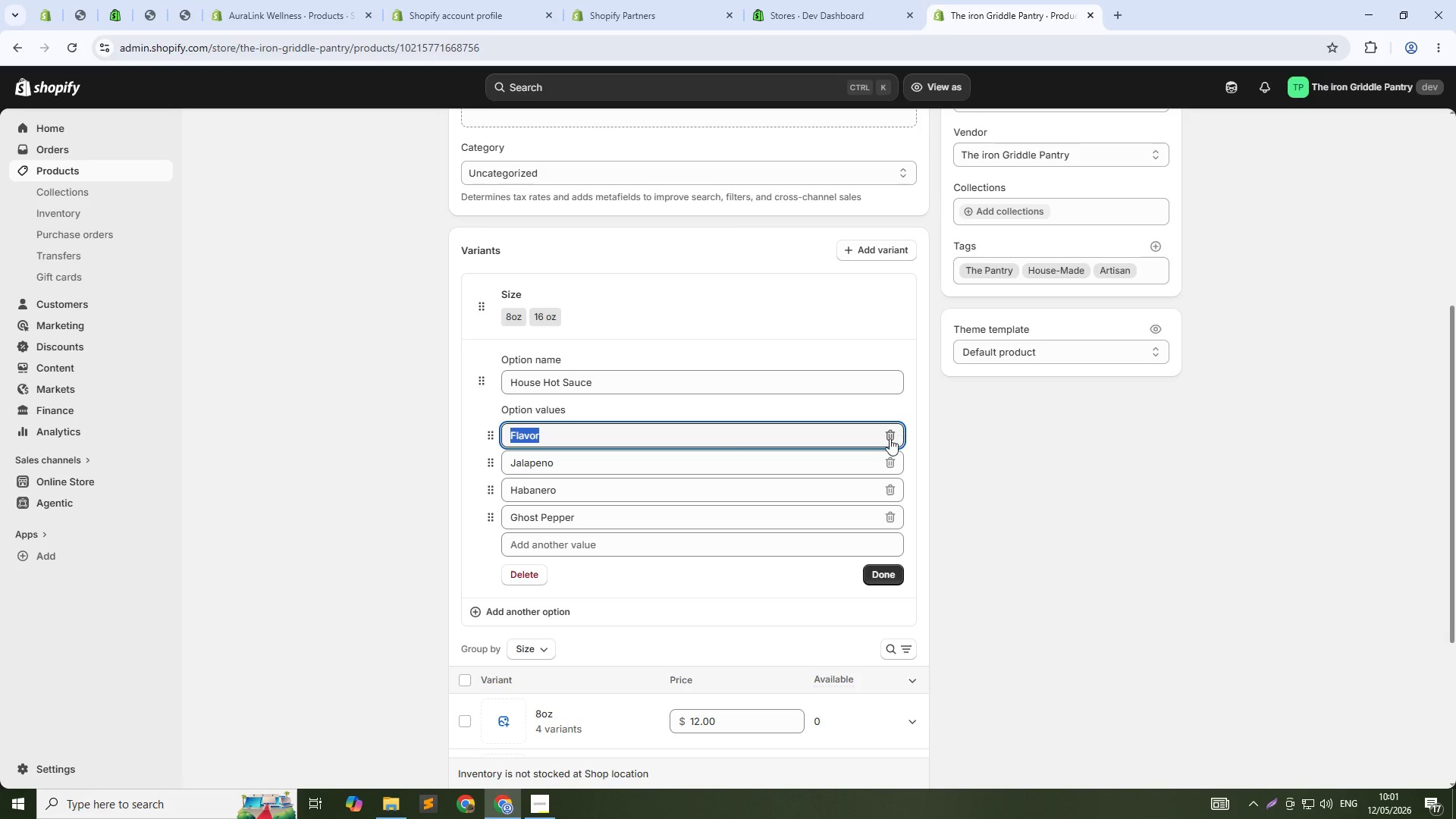 
left_click([889, 438])
 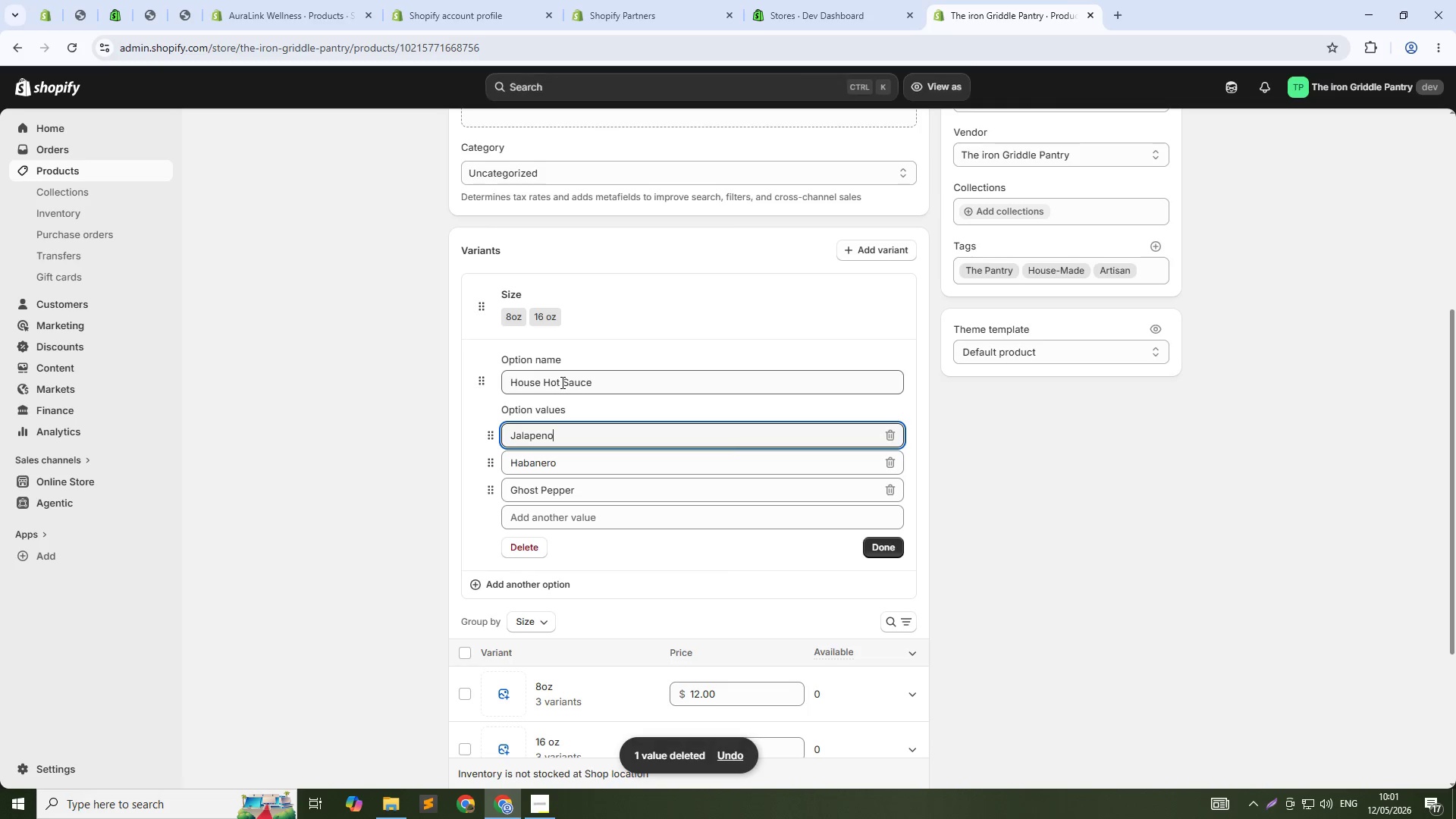 
double_click([560, 382])
 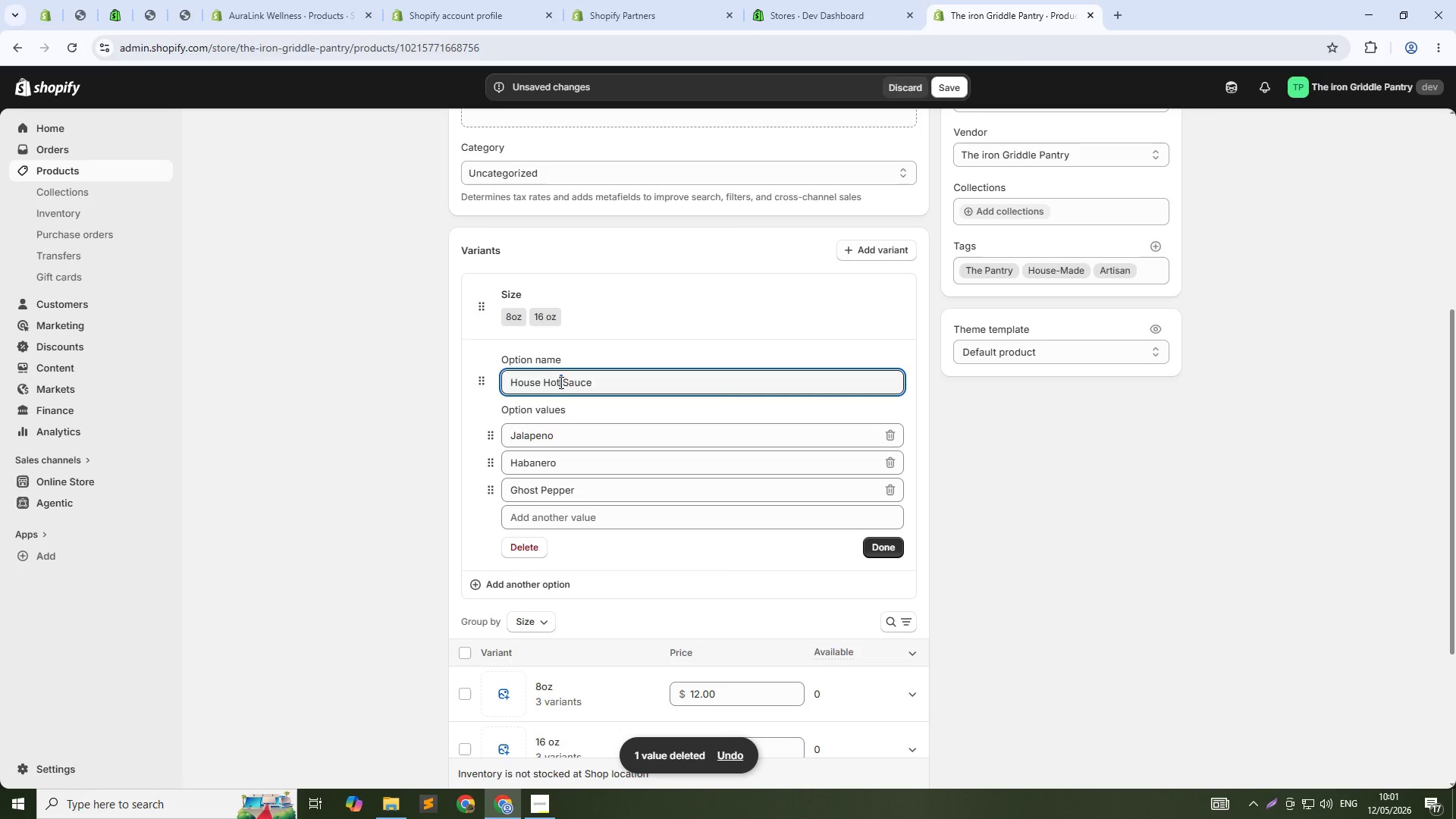 
triple_click([560, 382])
 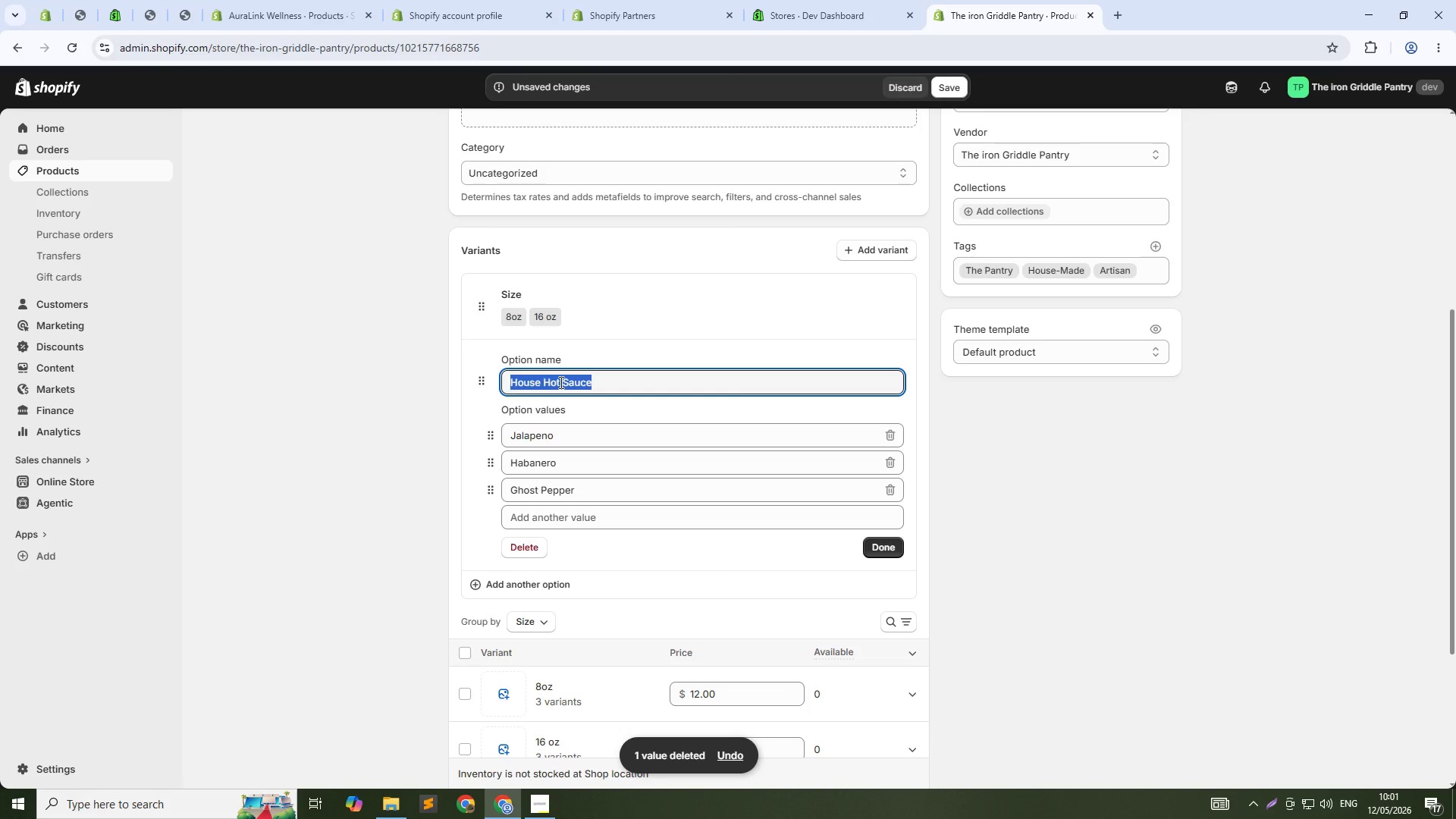 
key(Control+ControlLeft)
 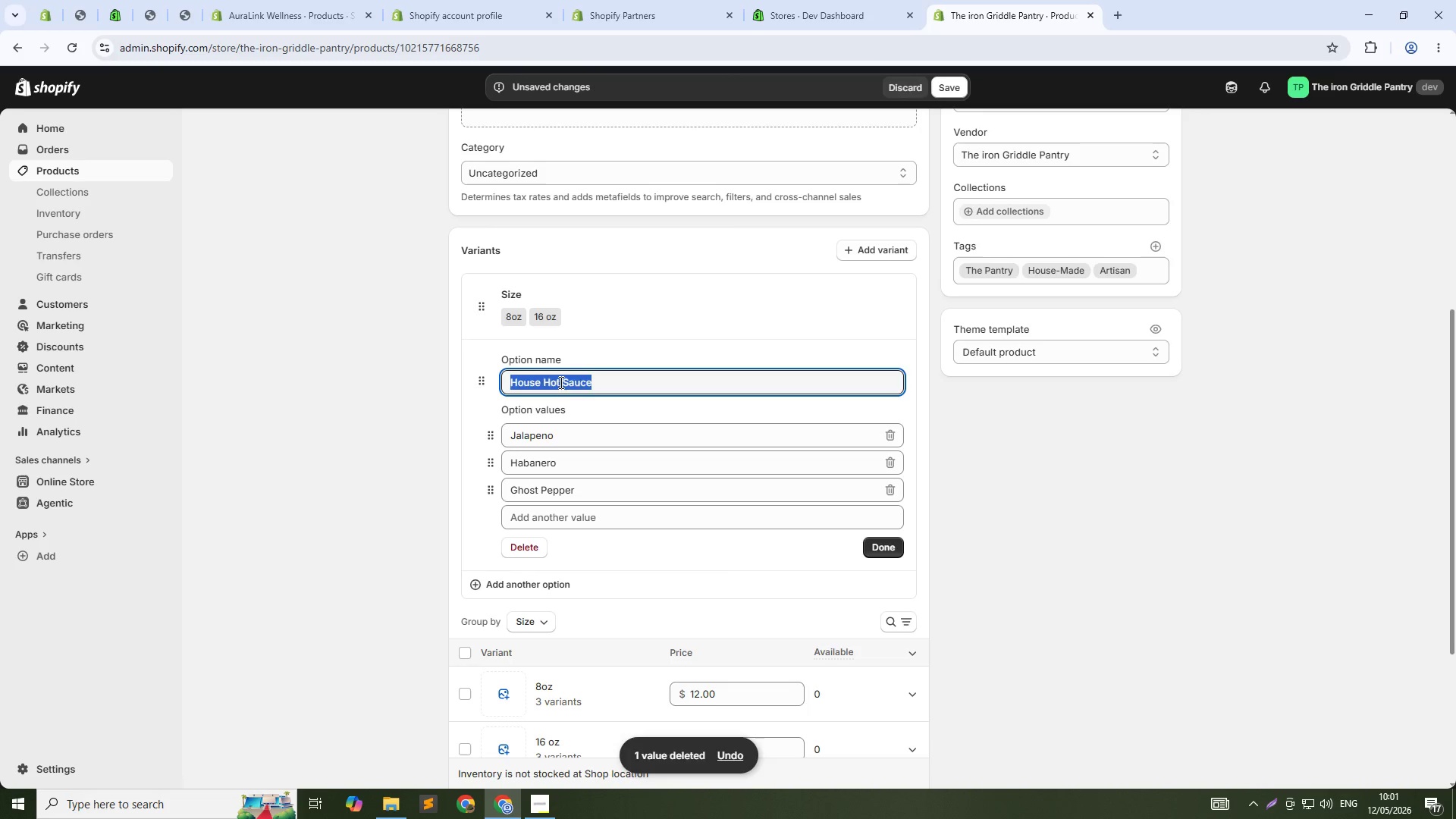 
key(Control+V)
 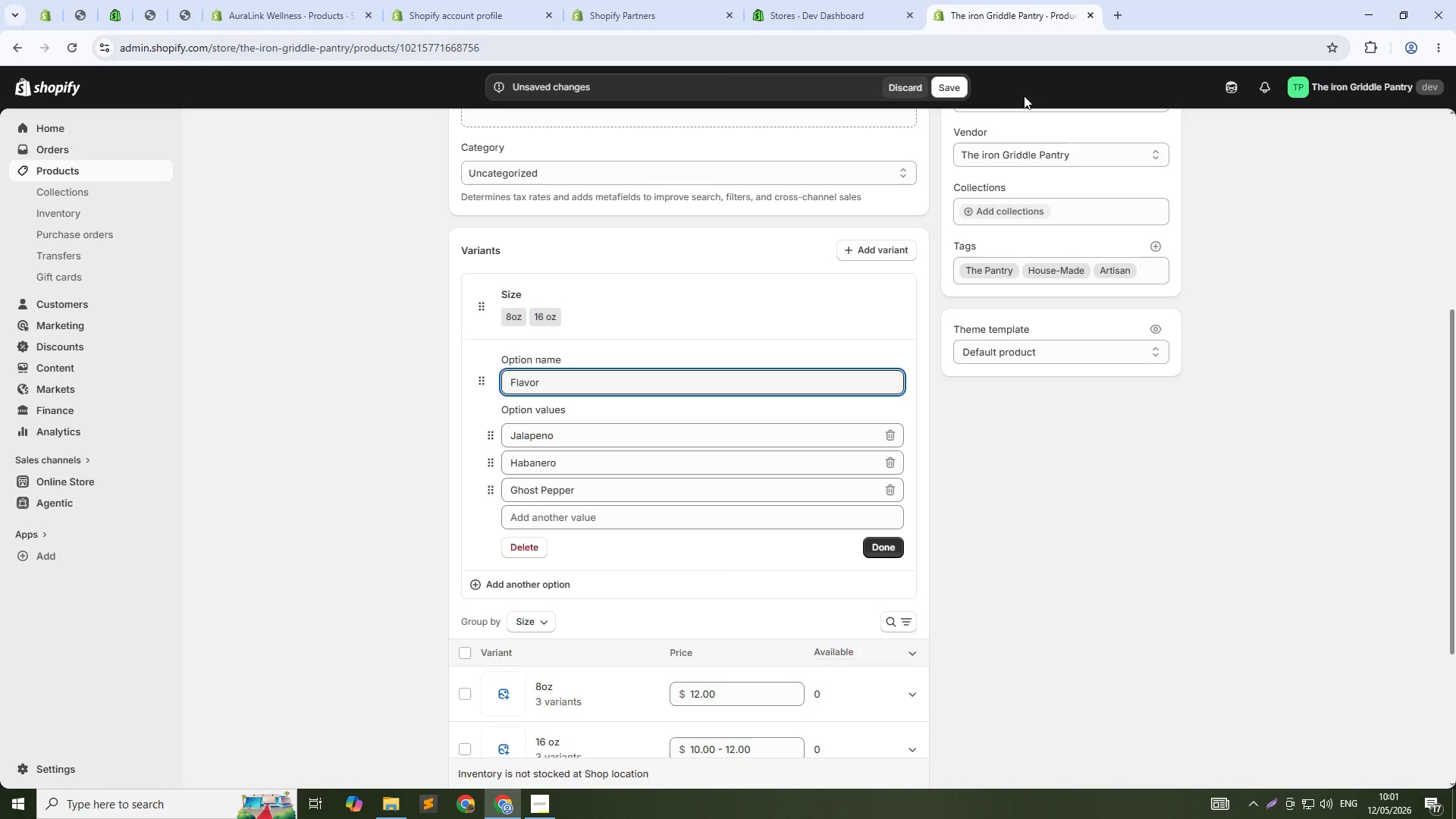 
left_click([958, 84])
 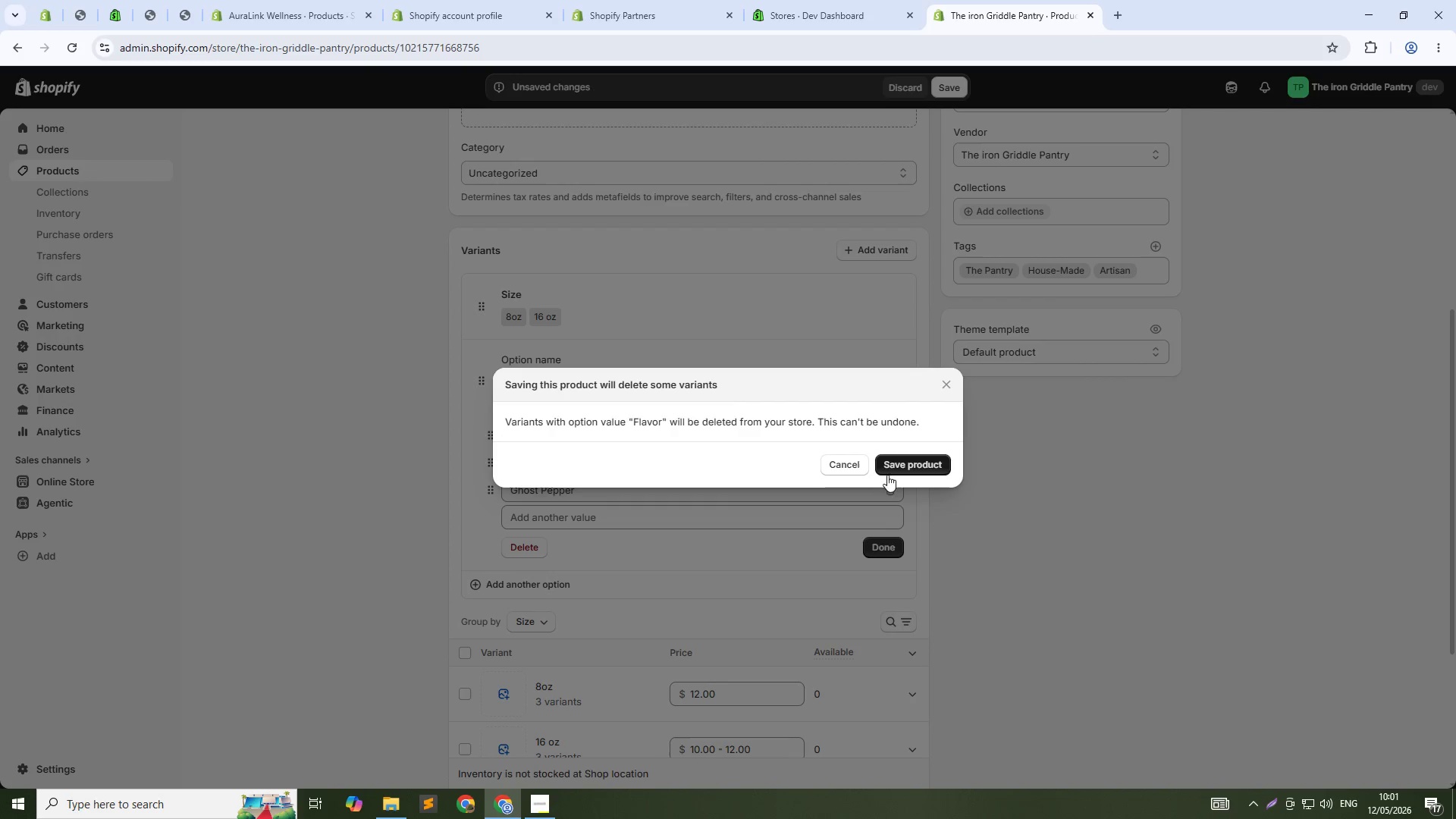 
left_click([905, 468])
 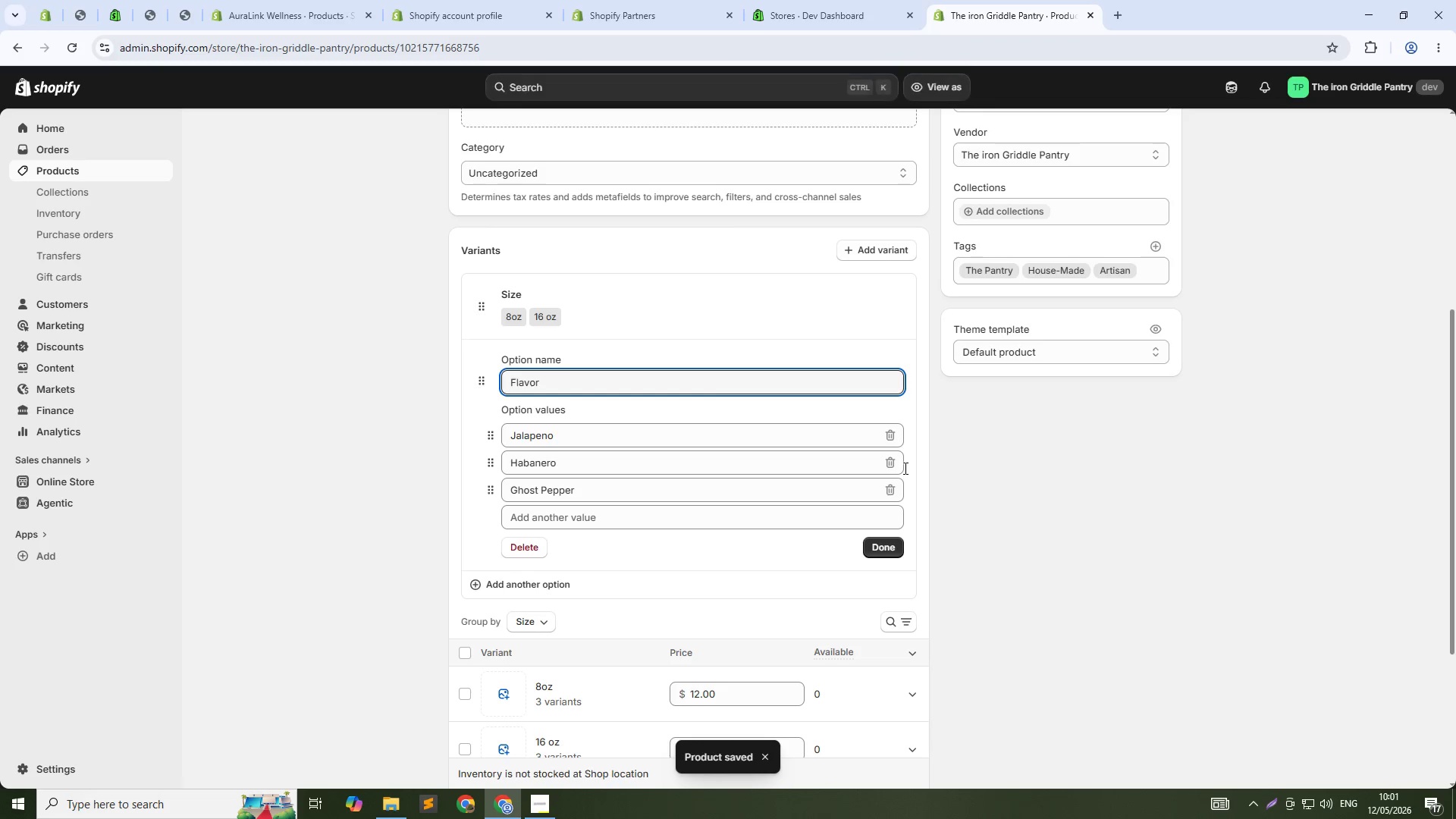 
wait(7.64)
 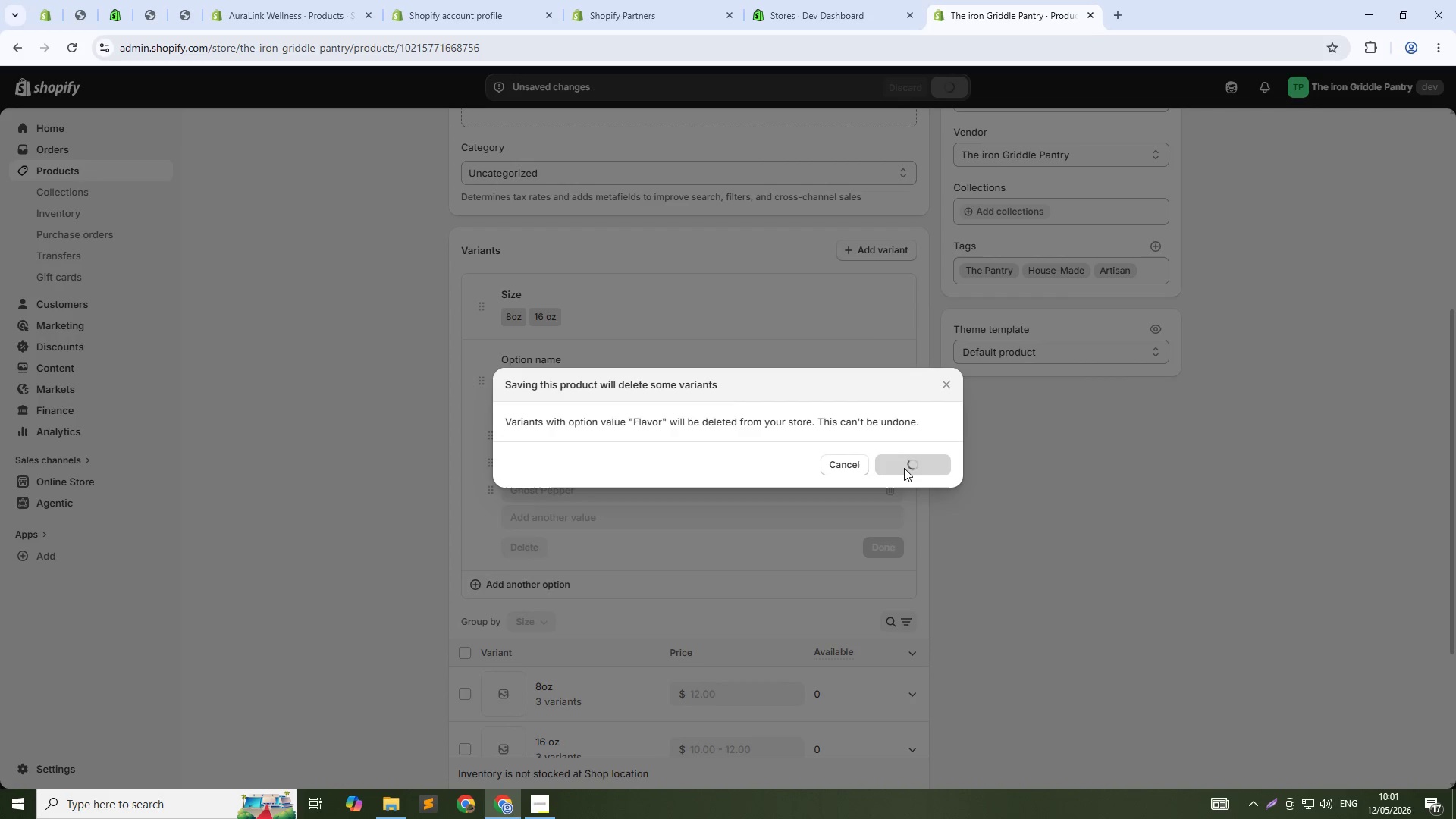 
scroll: coordinate [557, 378], scroll_direction: up, amount: 6.0
 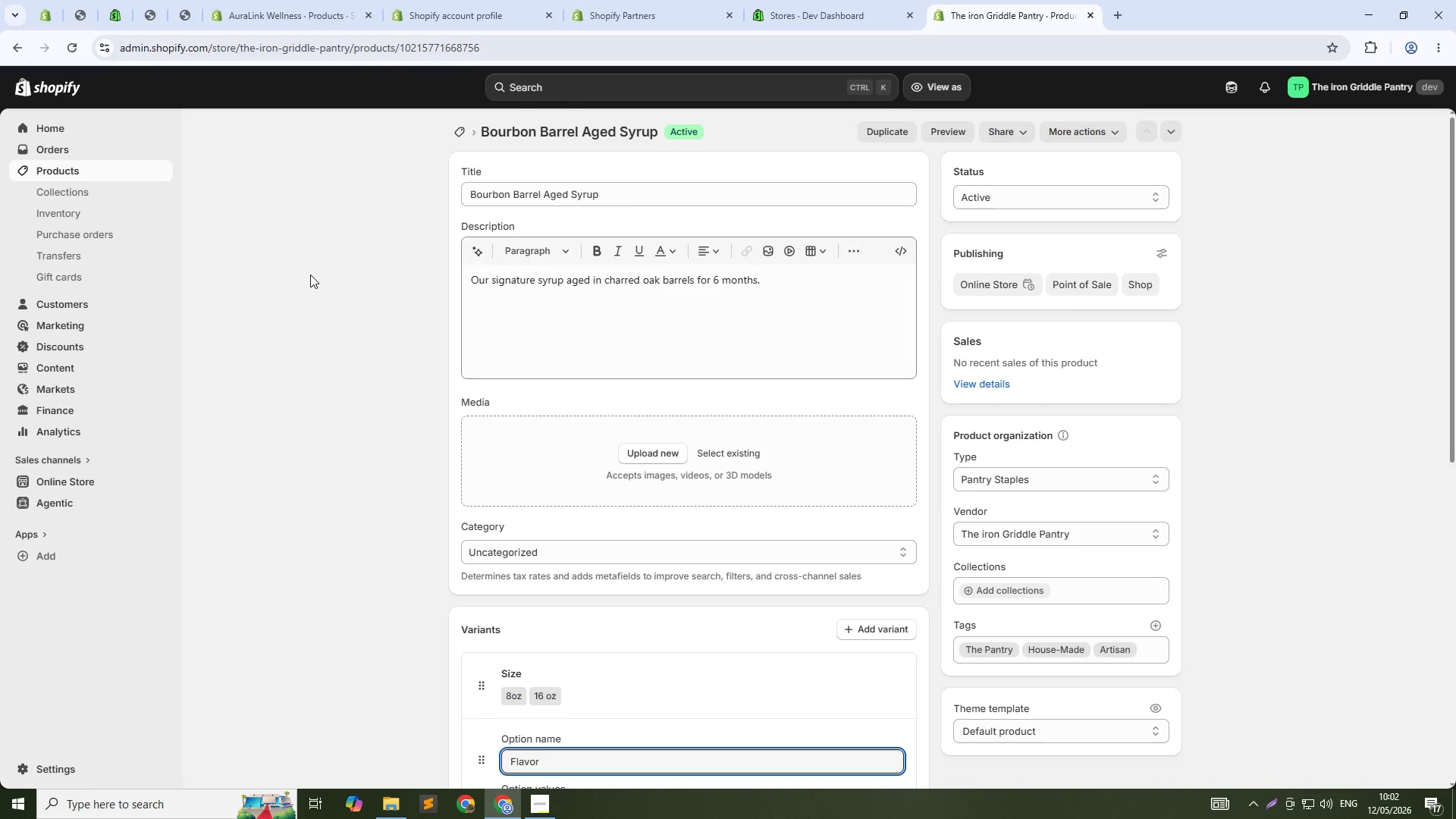 
wait(72.59)
 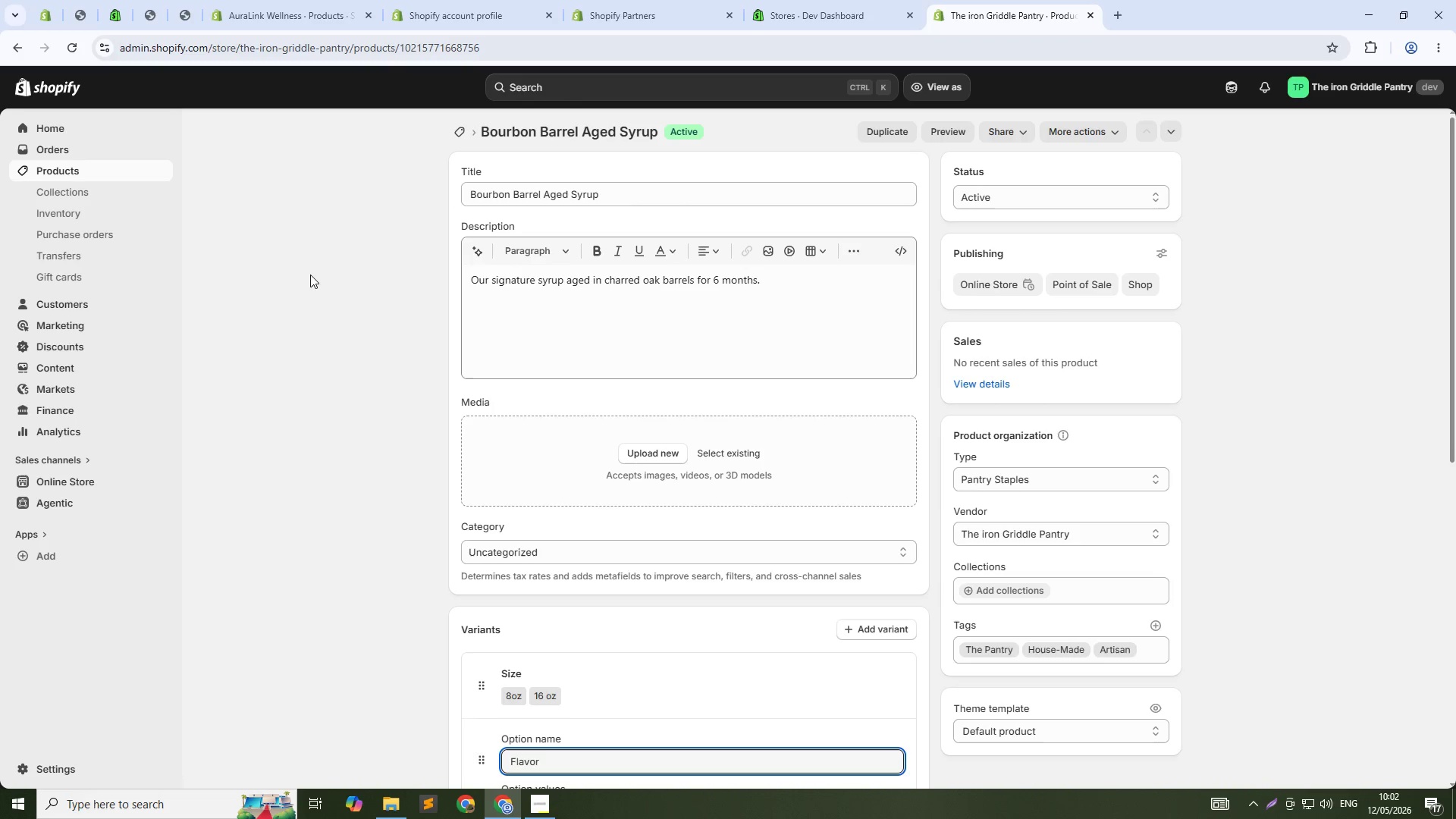 
left_click([56, 175])
 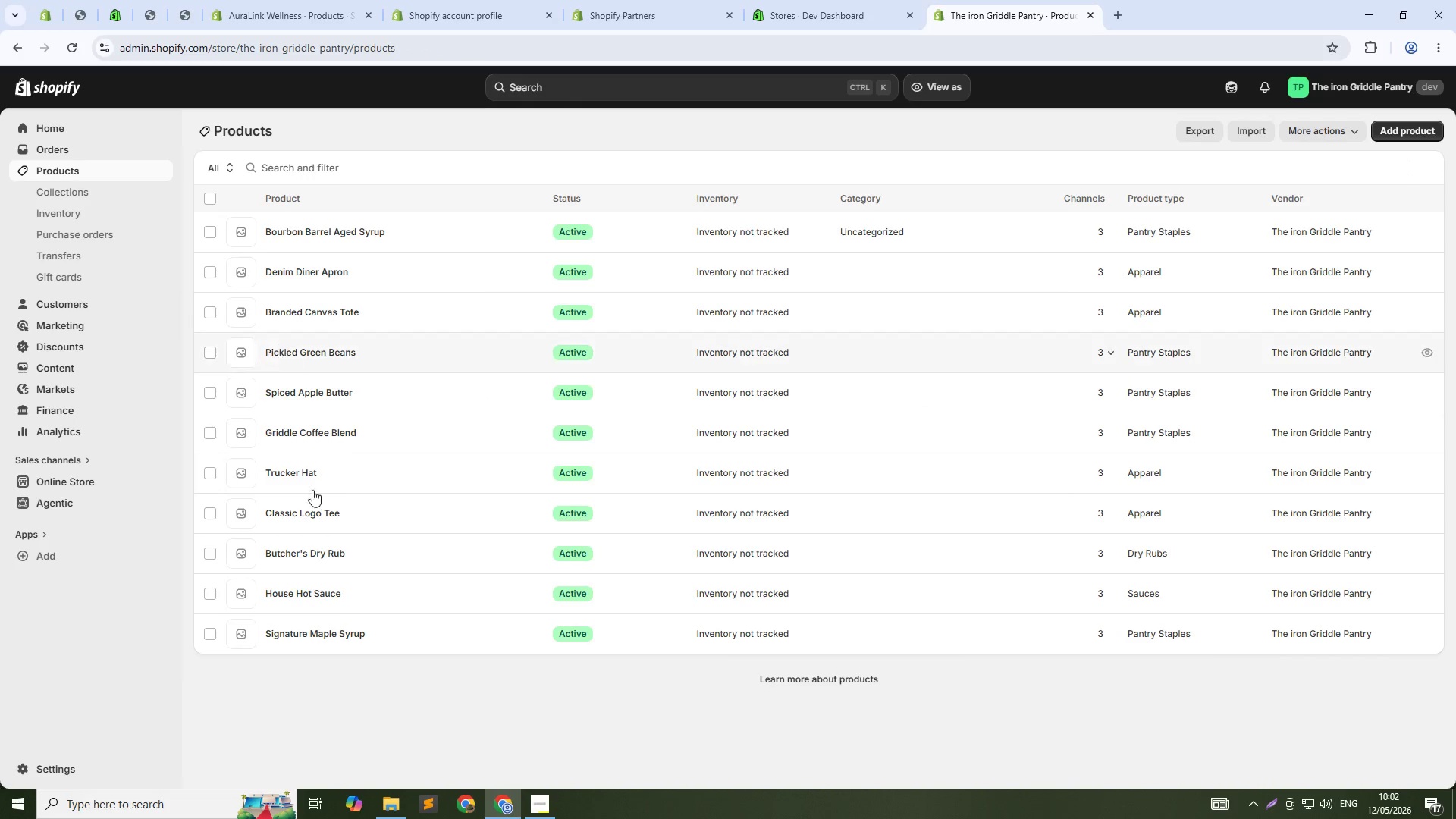 
left_click([291, 635])
 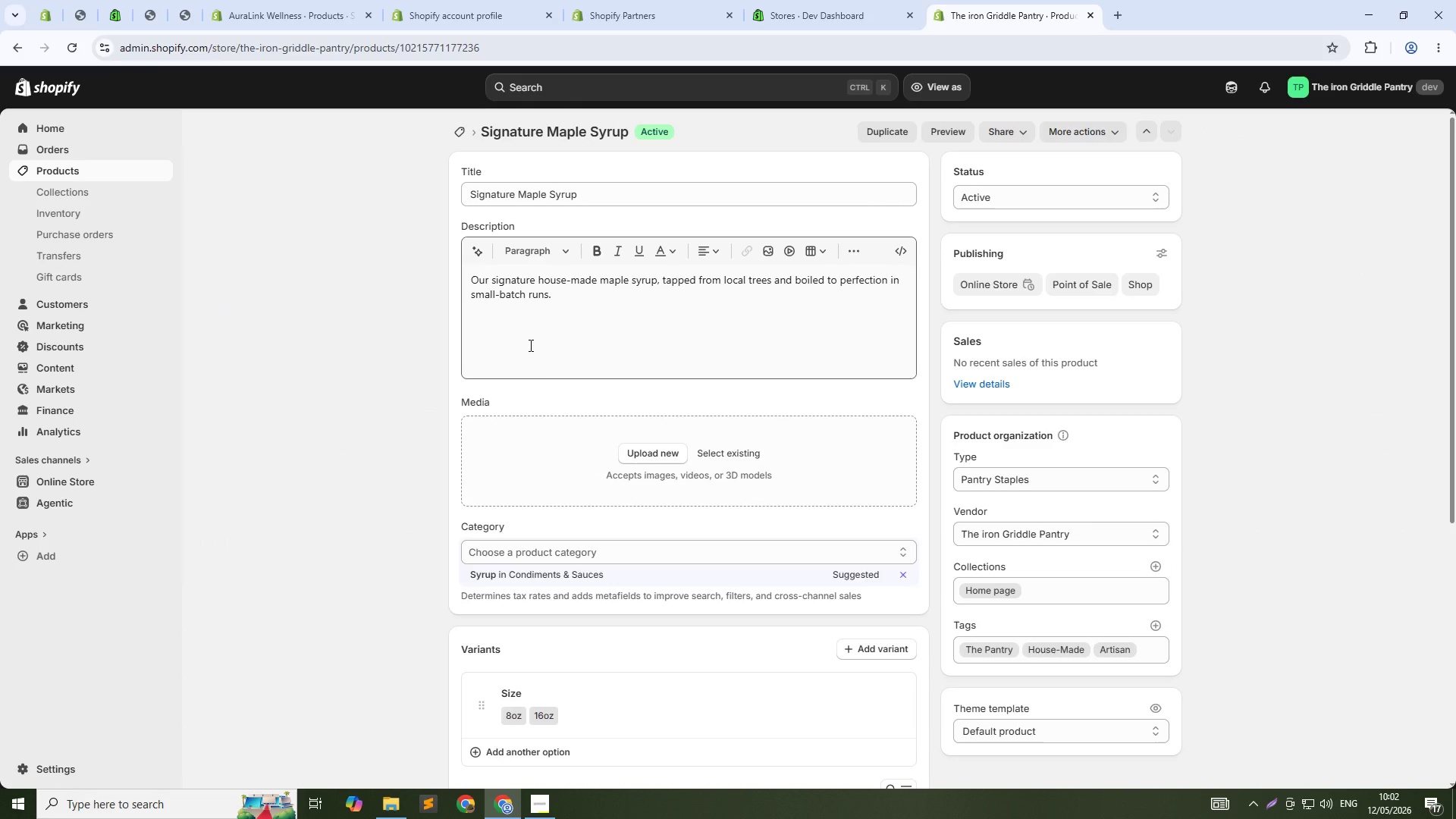 
wait(9.02)
 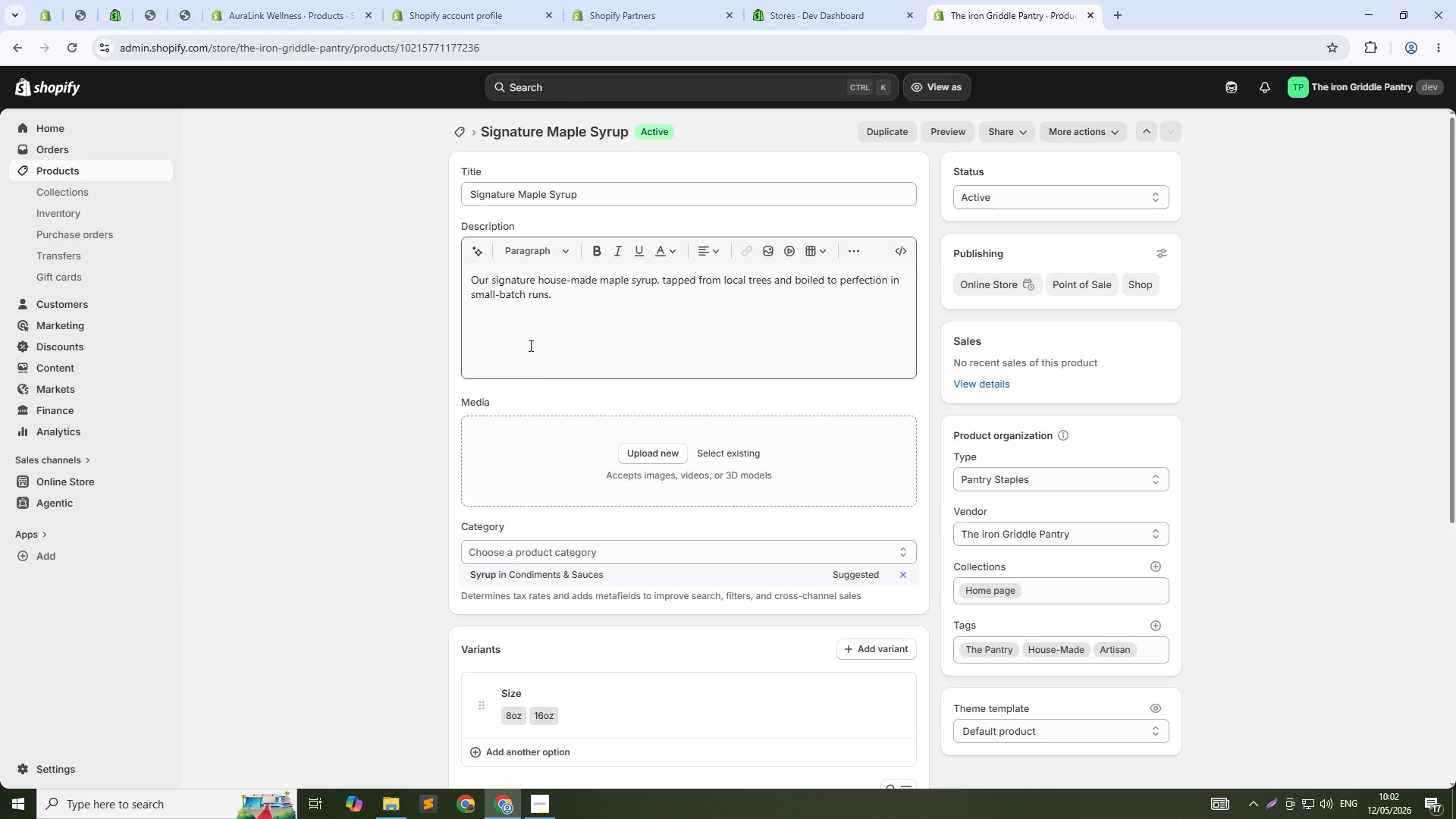 
left_click([996, 483])
 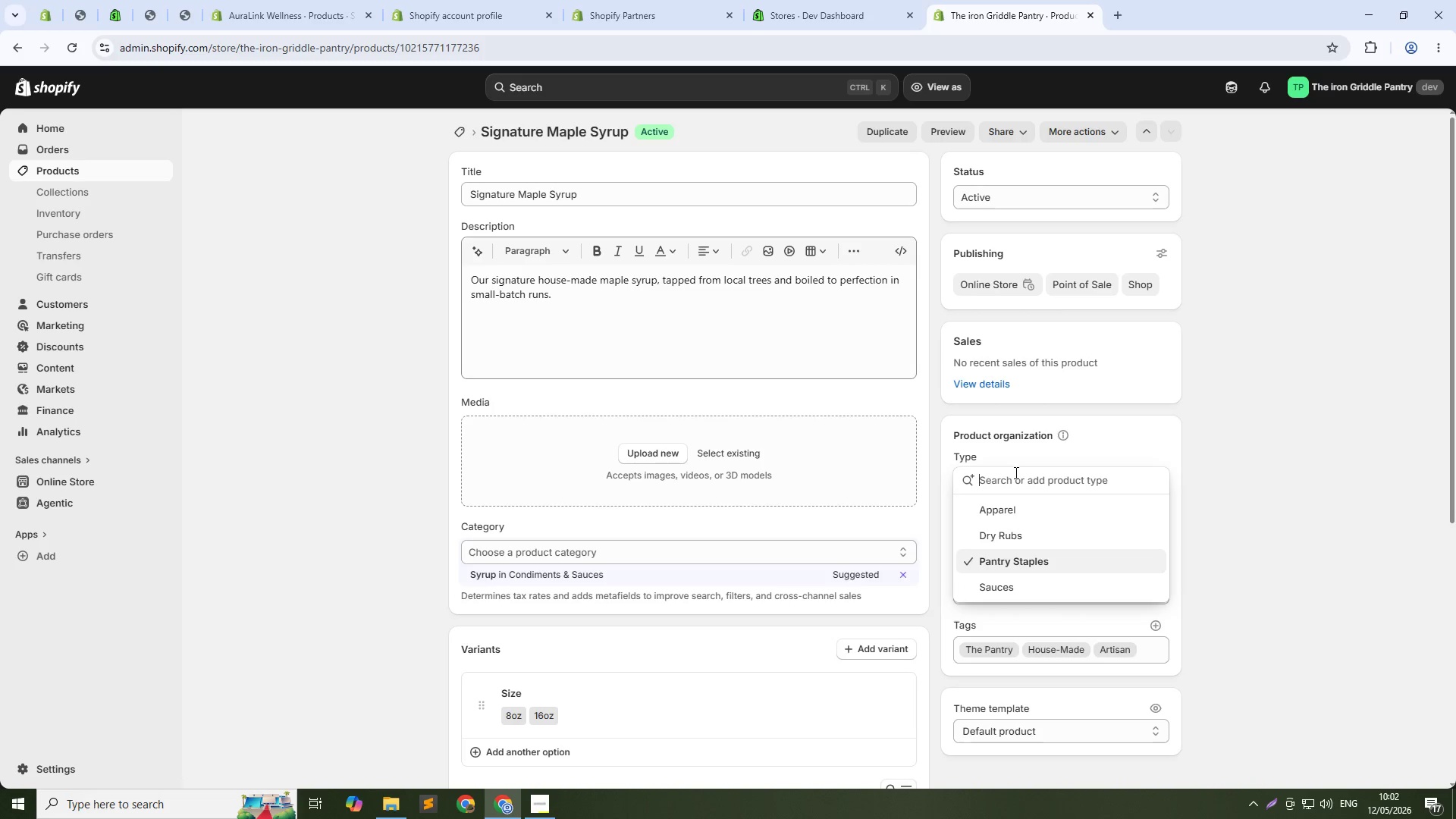 
type(sY)
key(Backspace)
key(Backspace)
type(Syrup)
 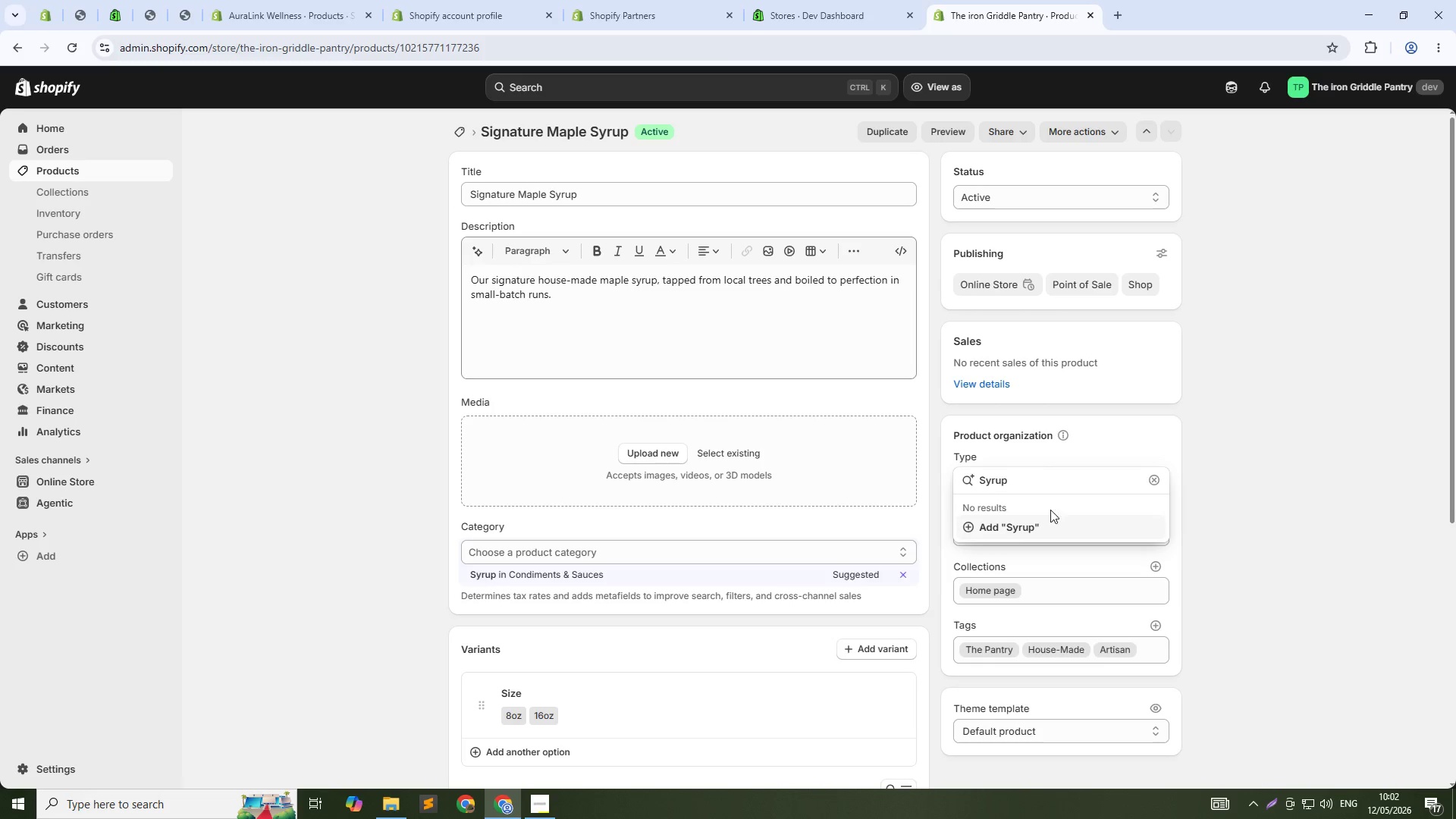 
left_click([1037, 519])
 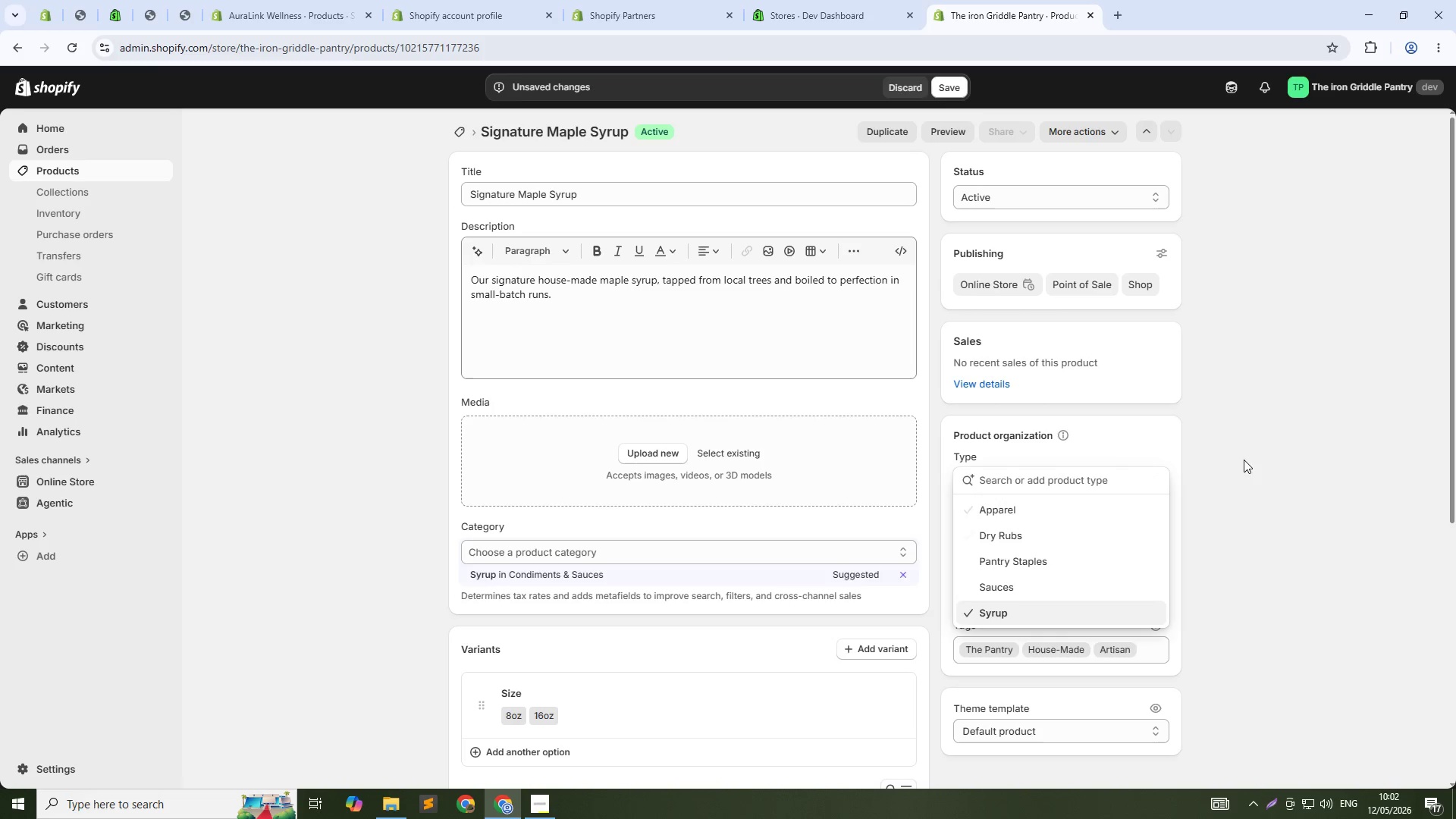 
left_click([1261, 462])
 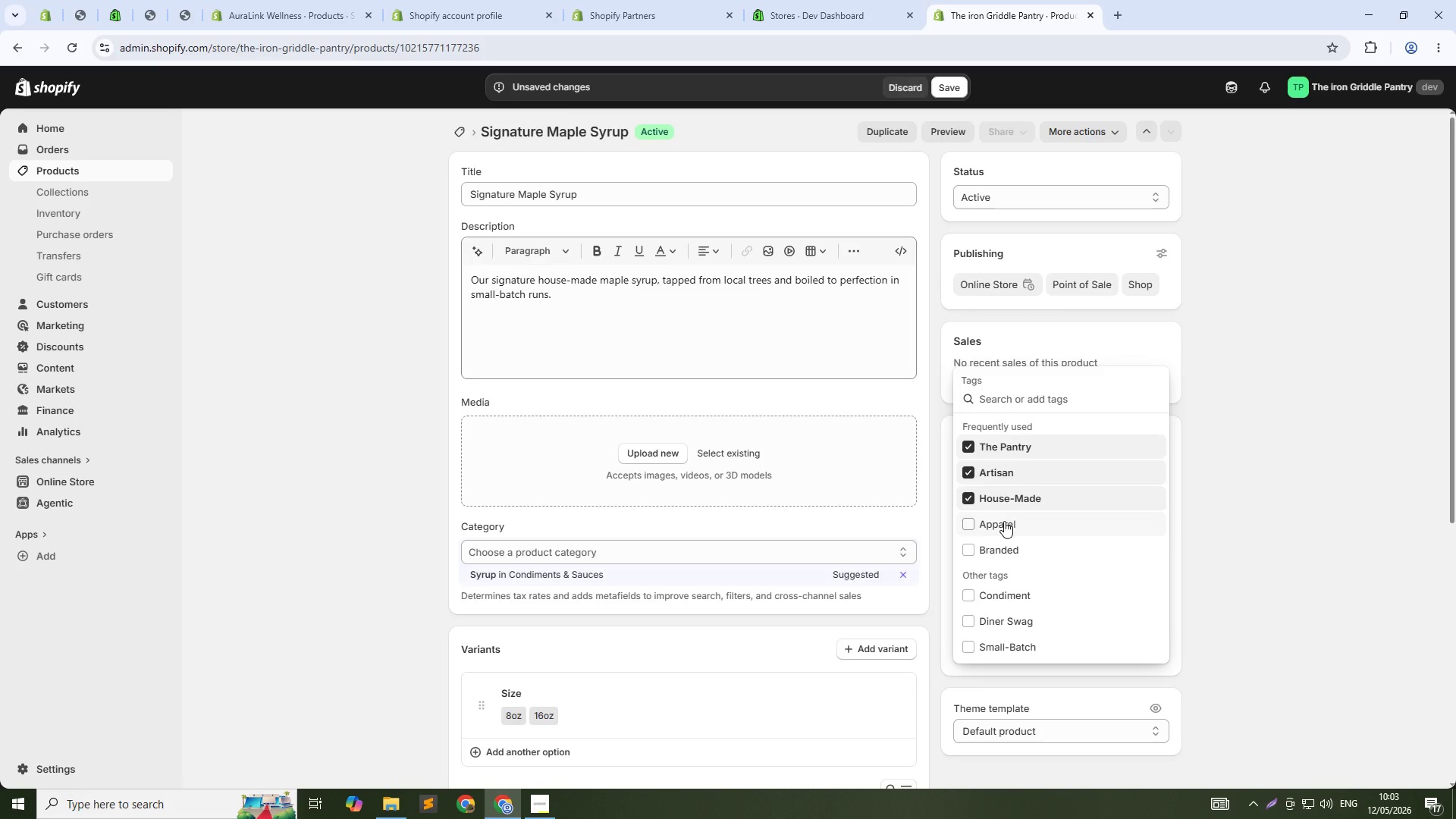 
wait(14.06)
 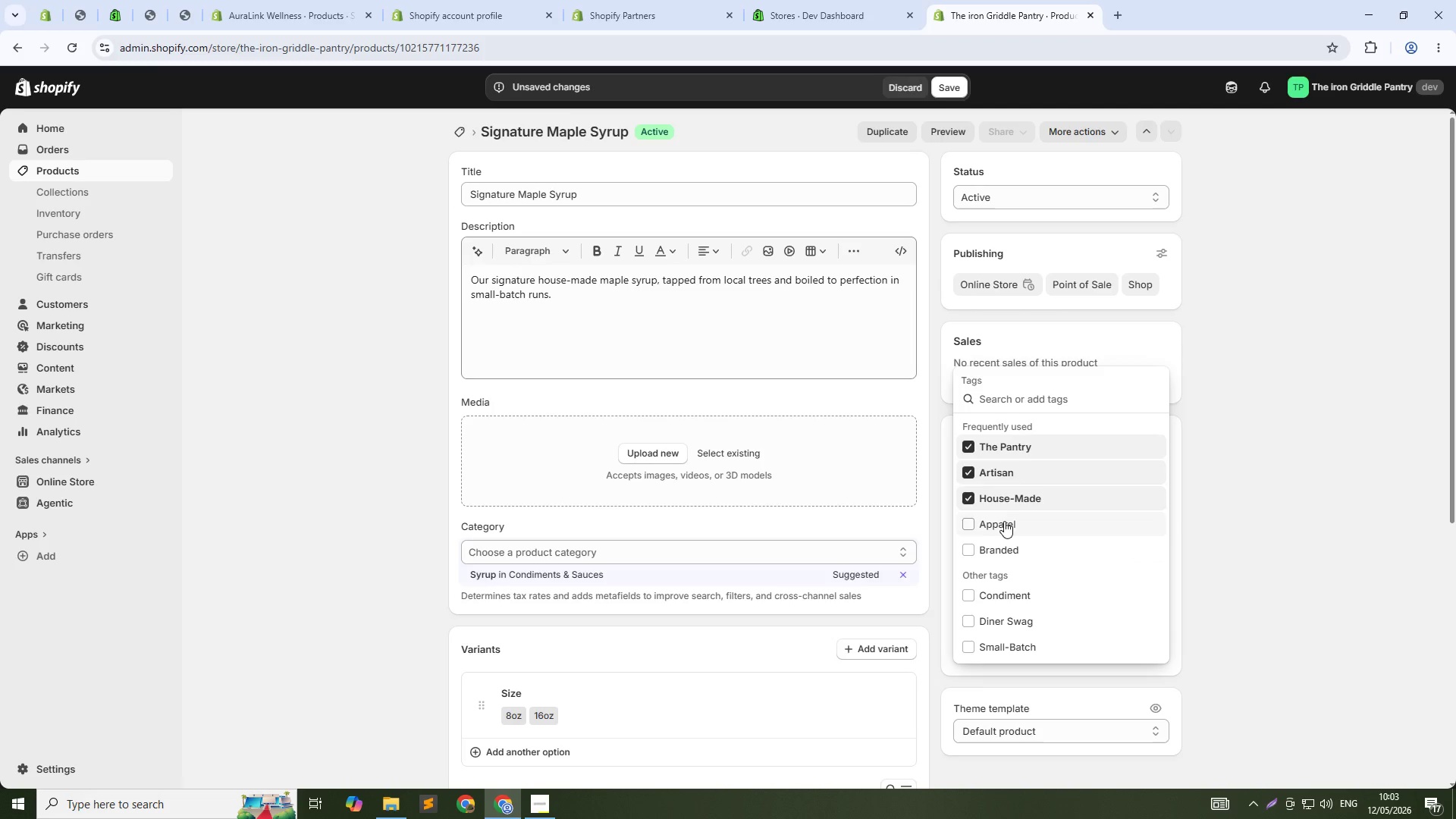 
left_click([1011, 647])
 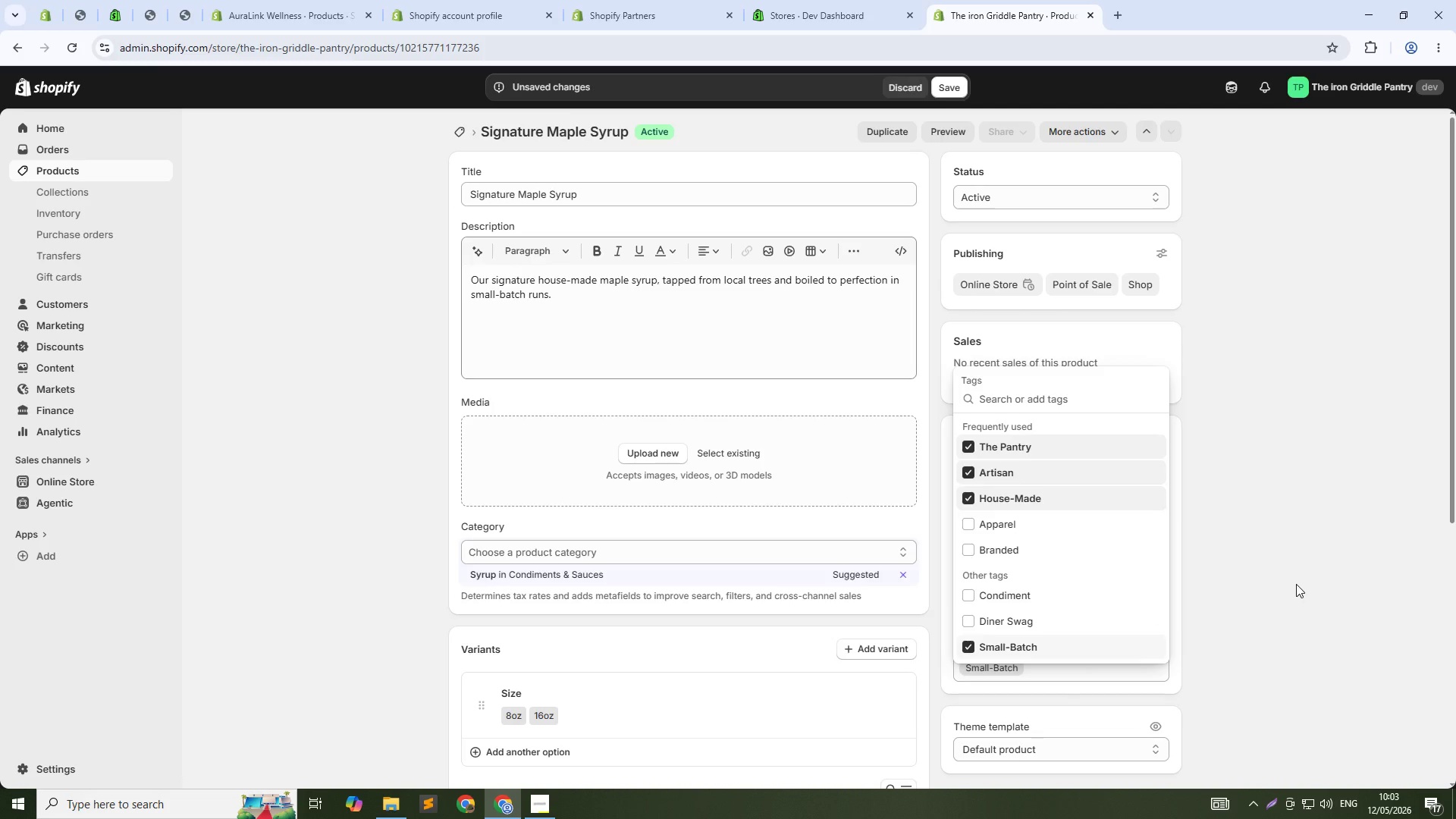 
left_click([1294, 585])
 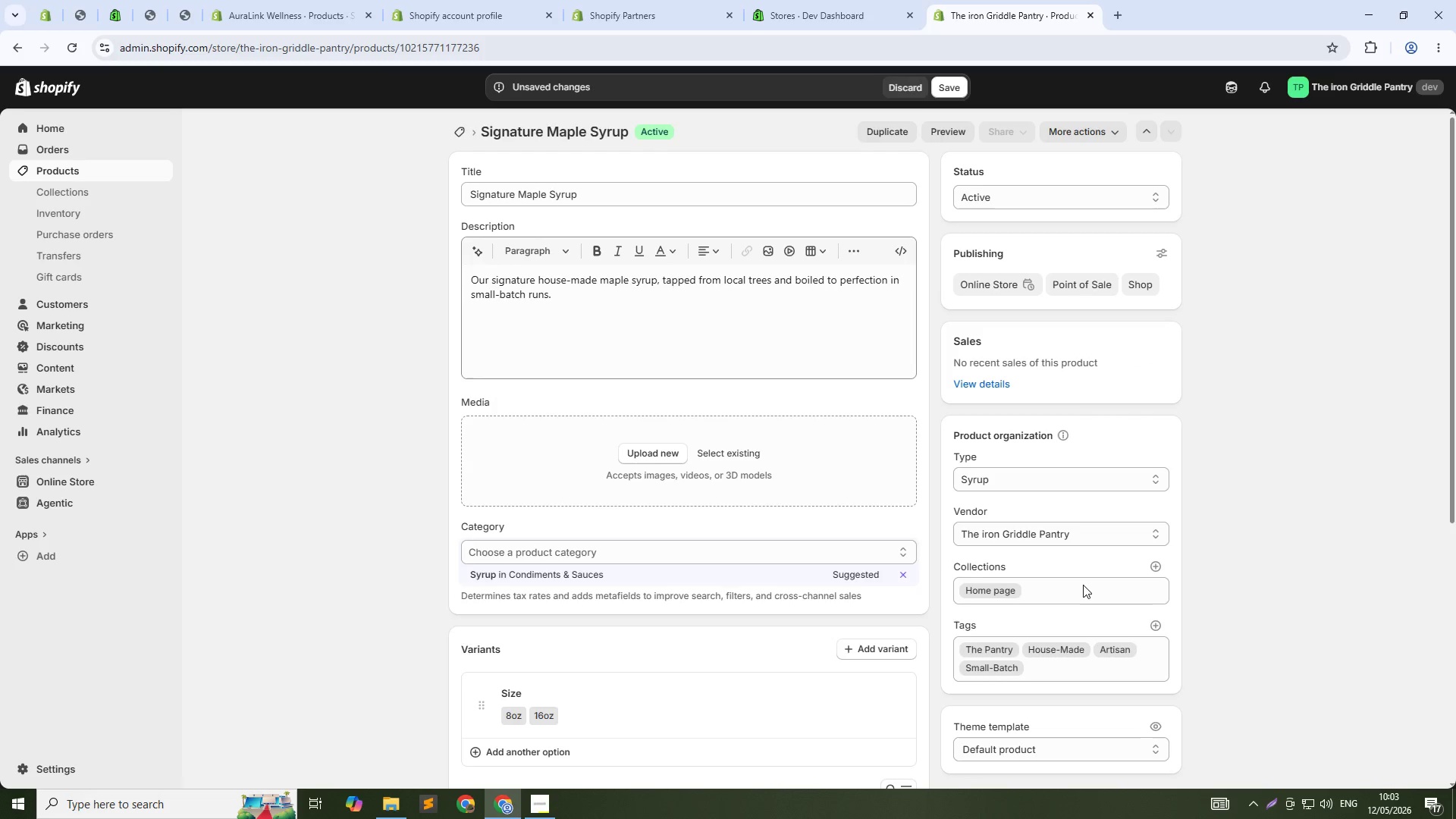 
scroll: coordinate [1083, 585], scroll_direction: down, amount: 2.0
 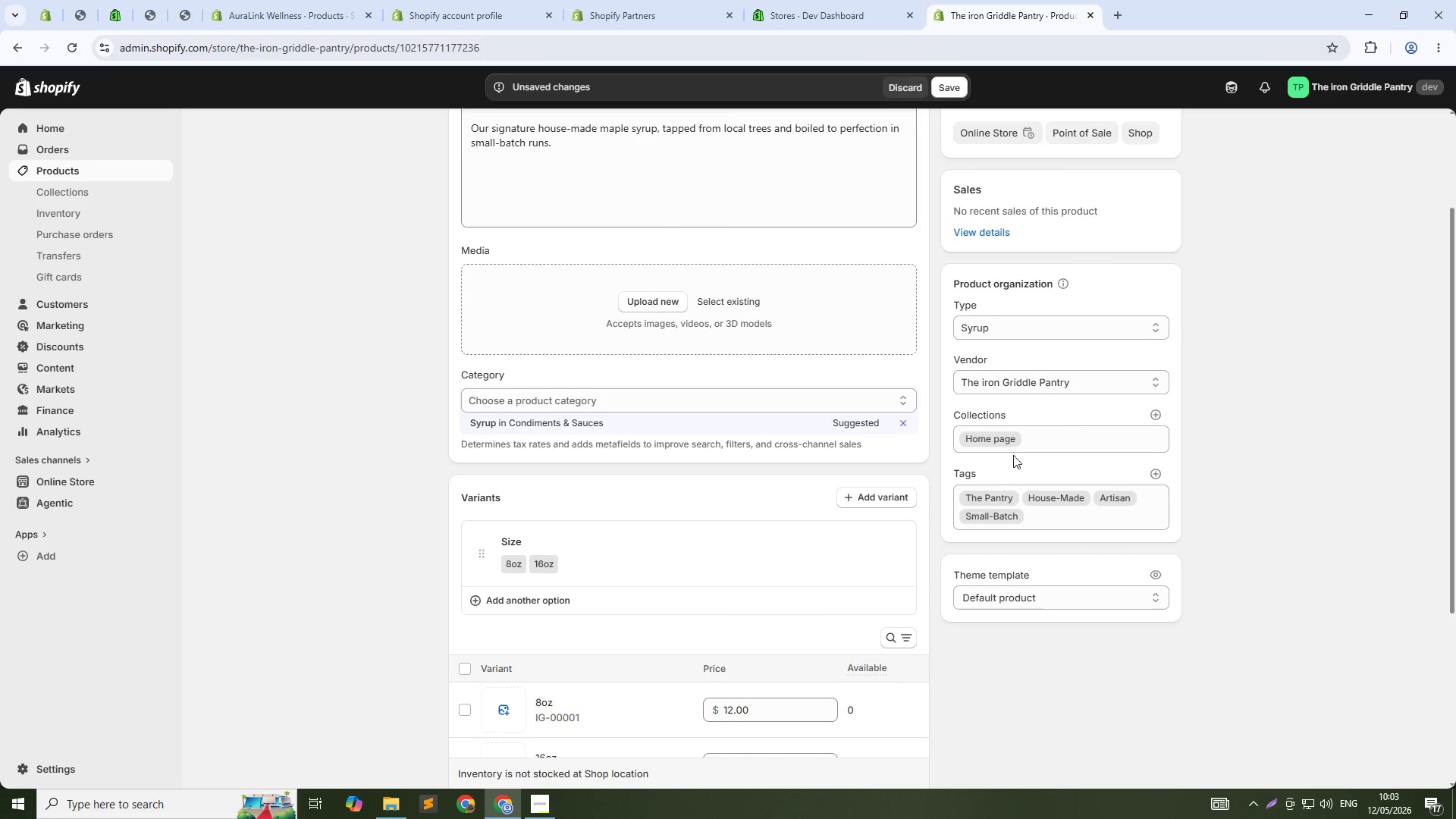 
wait(6.46)
 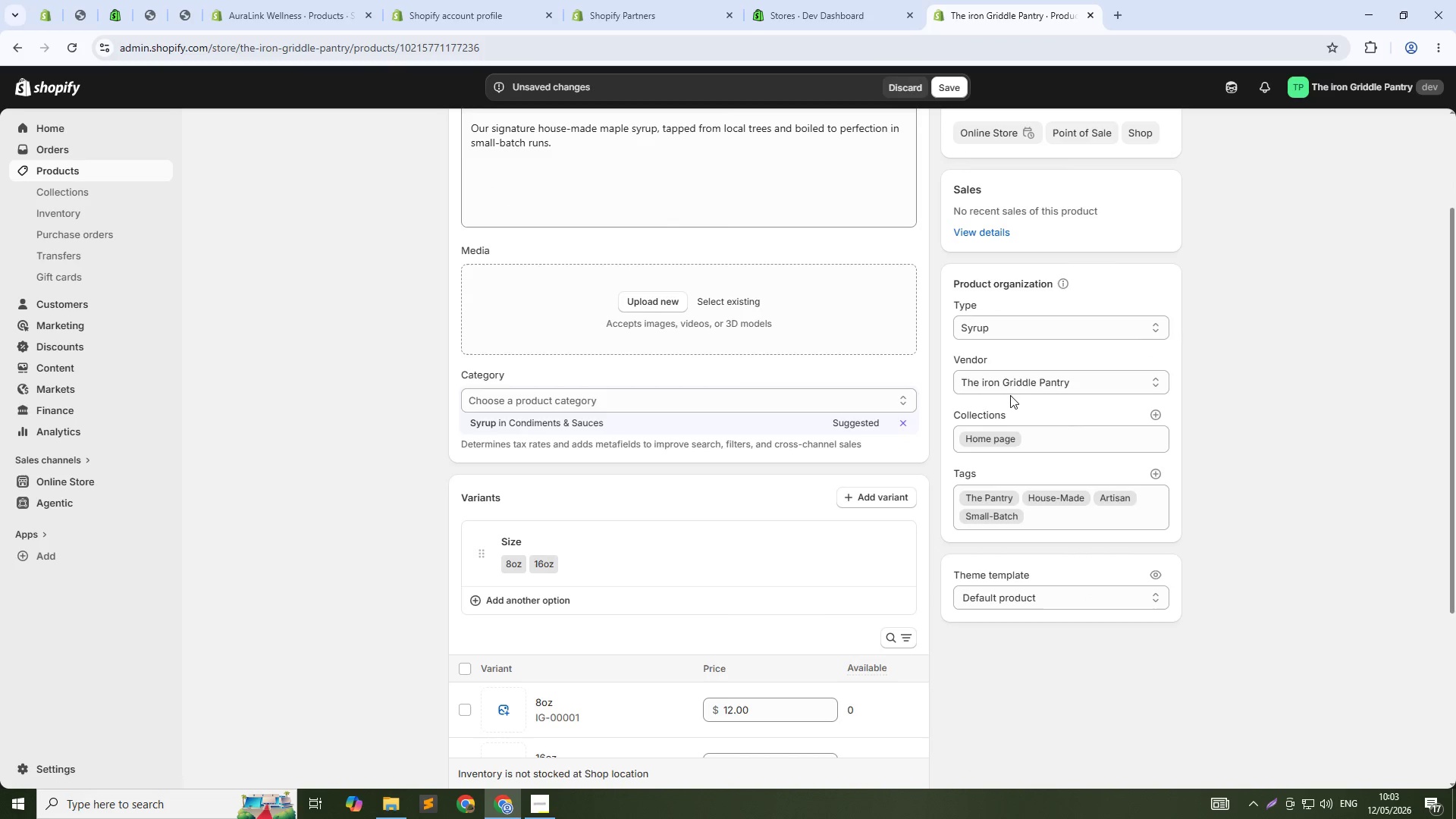 
left_click([1008, 438])
 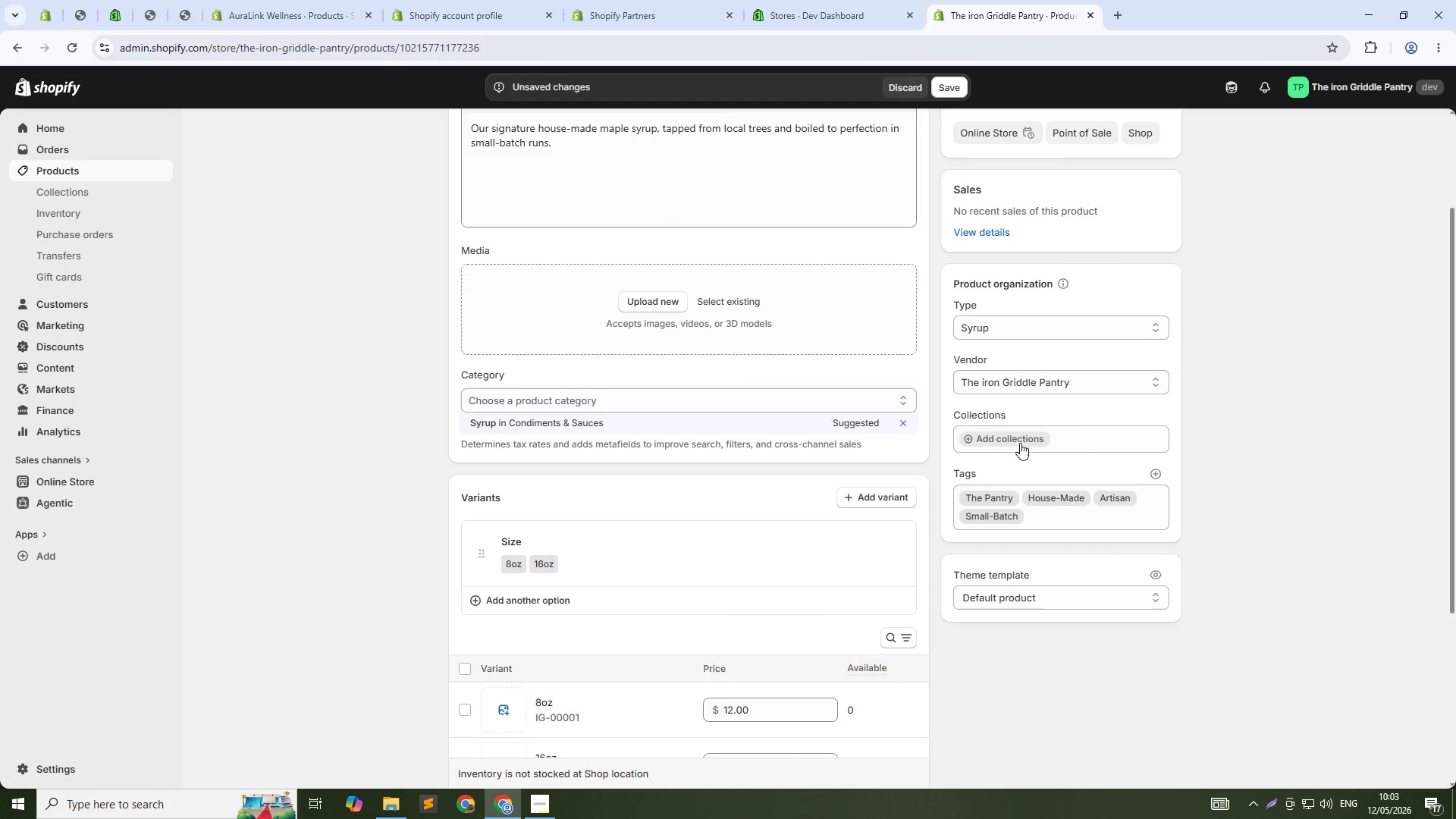 
left_click([1018, 443])
 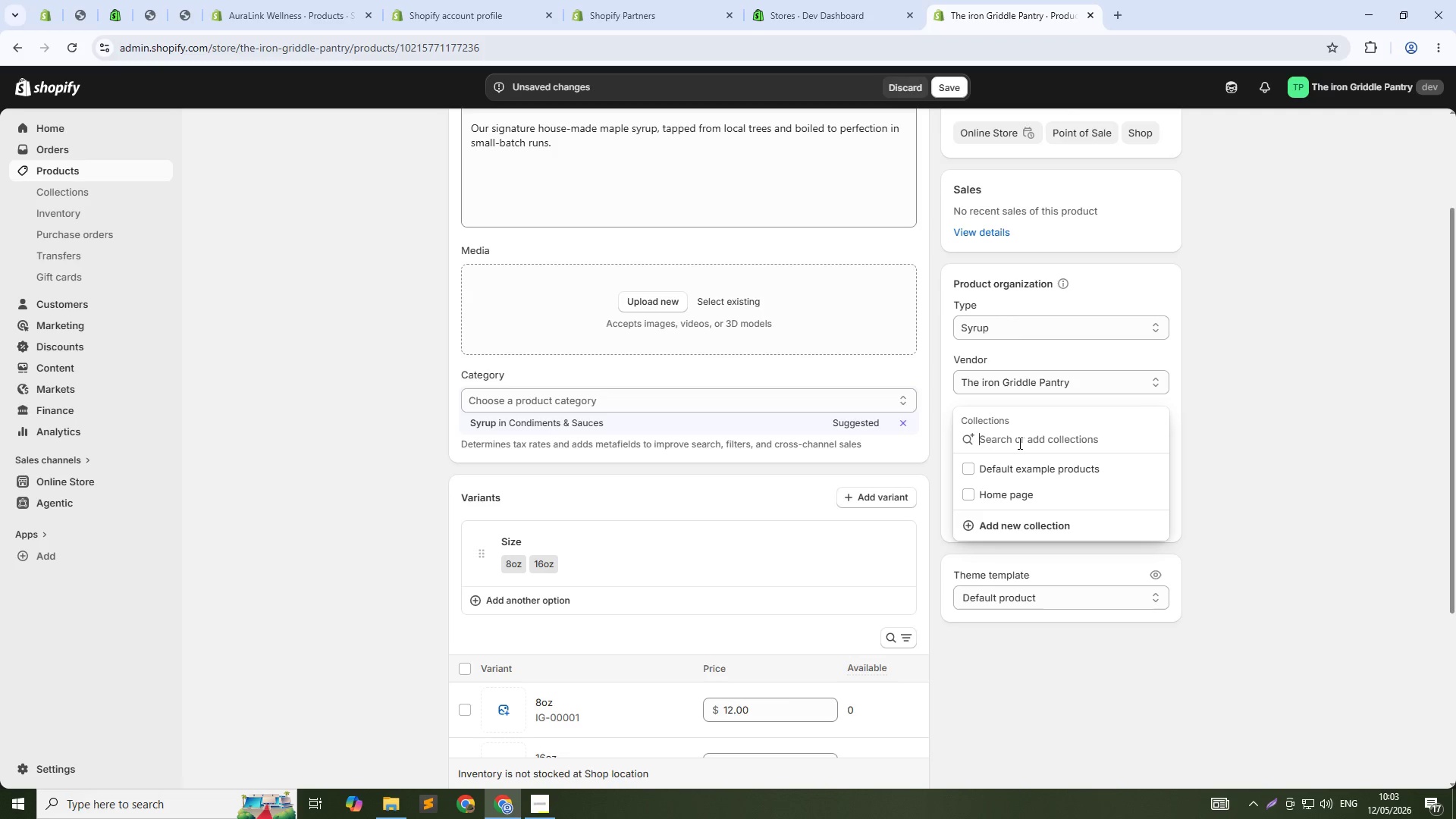 
type(Food& Drinks)
 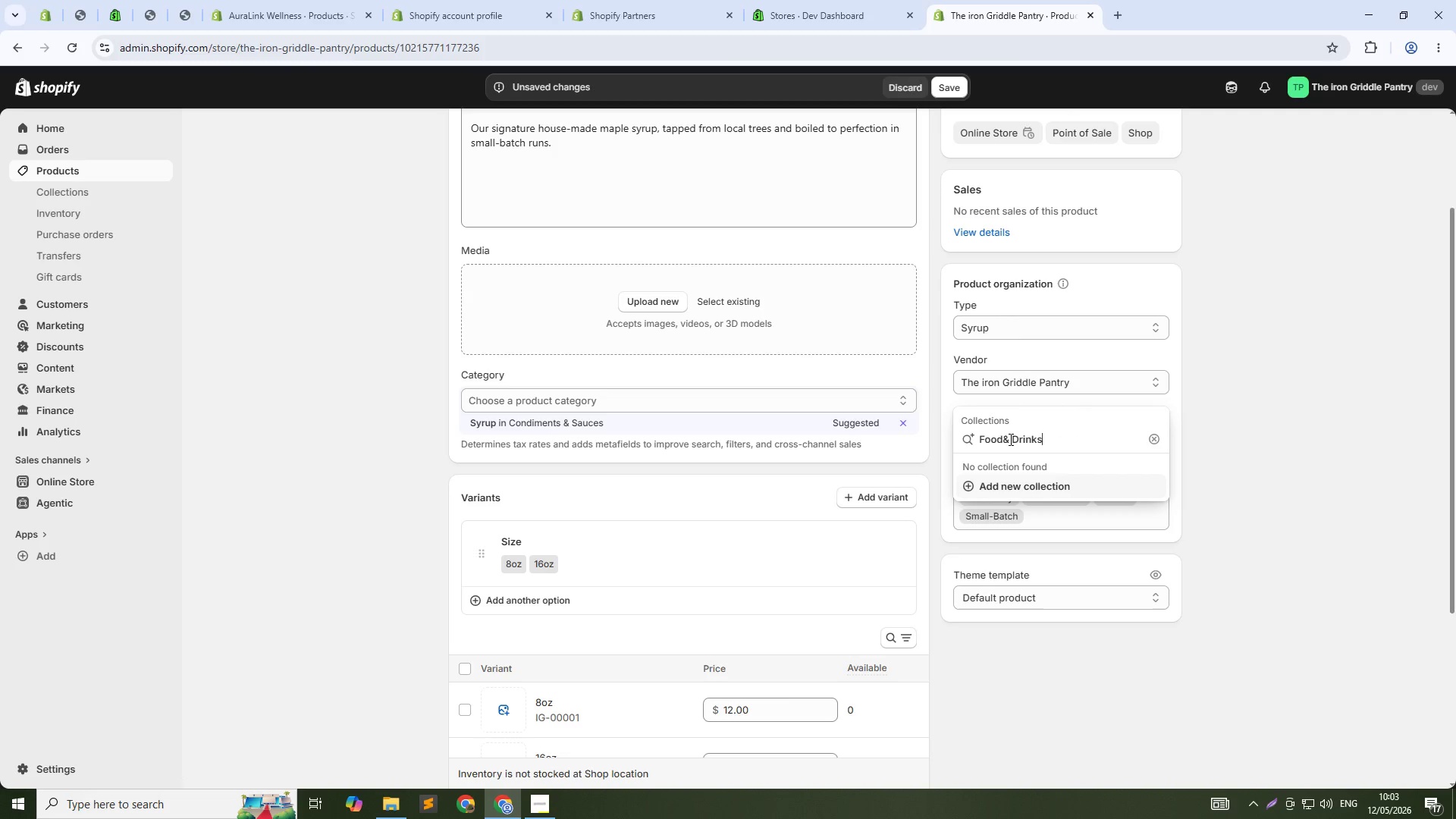 
left_click([1003, 439])
 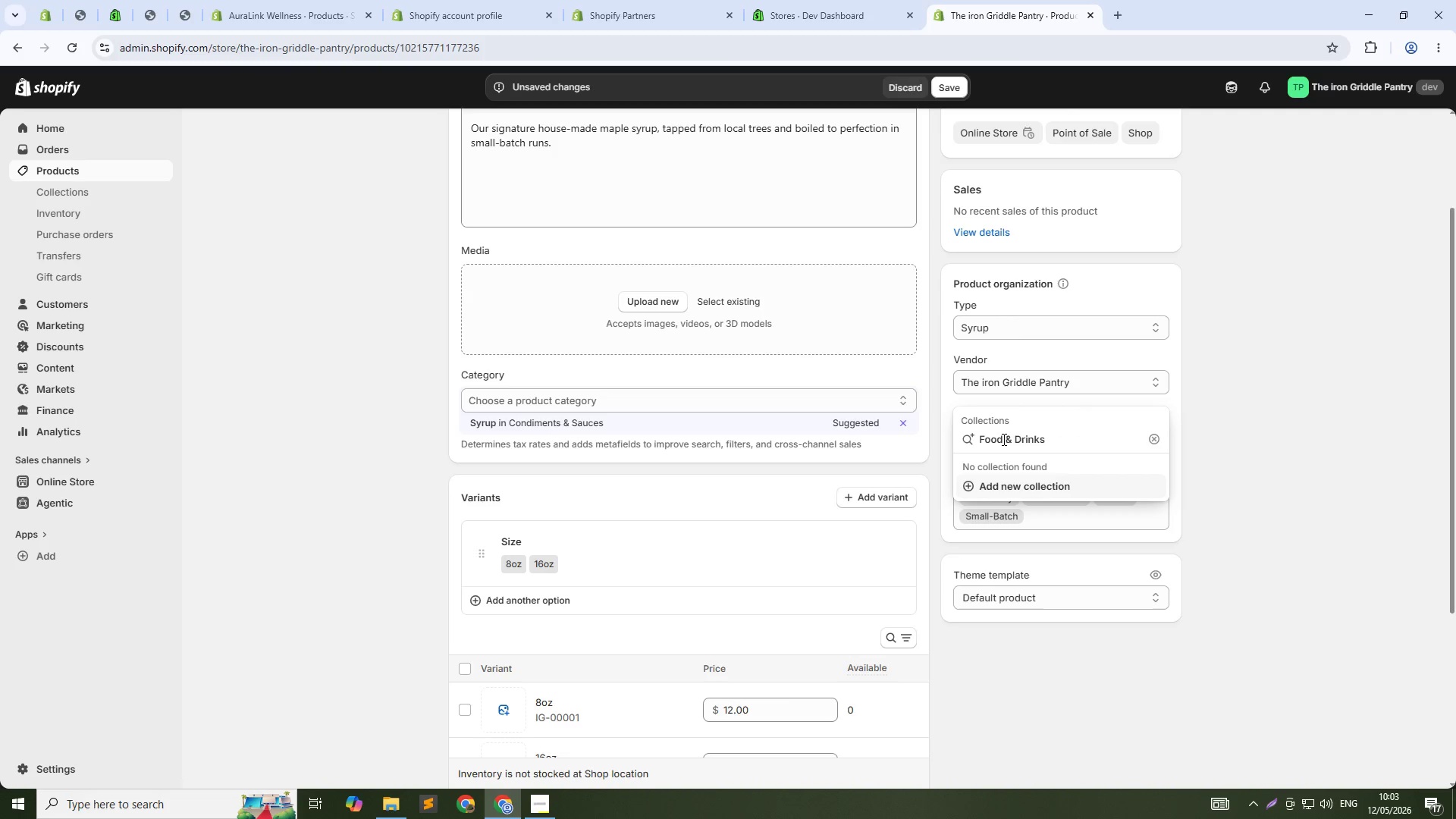 
key(Space)
 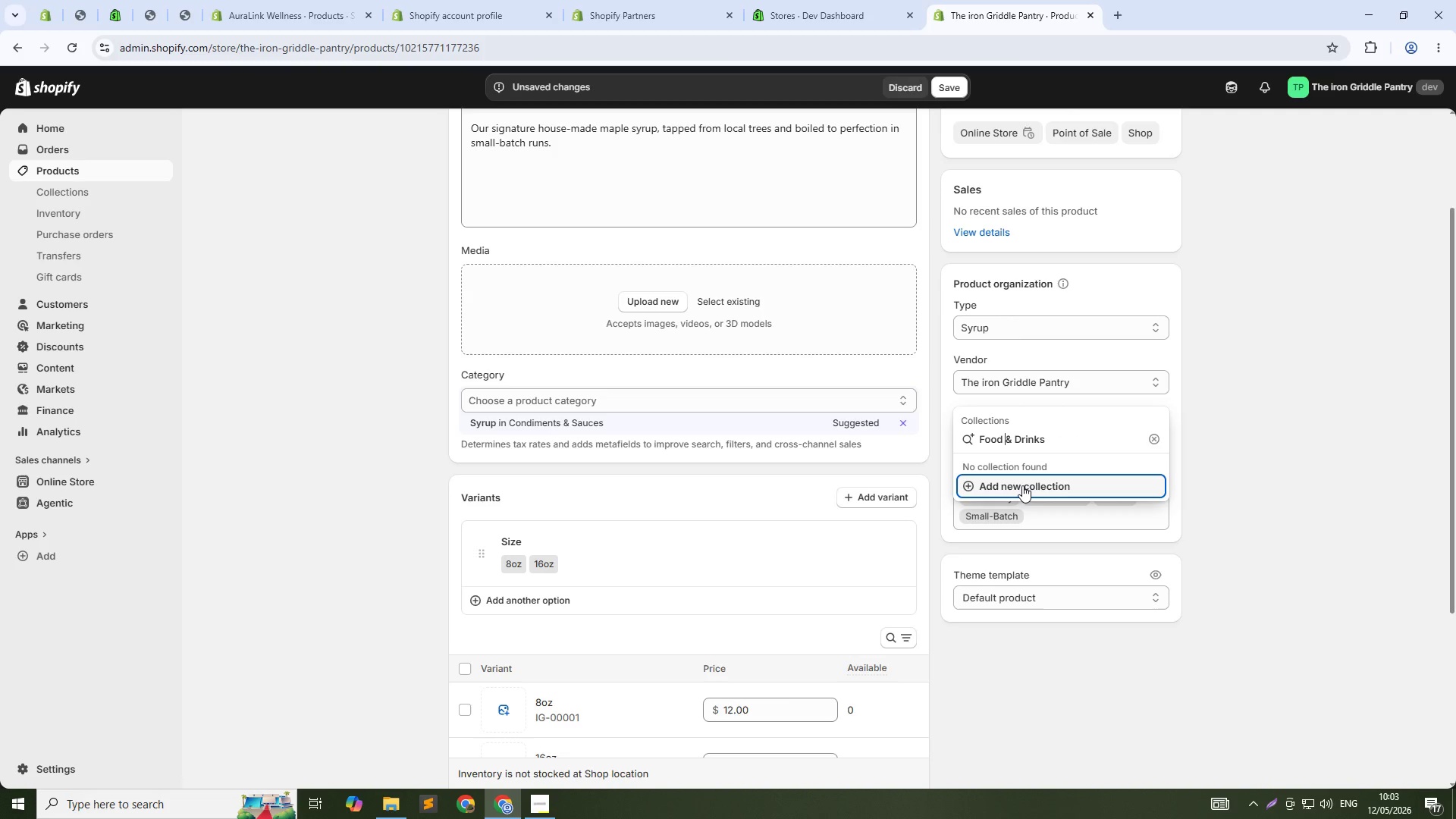 
left_click([1020, 486])
 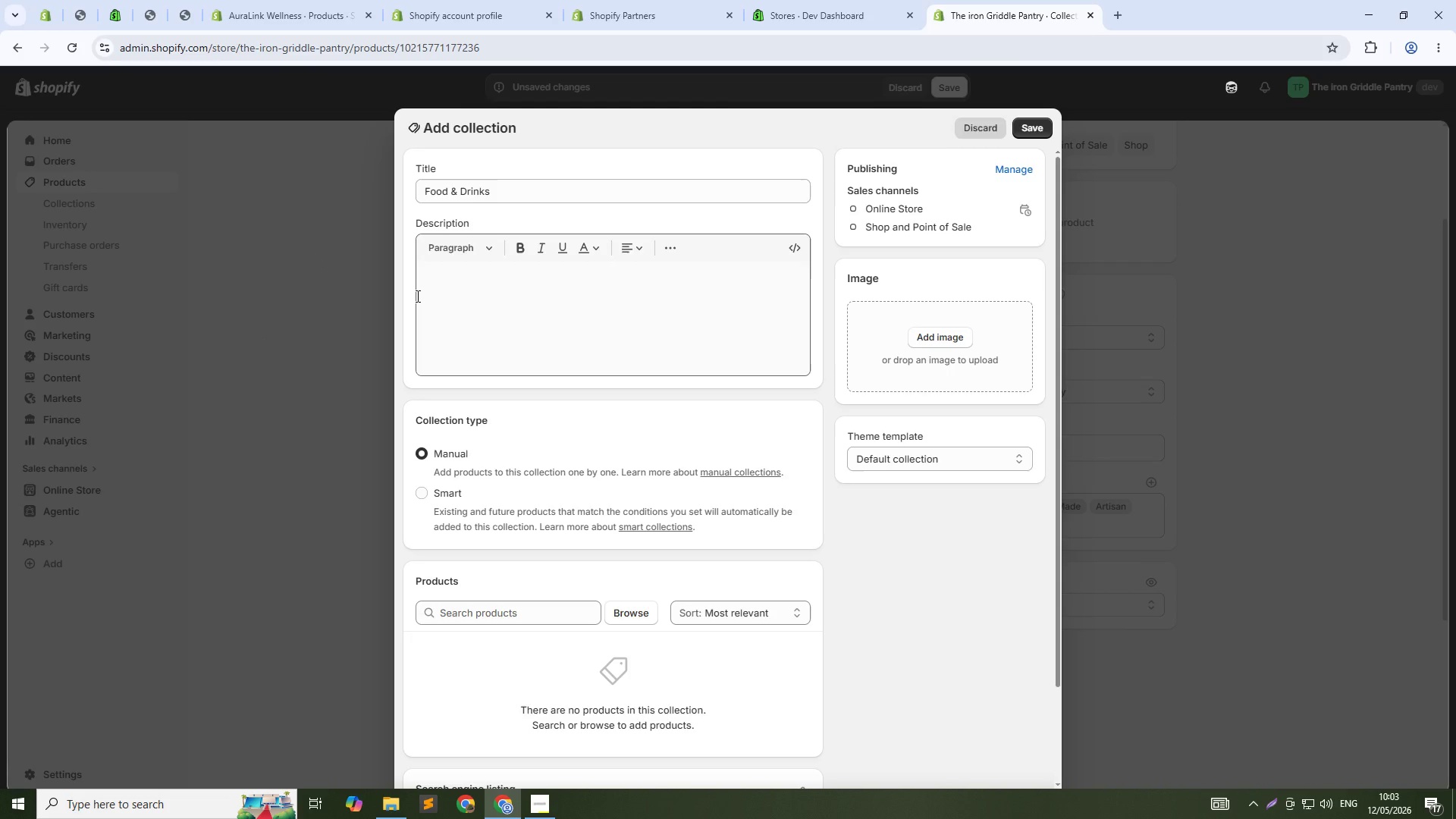 
wait(9.38)
 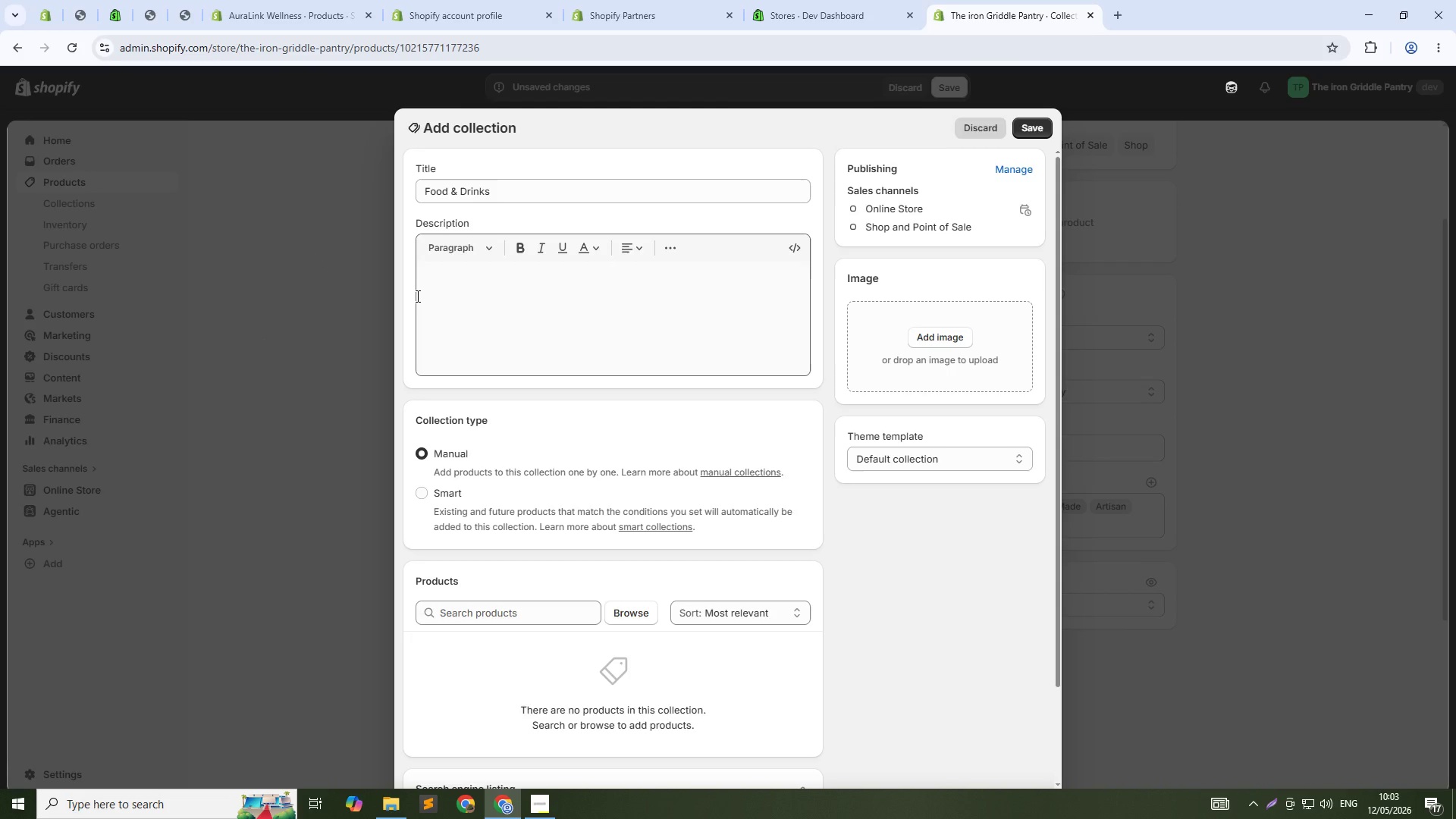 
left_click([1031, 133])
 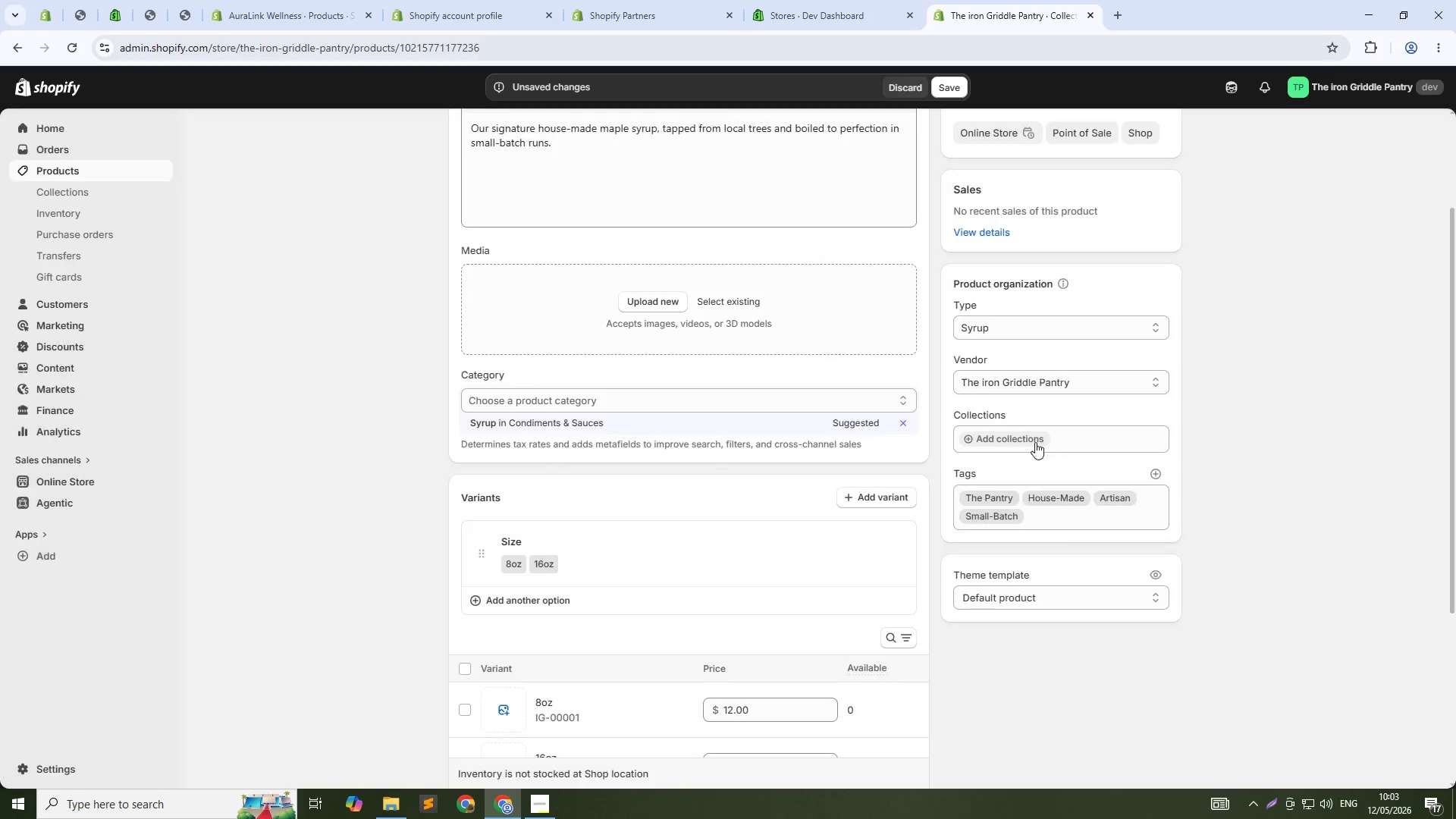 
left_click([1054, 443])
 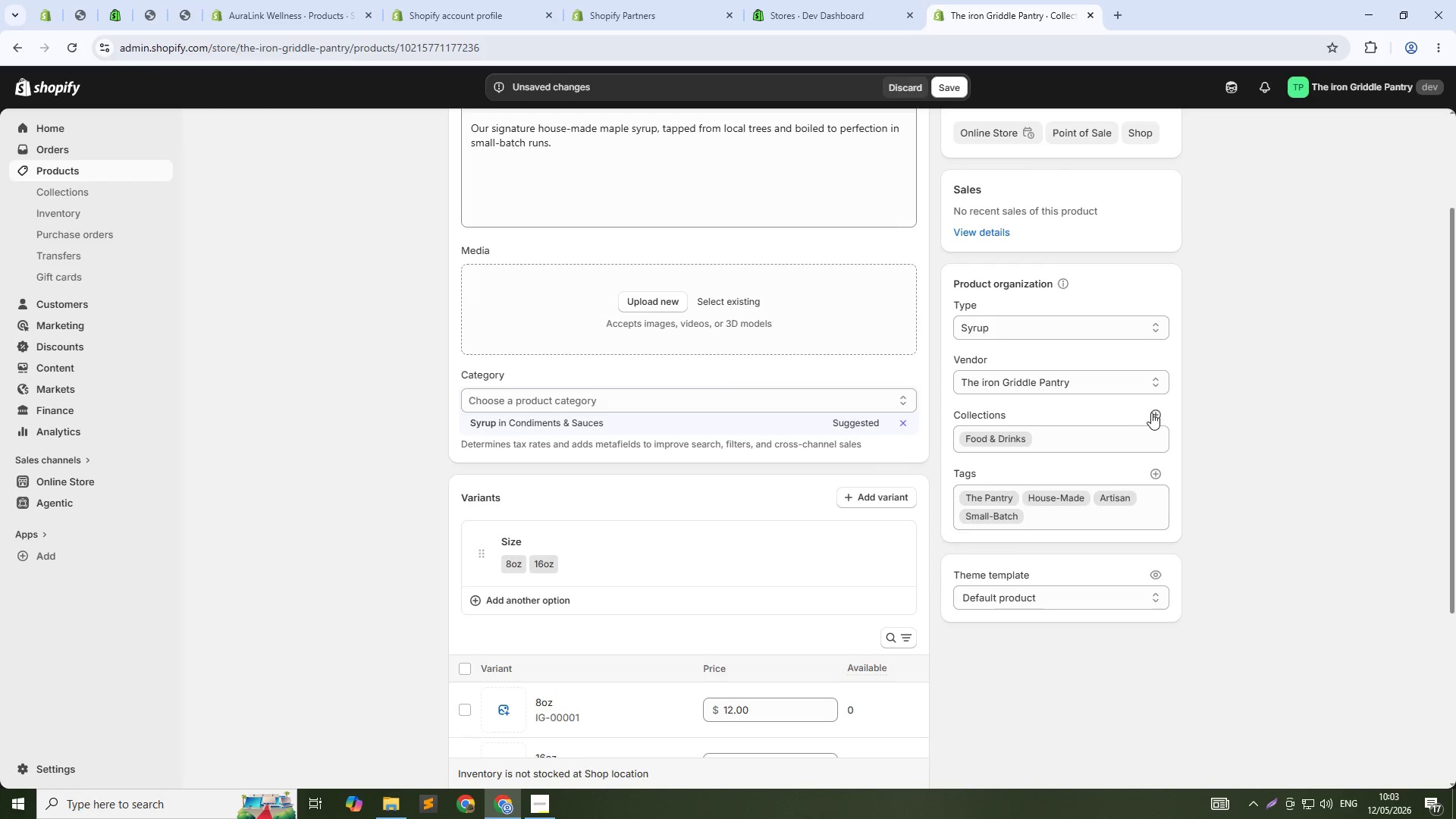 
left_click([1152, 411])
 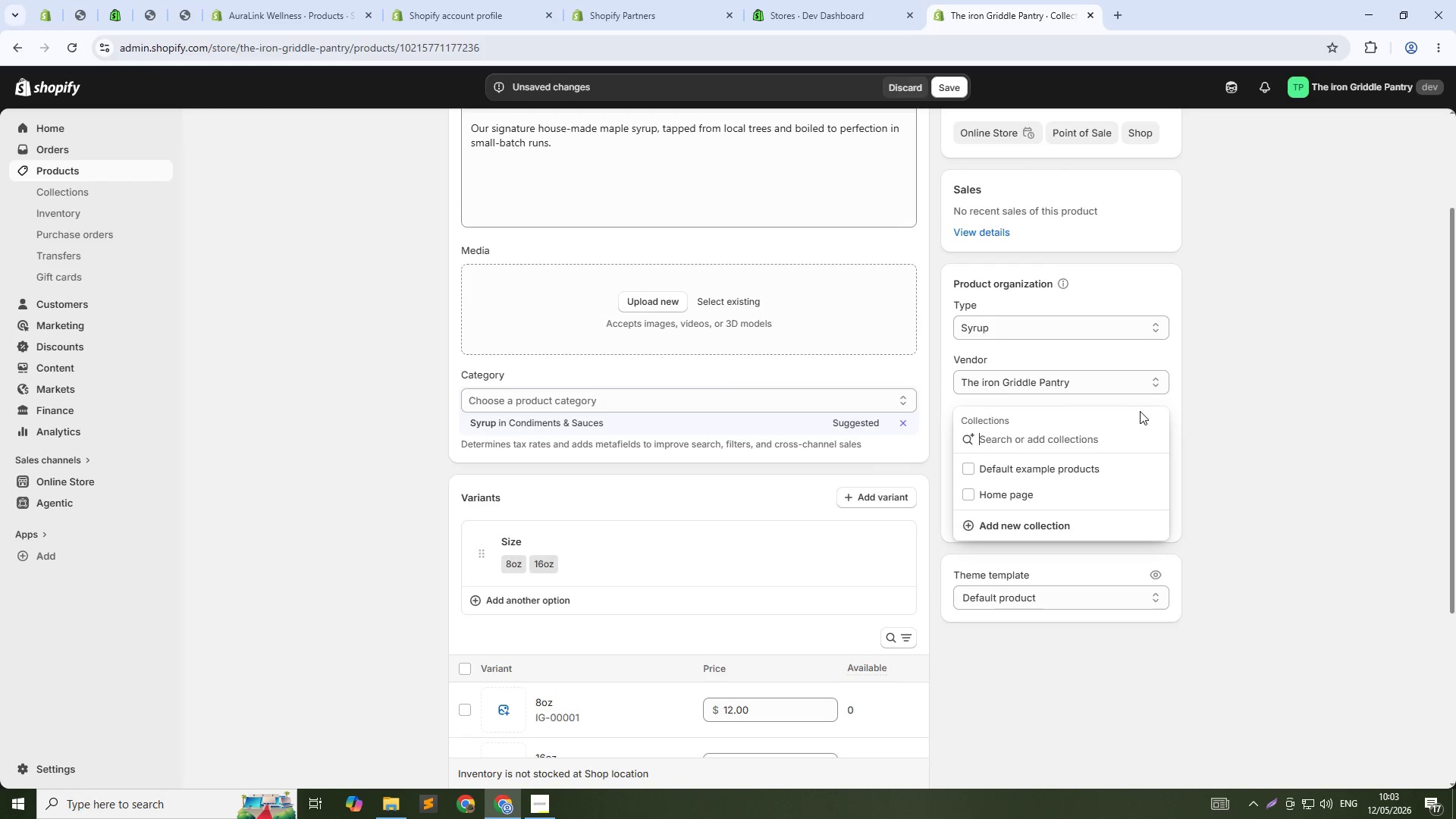 
type(Pantry)
 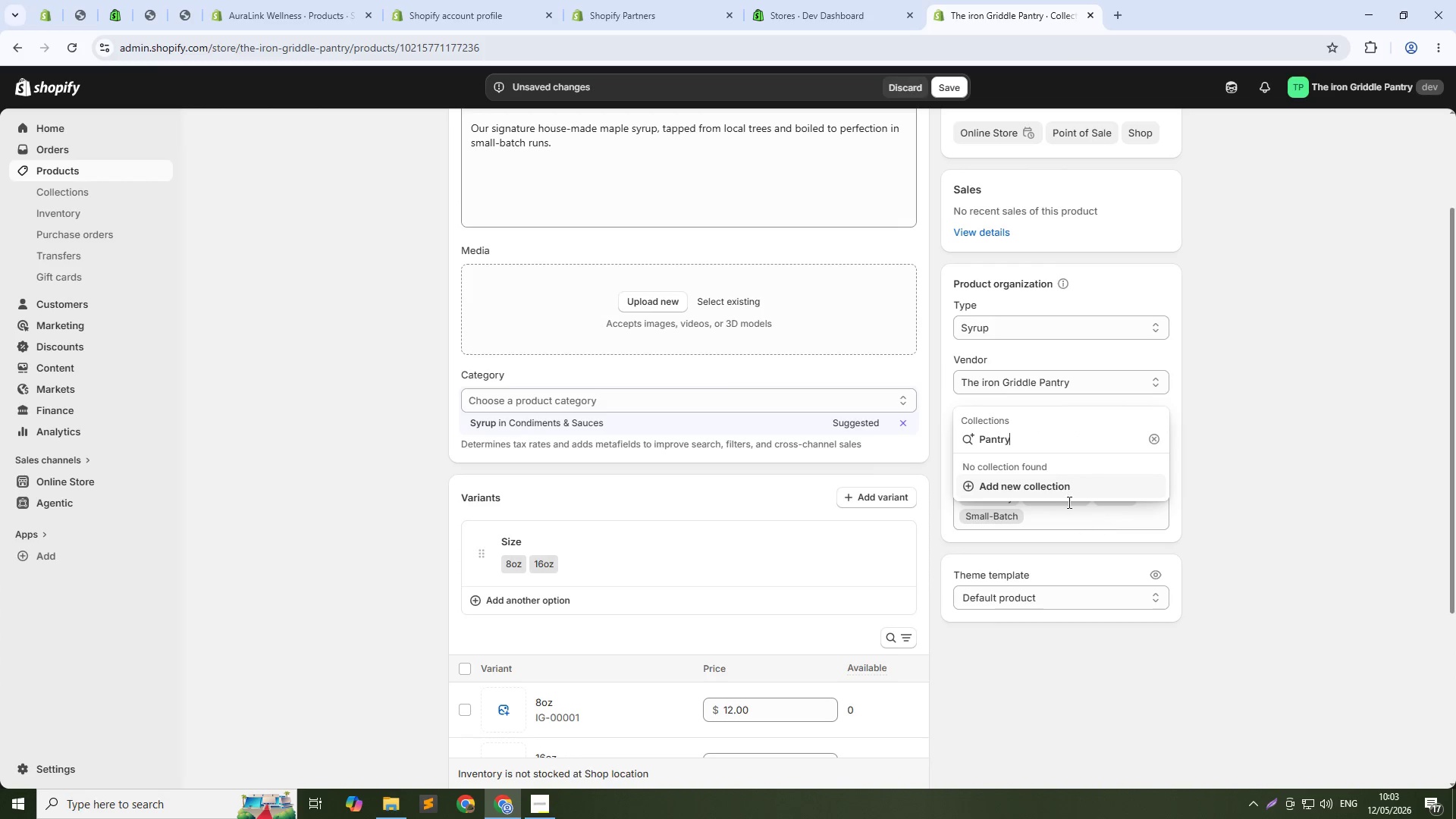 
left_click([1068, 491])
 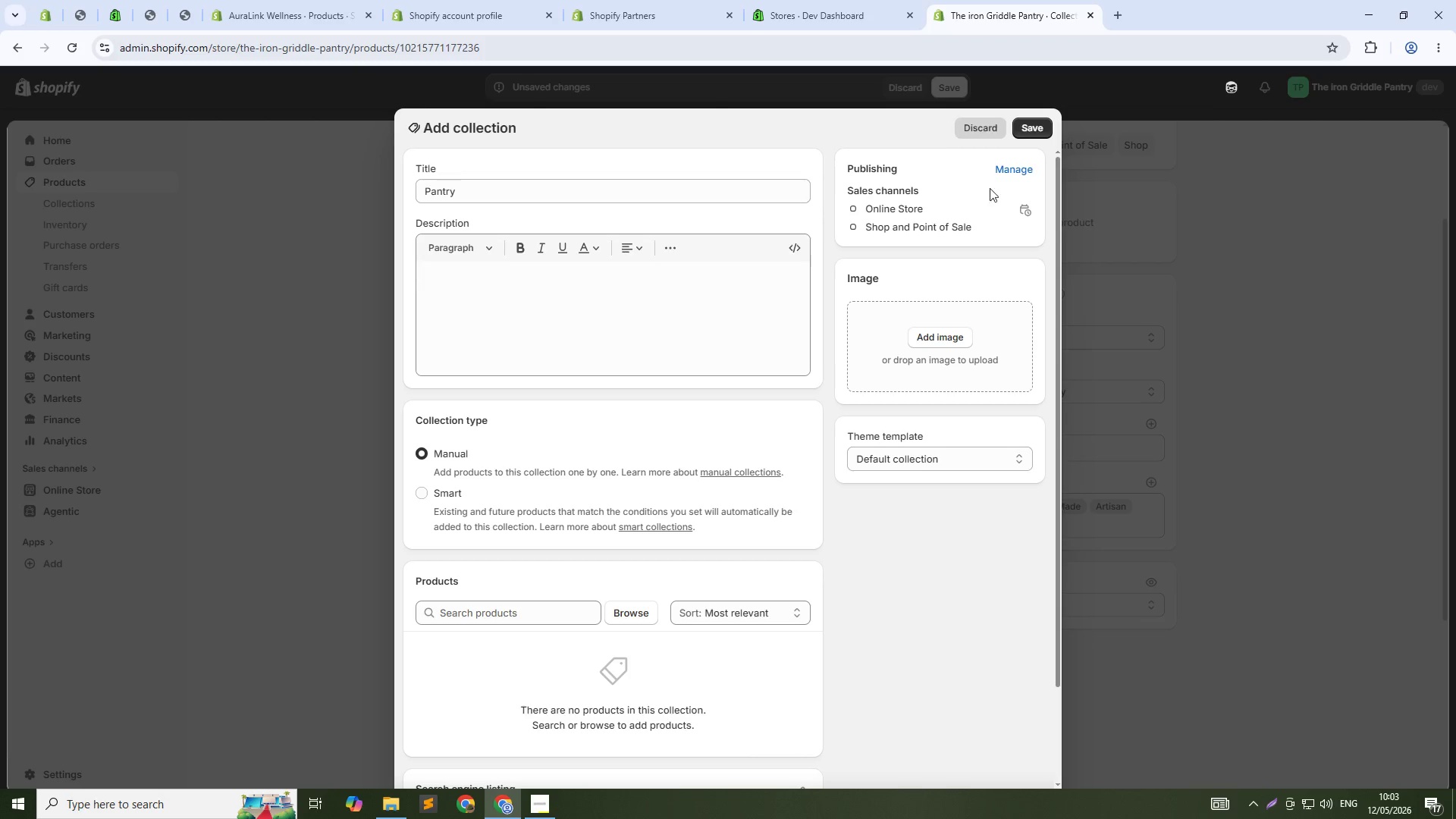 
left_click([1037, 127])
 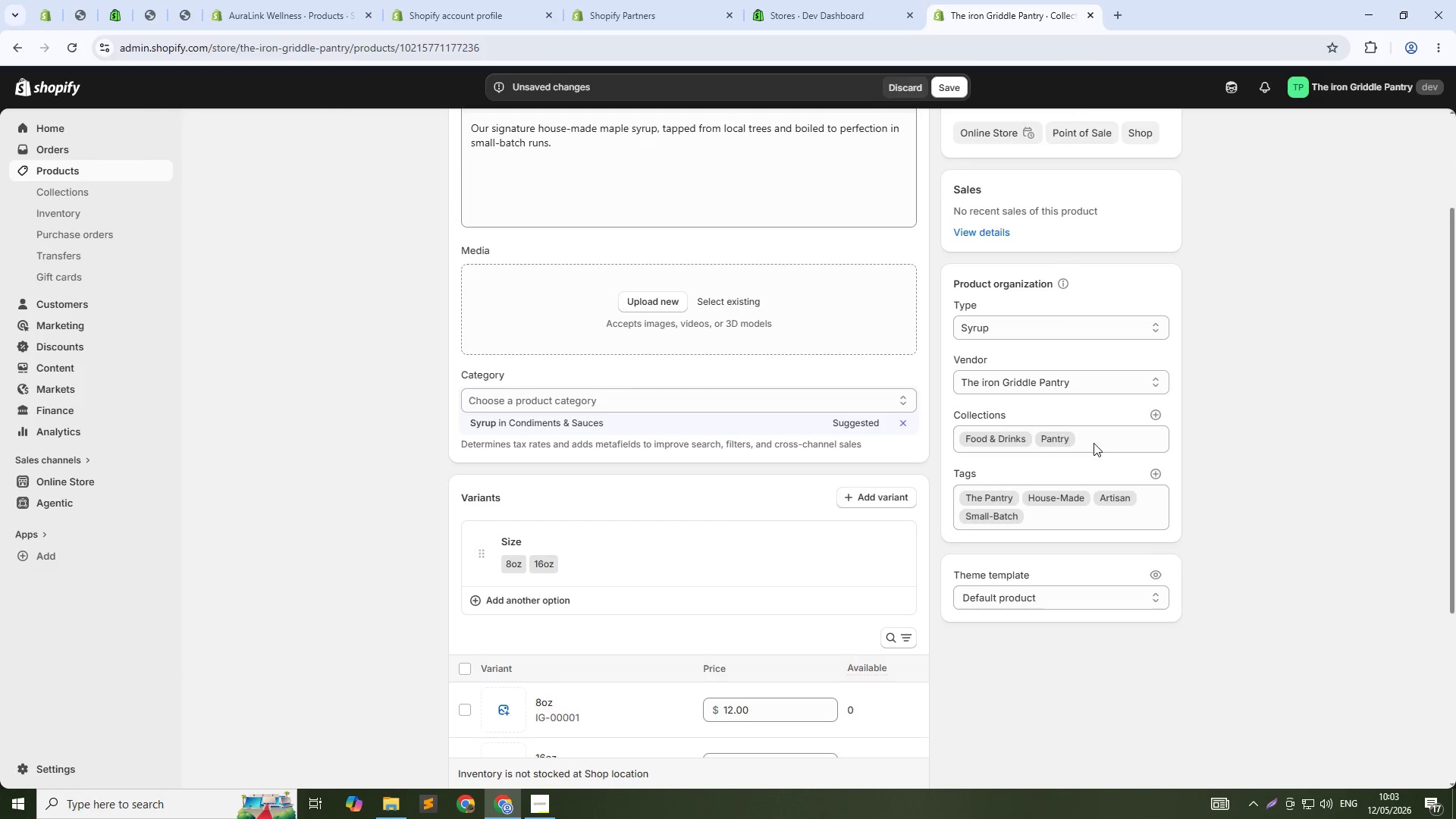 
left_click([1159, 416])
 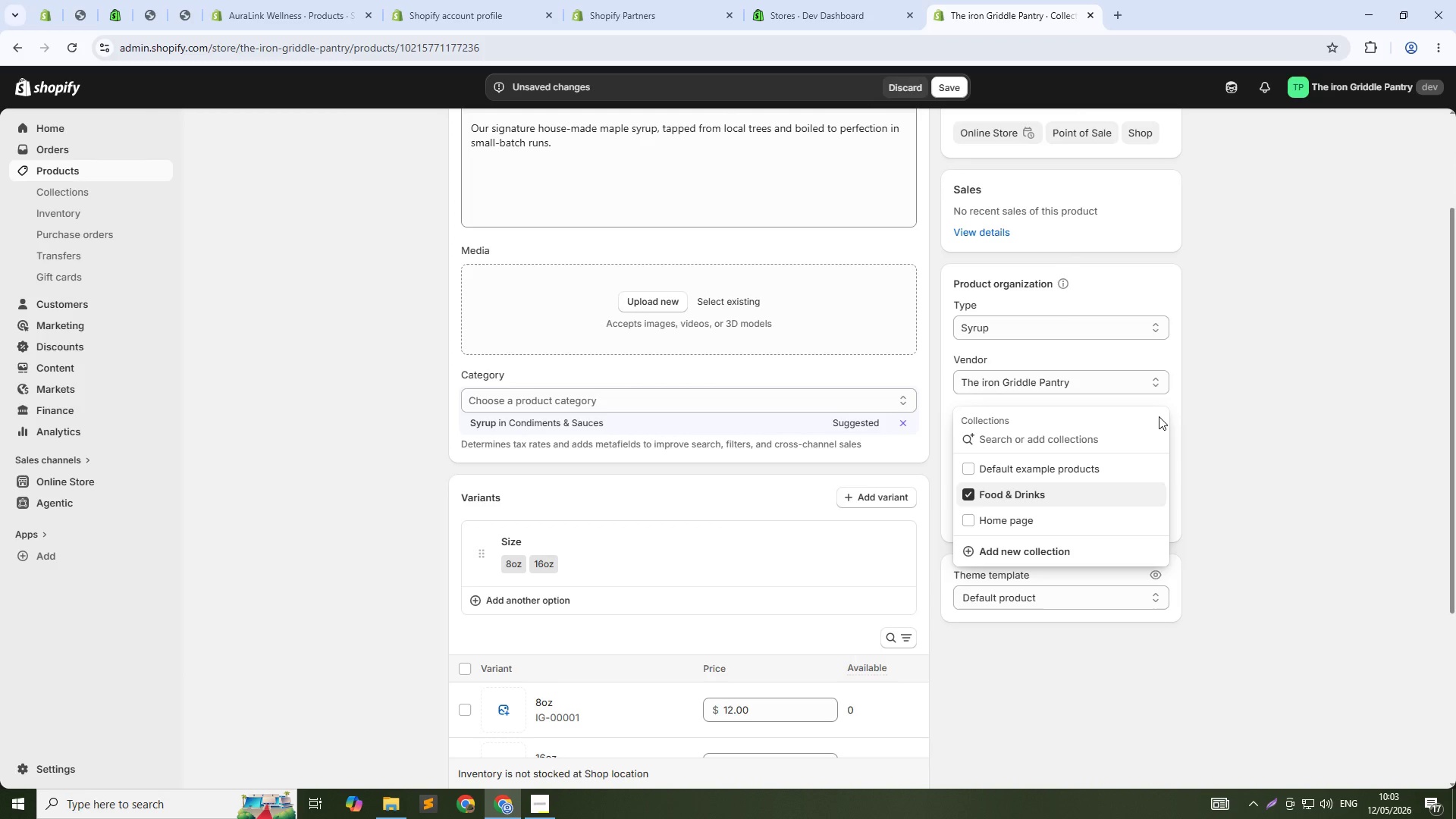 
type(Syrup)
 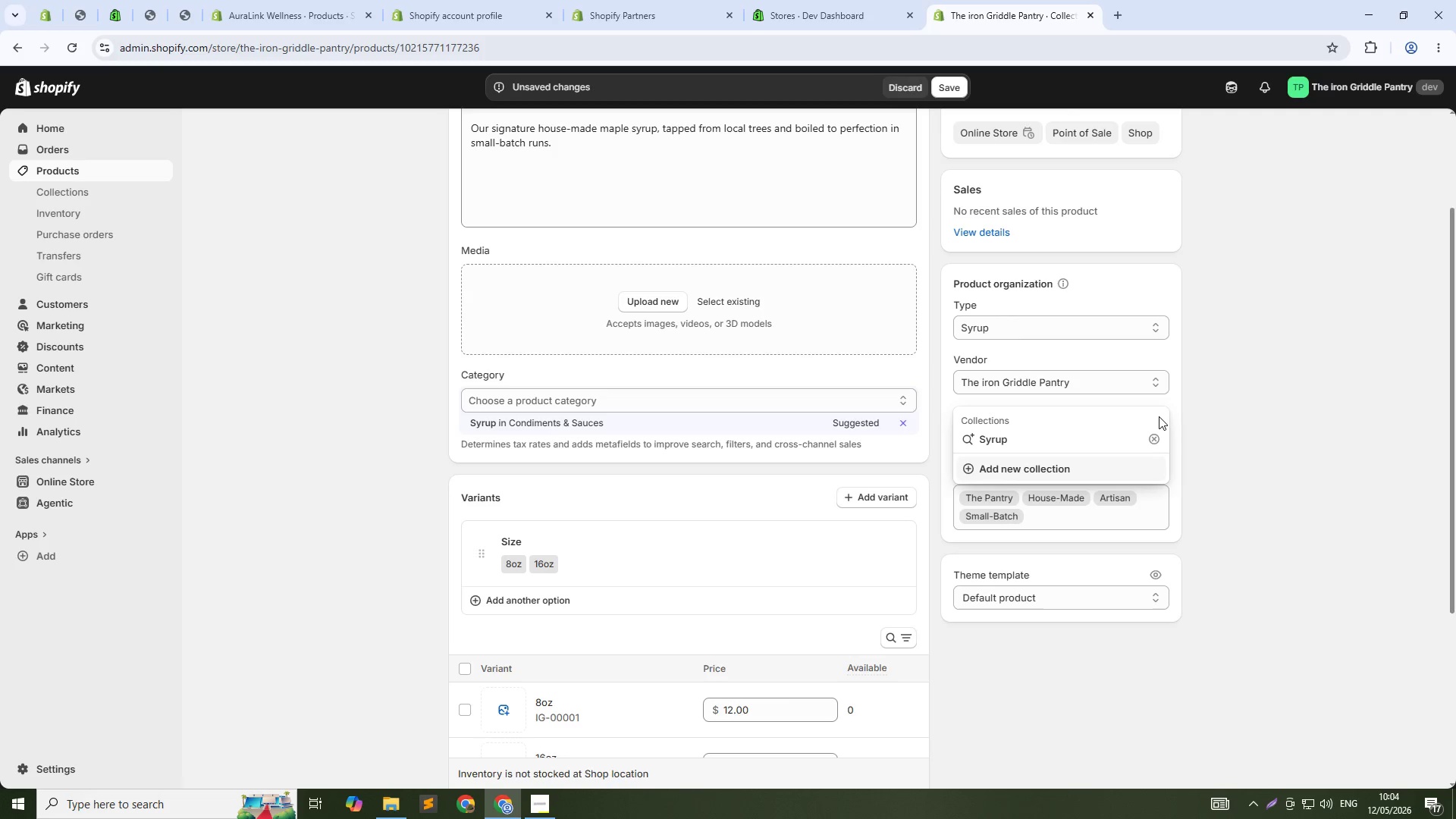 
scroll: coordinate [1159, 416], scroll_direction: up, amount: 1.0
 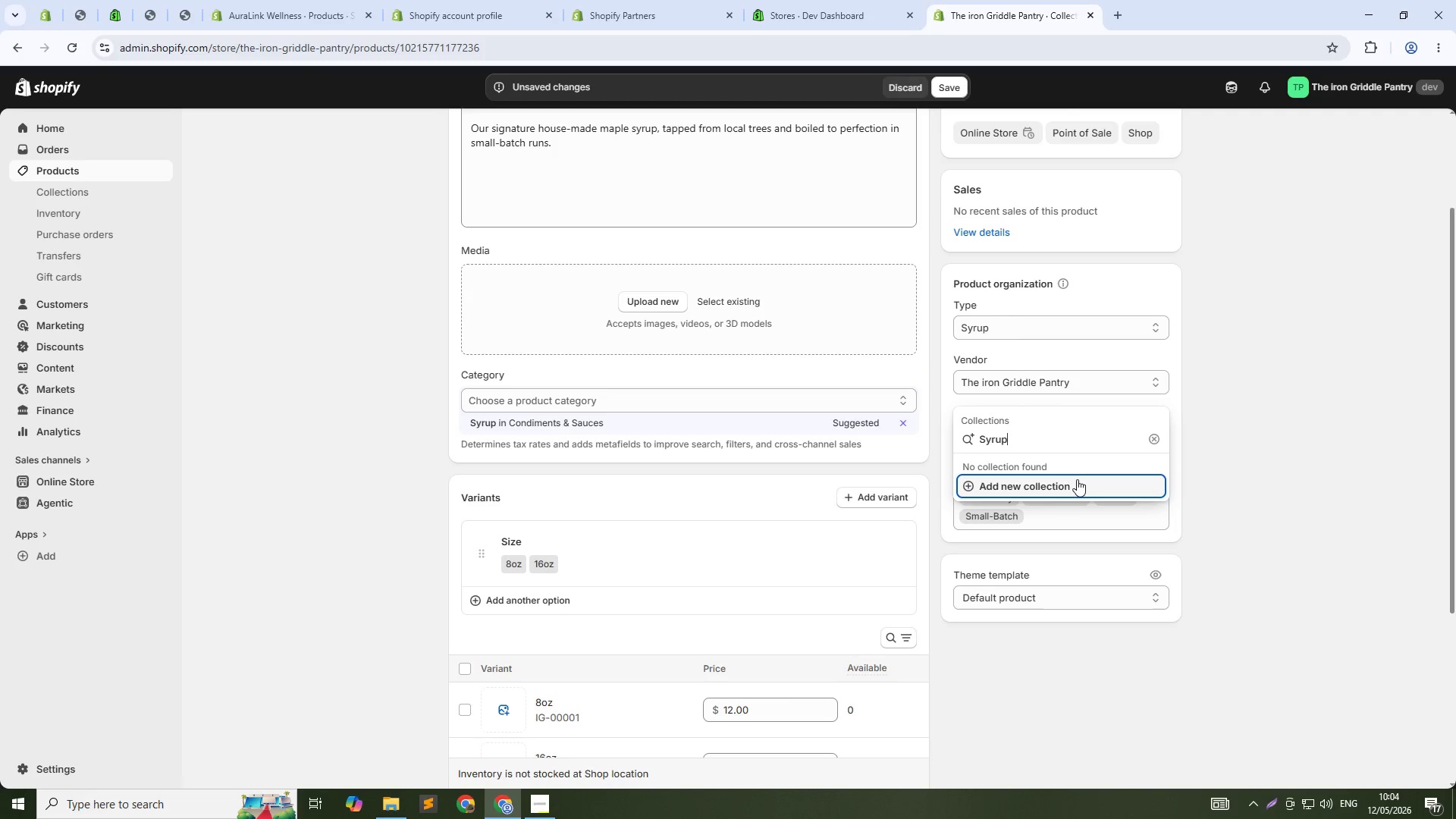 
left_click([1077, 479])
 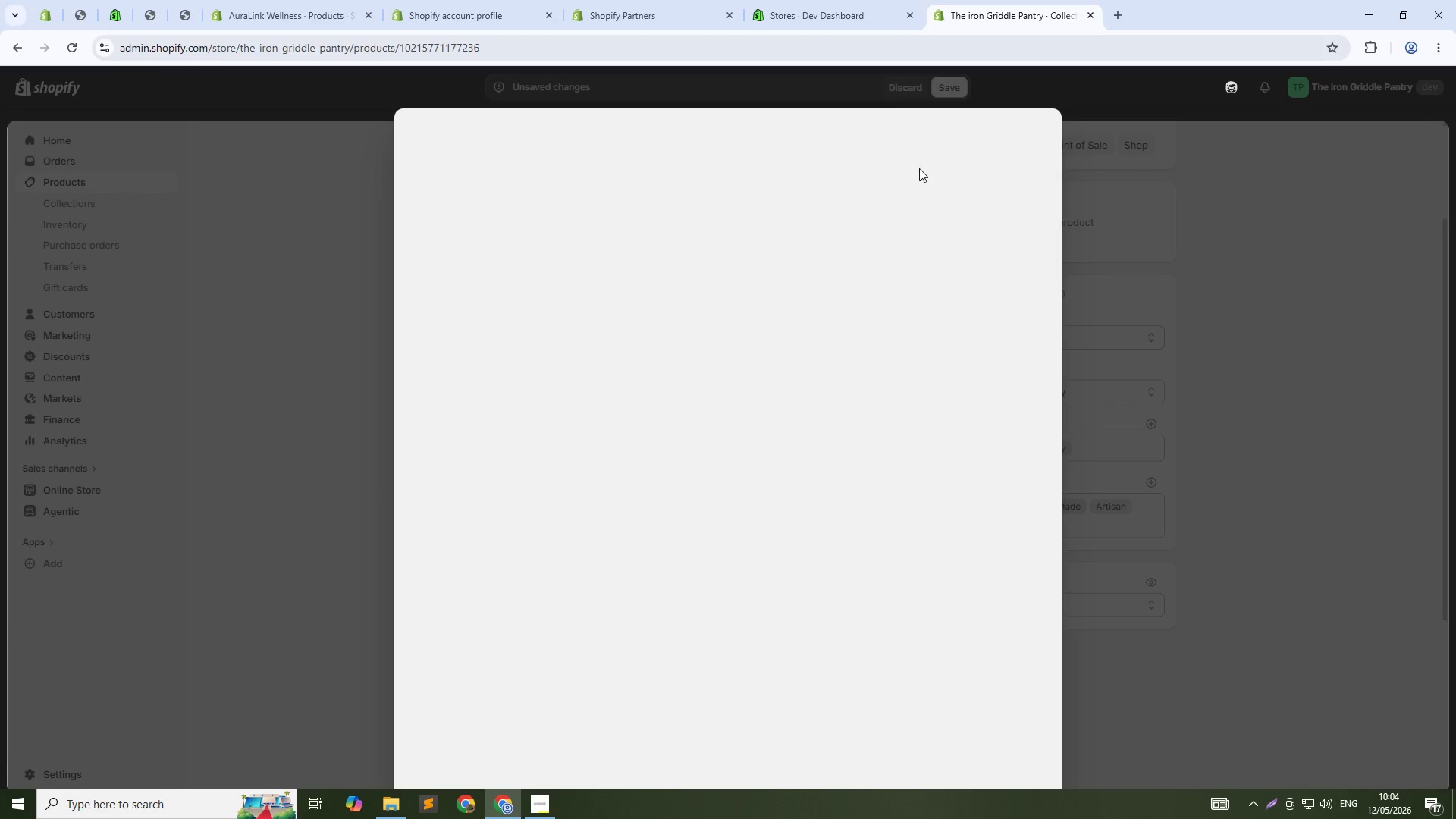 
mouse_move([1026, 130])
 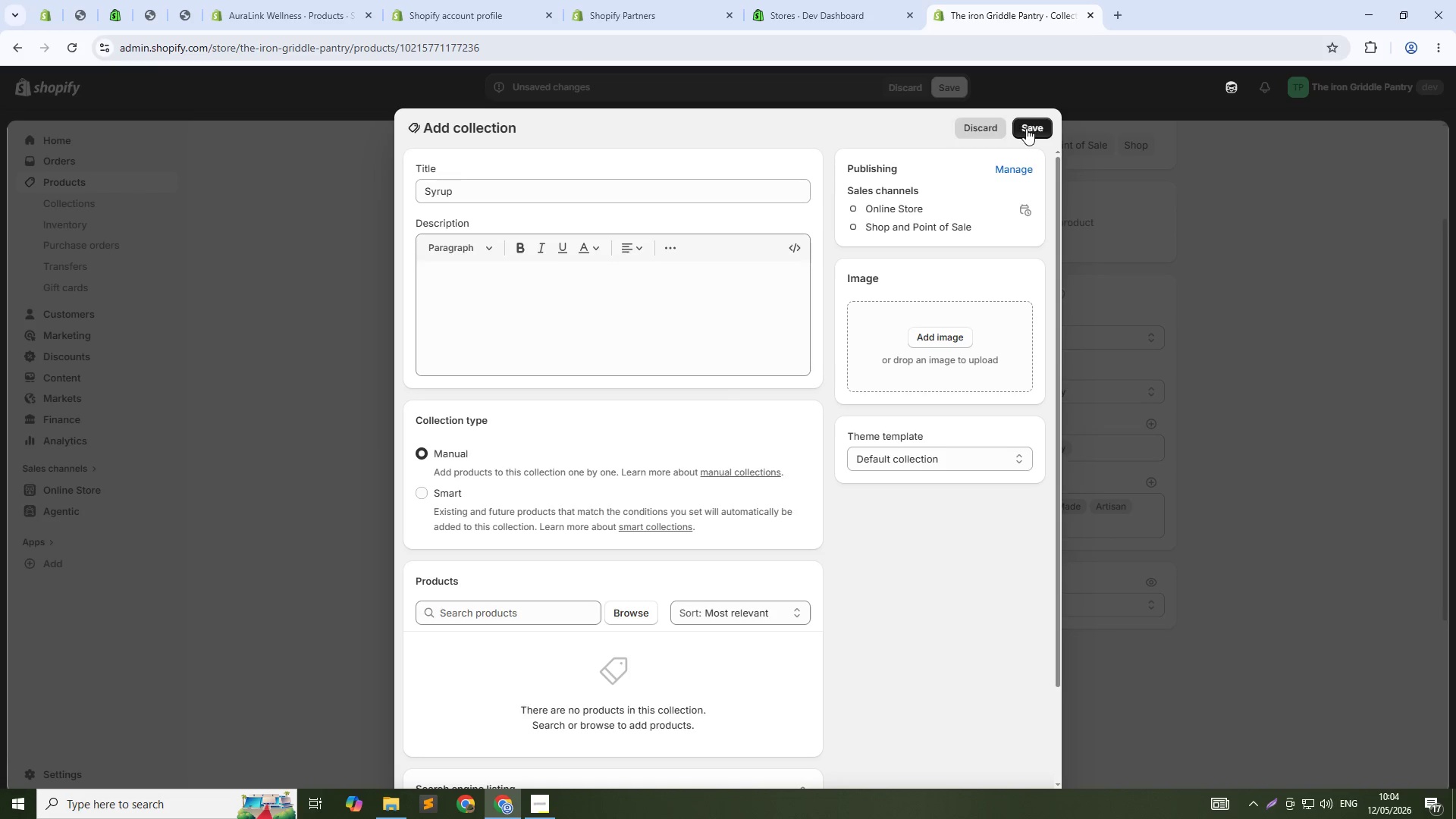 
left_click([1026, 128])
 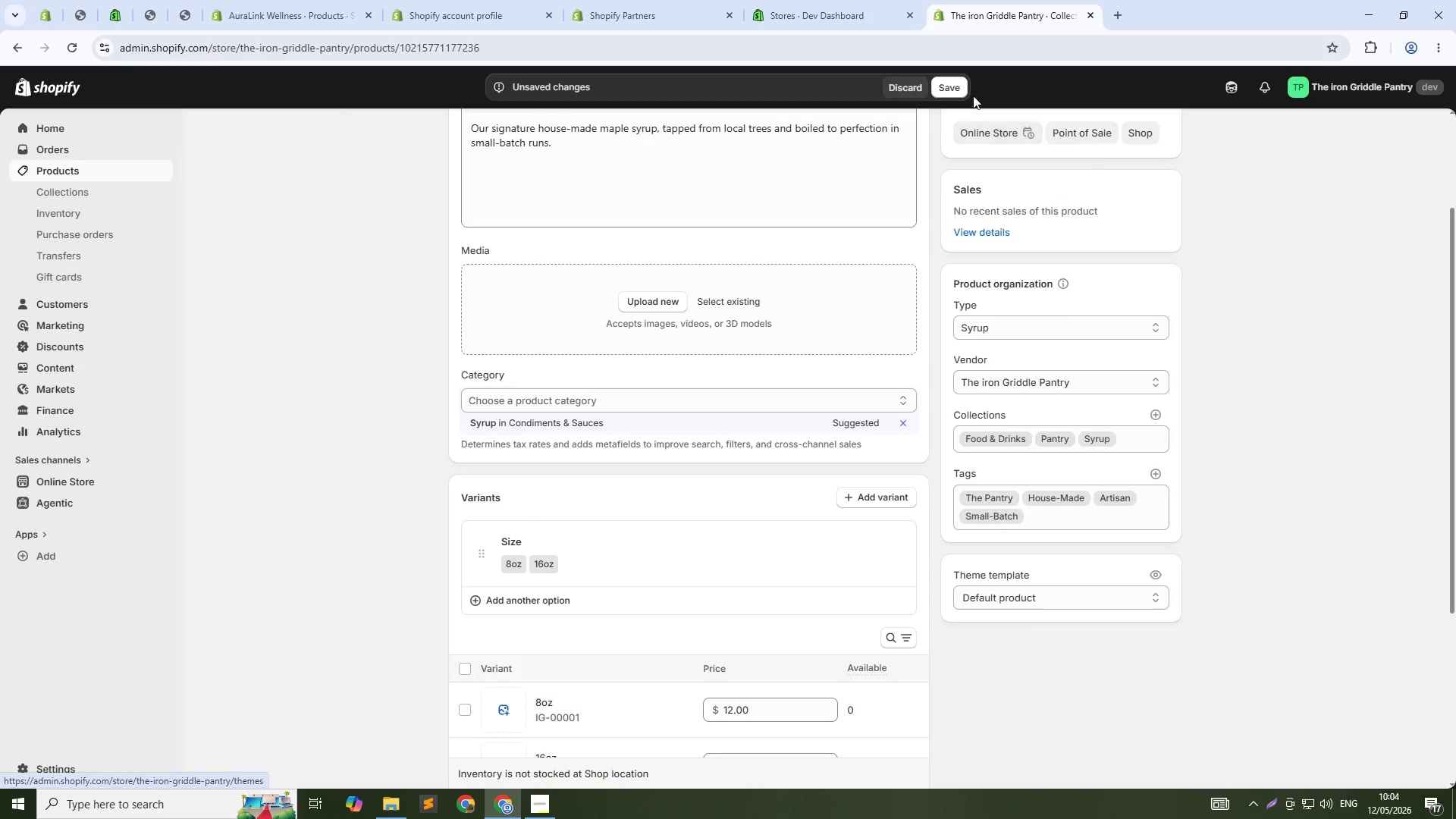 
left_click([947, 85])
 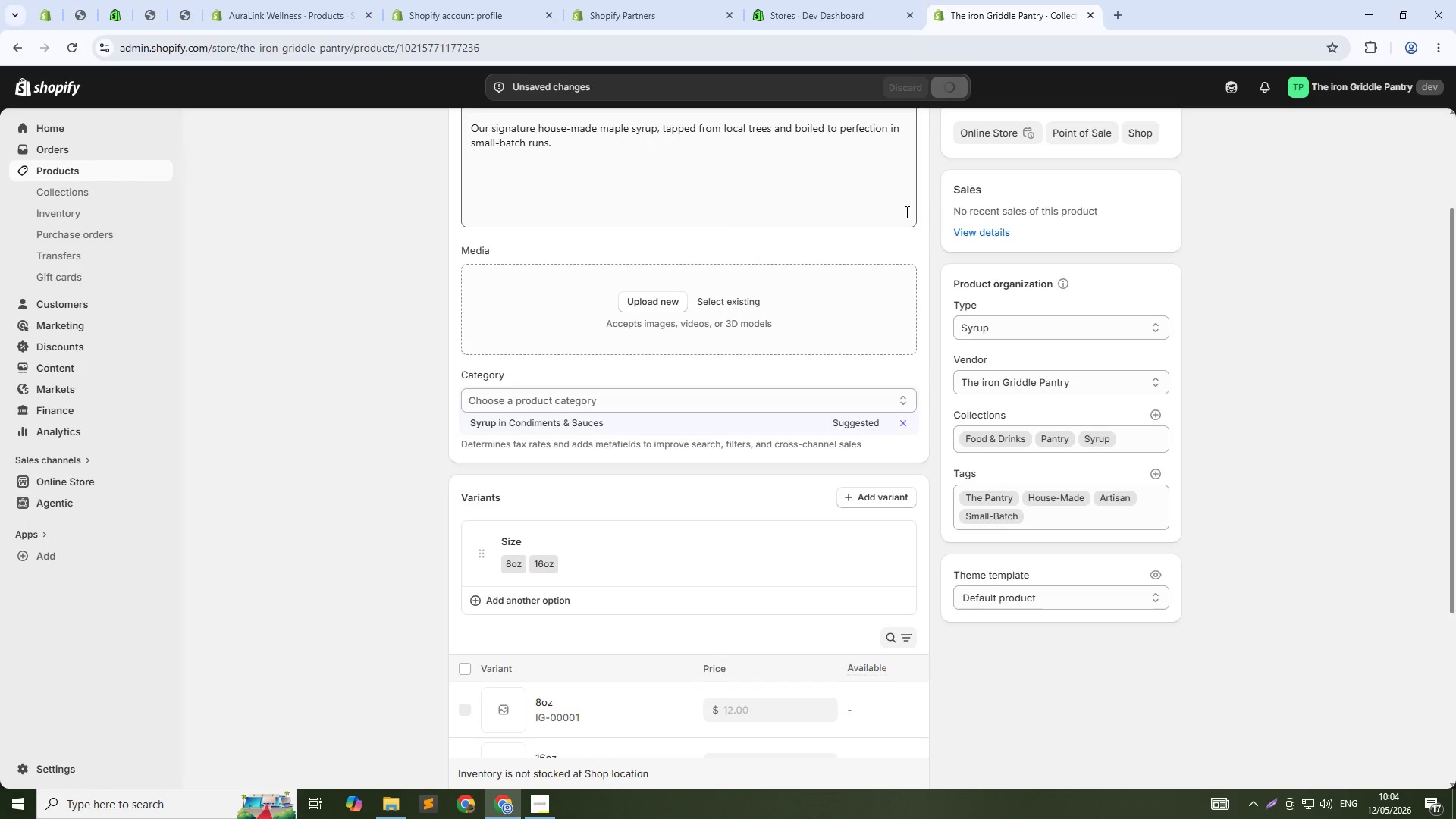 
scroll: coordinate [813, 403], scroll_direction: down, amount: 23.0
 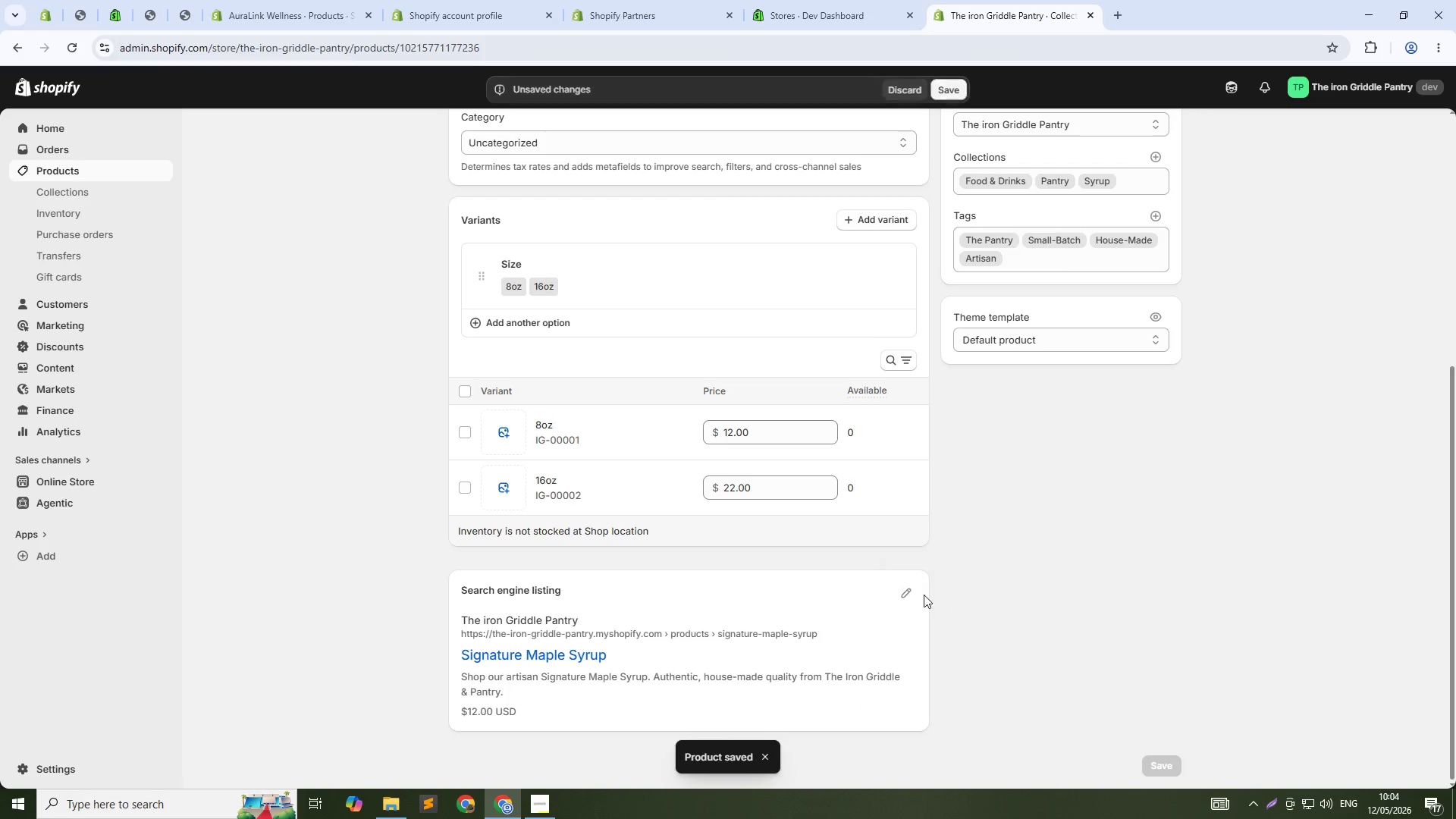 
left_click([913, 591])
 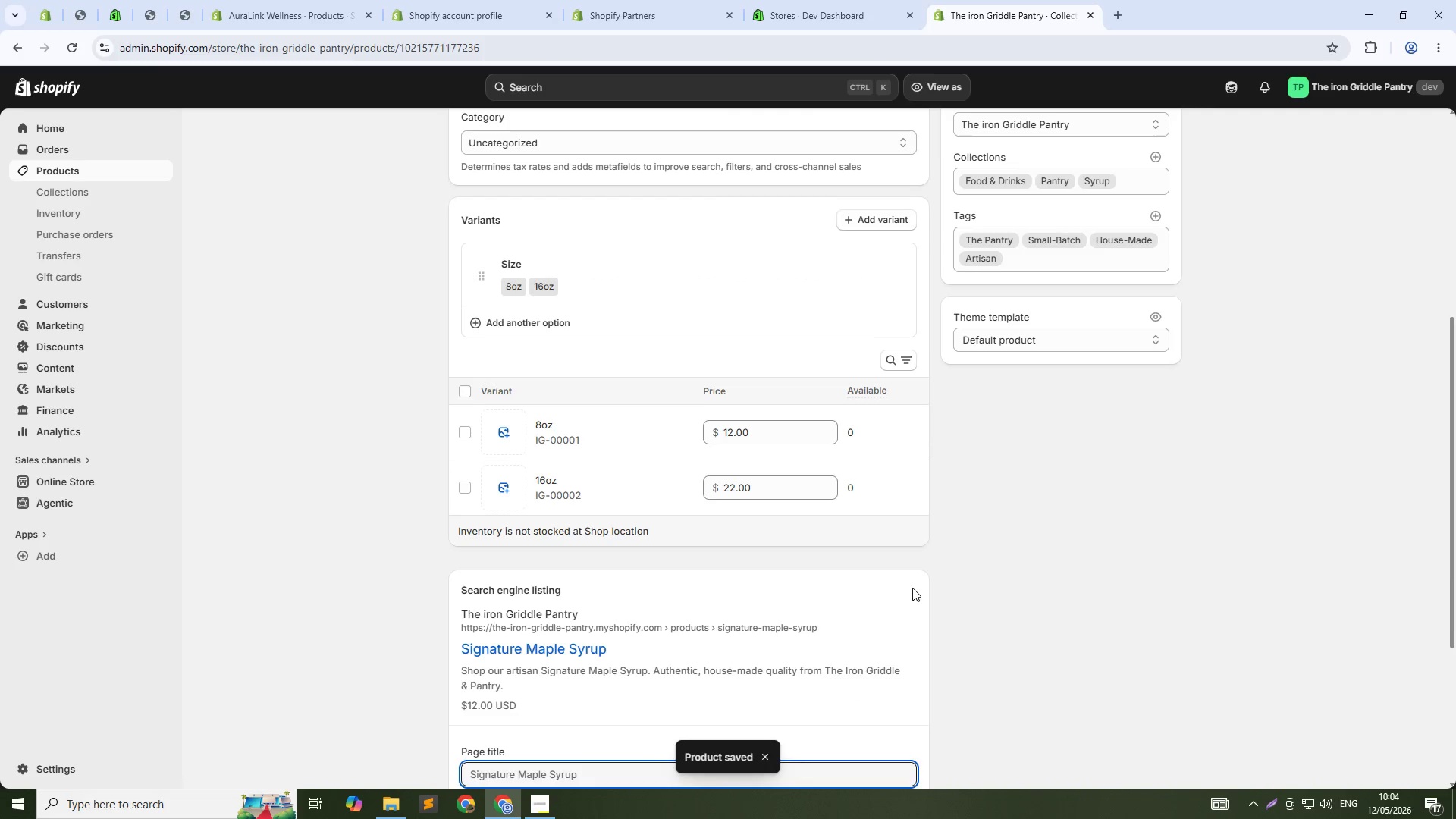 
scroll: coordinate [729, 601], scroll_direction: down, amount: 12.0
 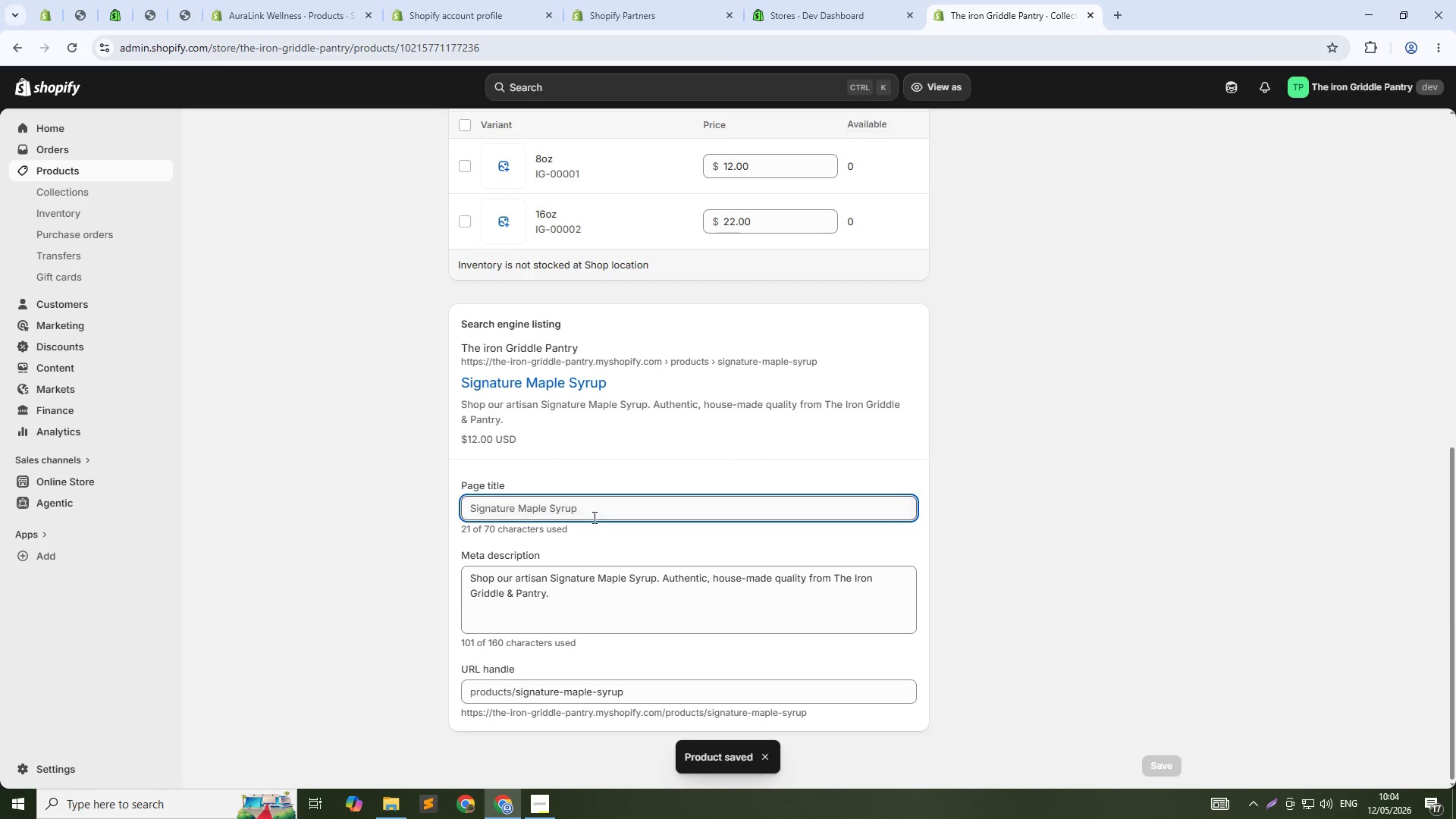 
left_click([600, 515])
 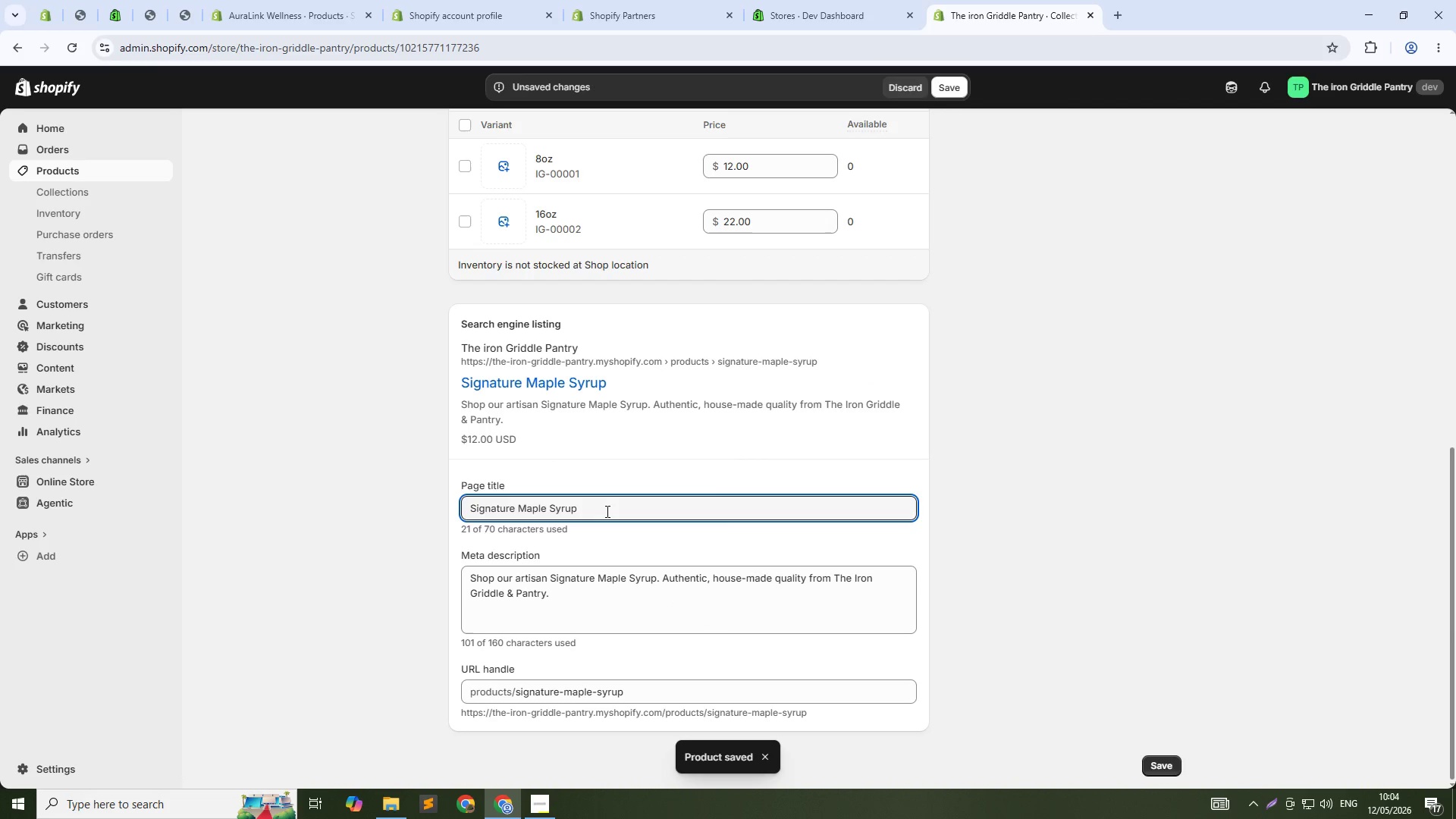 
type( - Small )
key(Backspace)
type(-Batch Artisan Syrup)
 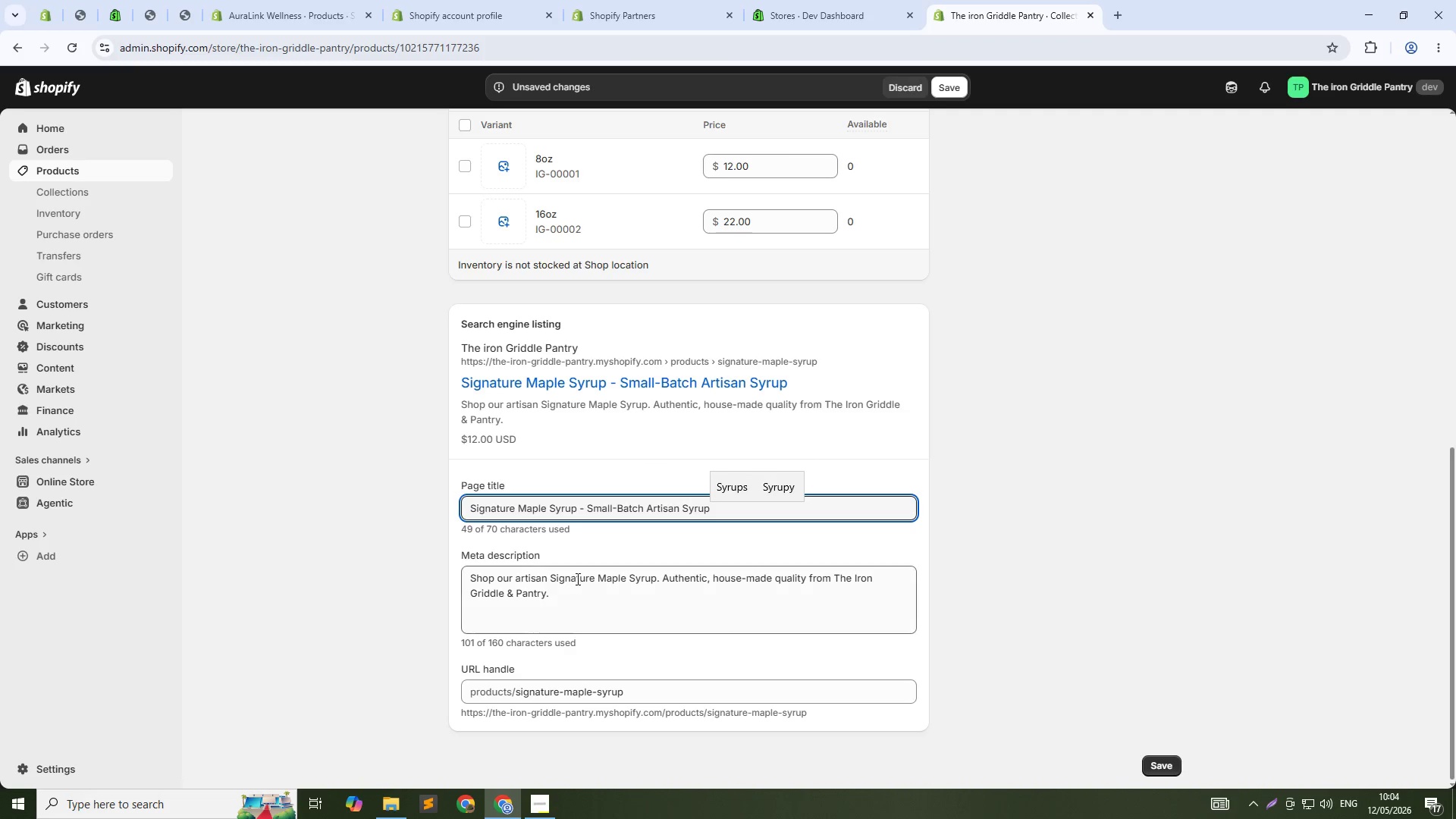 
left_click([534, 585])
 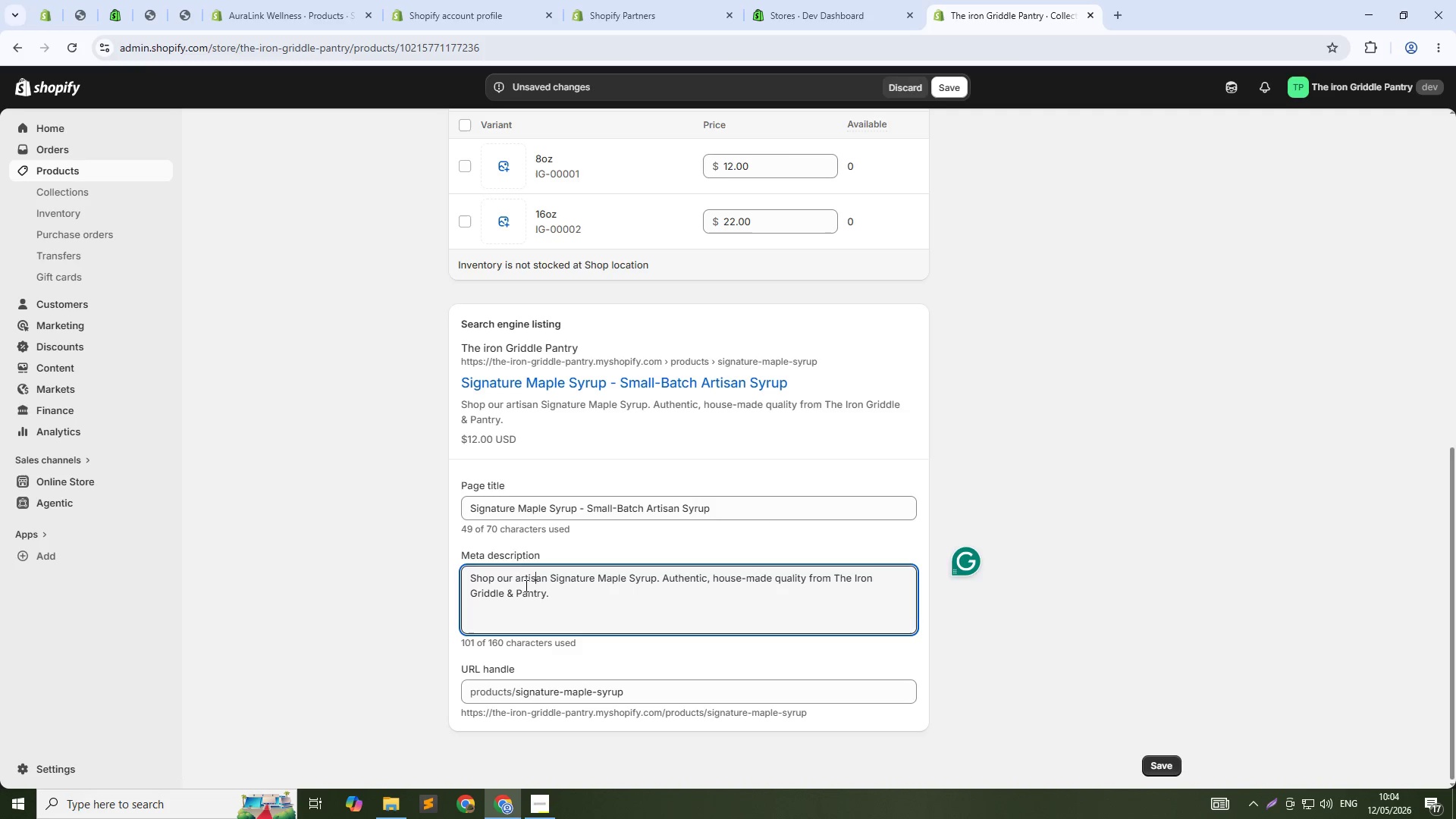 
left_click([587, 595])
 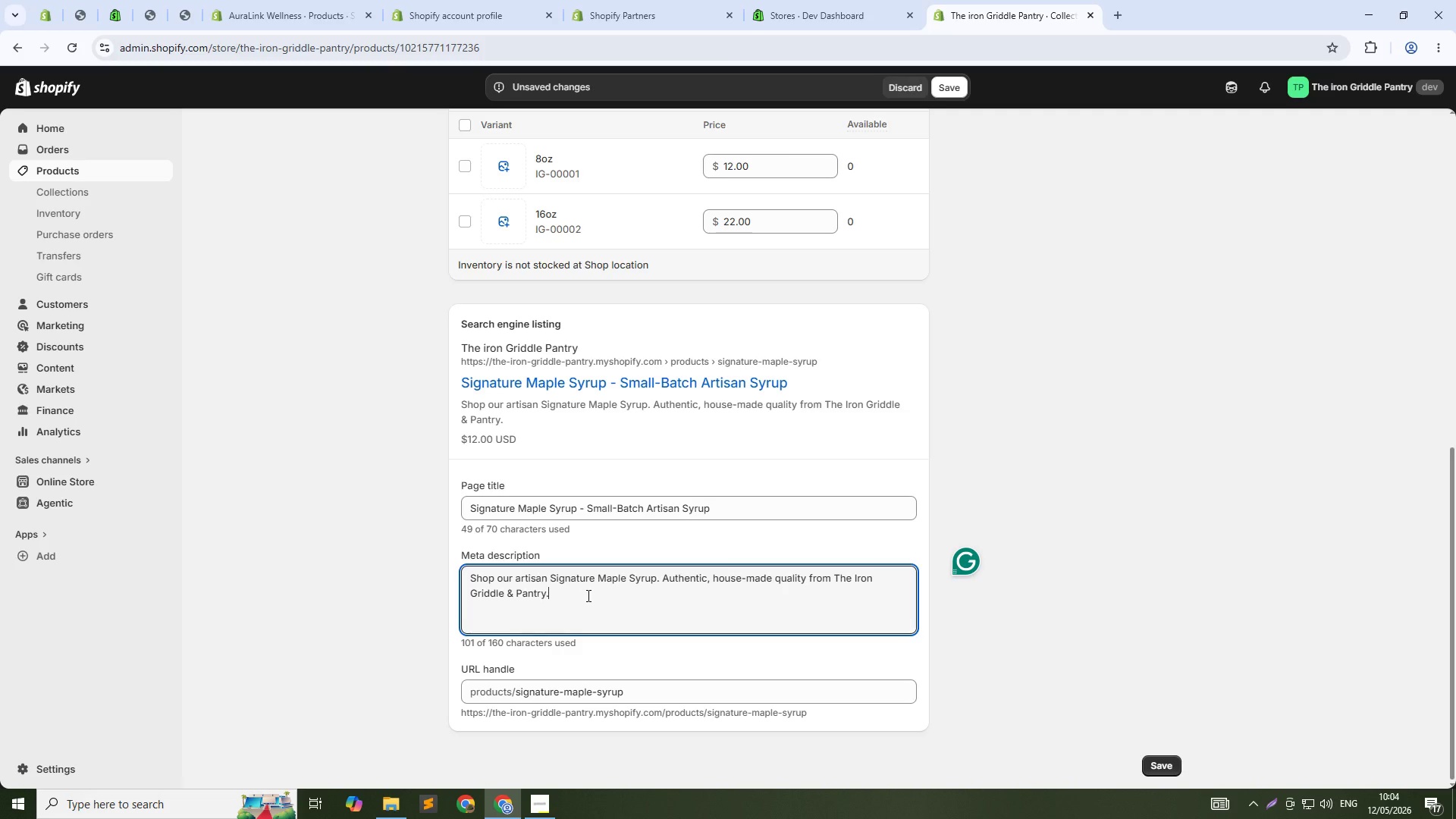 
key(Control+ControlLeft)
 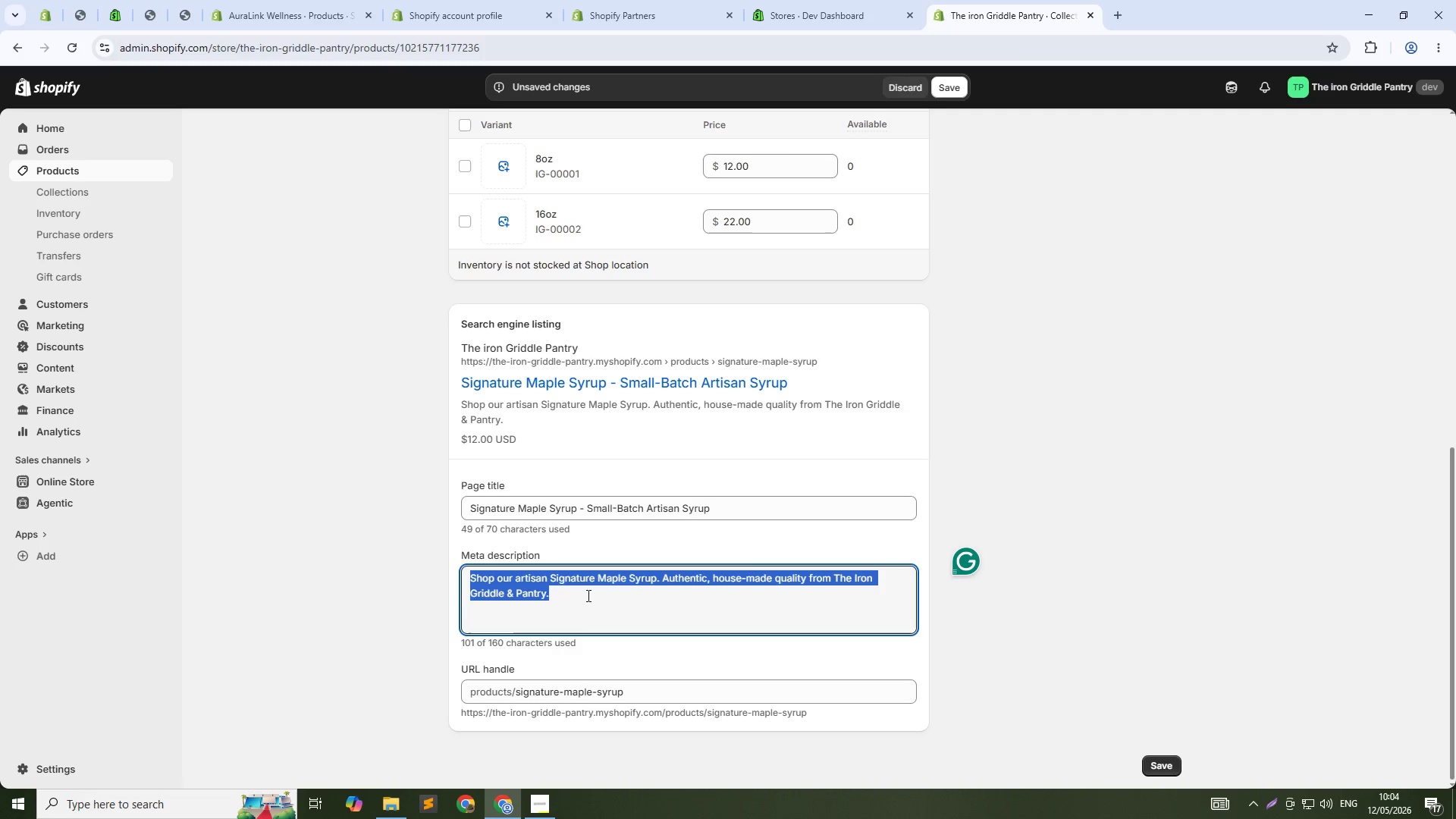 
key(Control+A)
 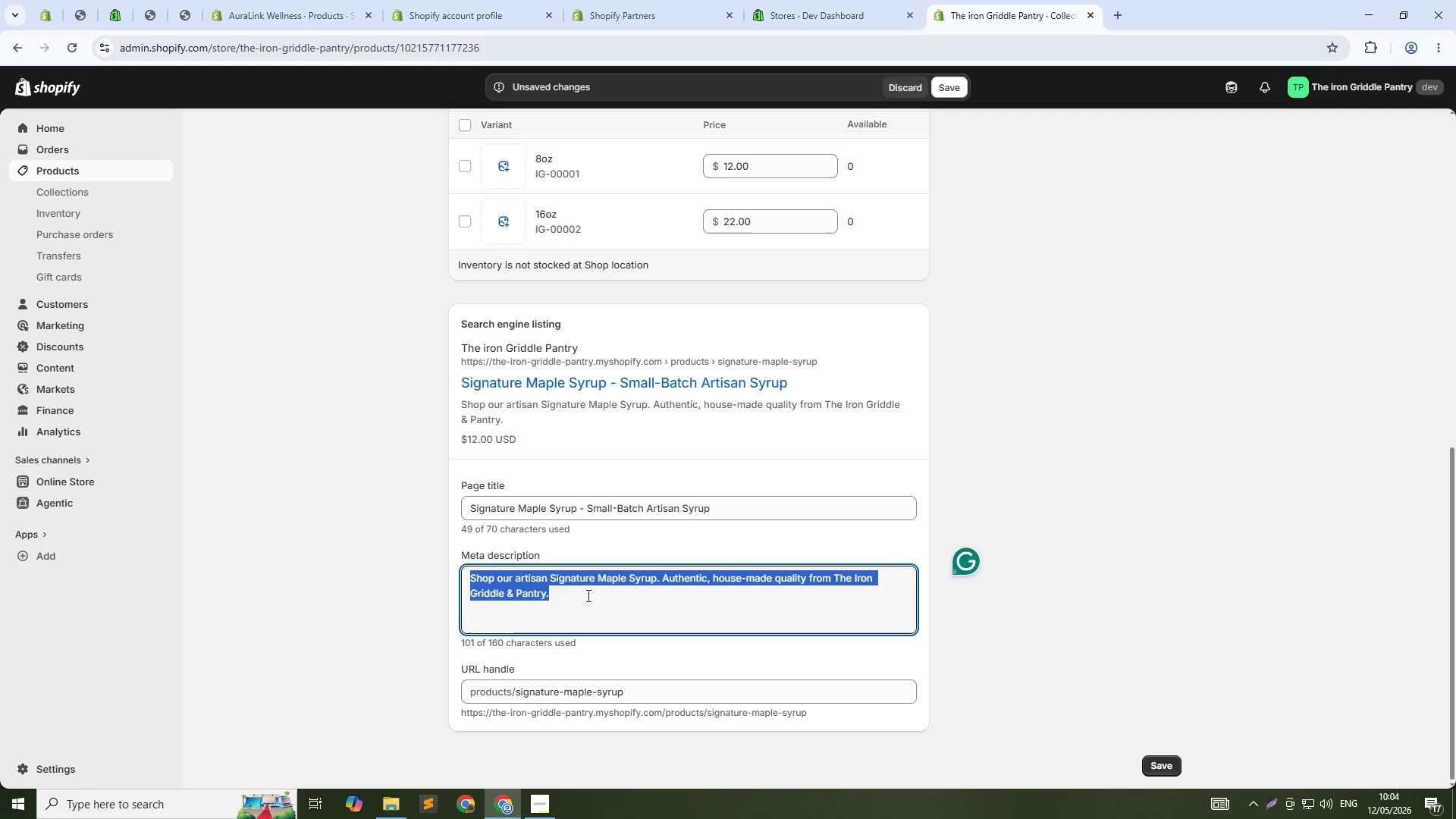 
type(Artisan small-batch maple )
 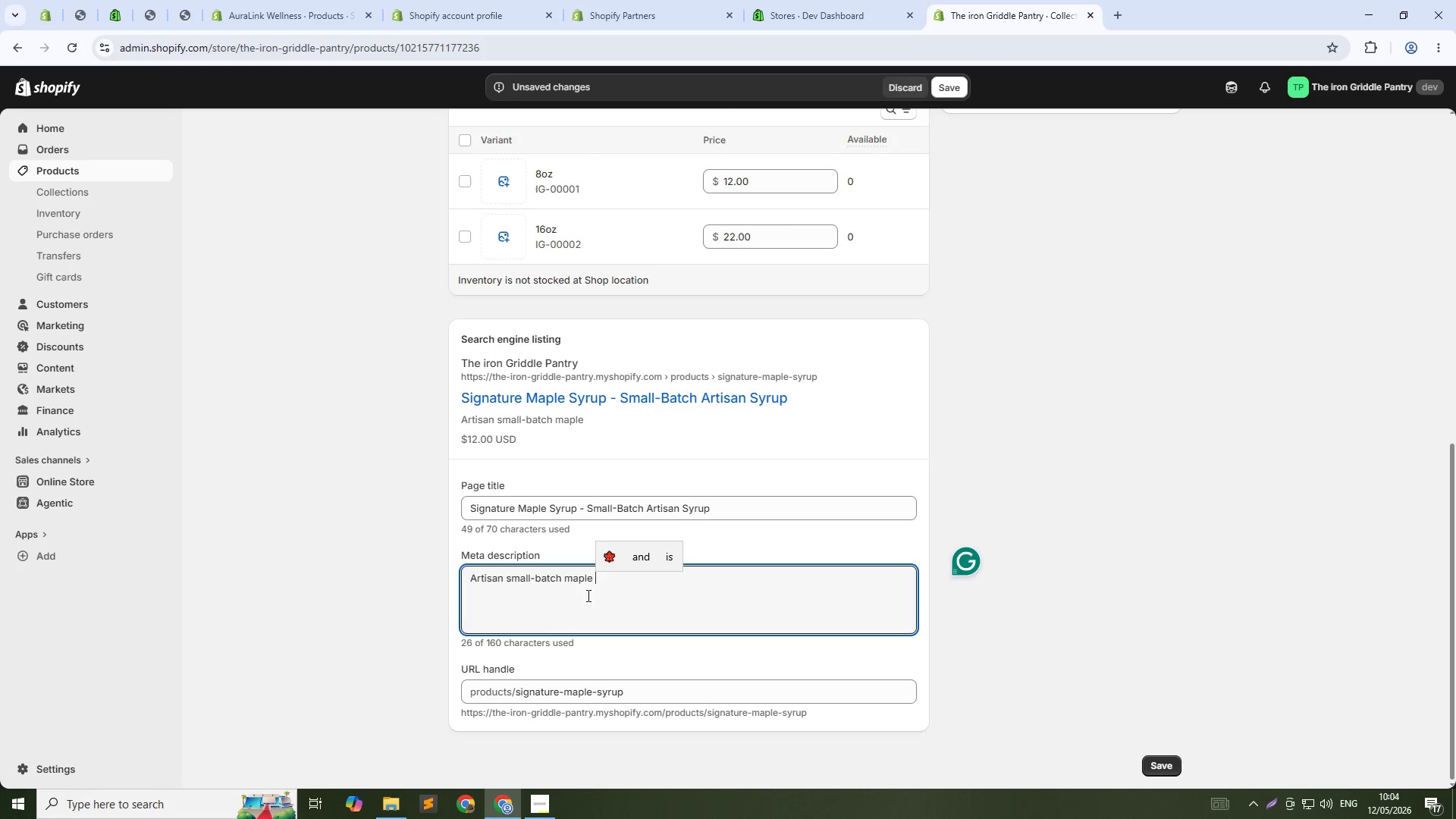 
type(SYRUP FROM OUR FARM)
key(Backspace)
key(Backspace)
key(Backspace)
type(ROM OUR DARM)
key(Backspace)
key(Backspace)
key(Backspace)
key(Backspace)
key(Backspace)
type(FARM)
key(Backspace)
key(Backspace)
key(Backspace)
key(Backspace)
type( FARM-TO-TABLE KITCHEN. E)
key(Backspace)
type(Rich vanillas and caramel notes. House-made quality. Shop pantry staples today.)
 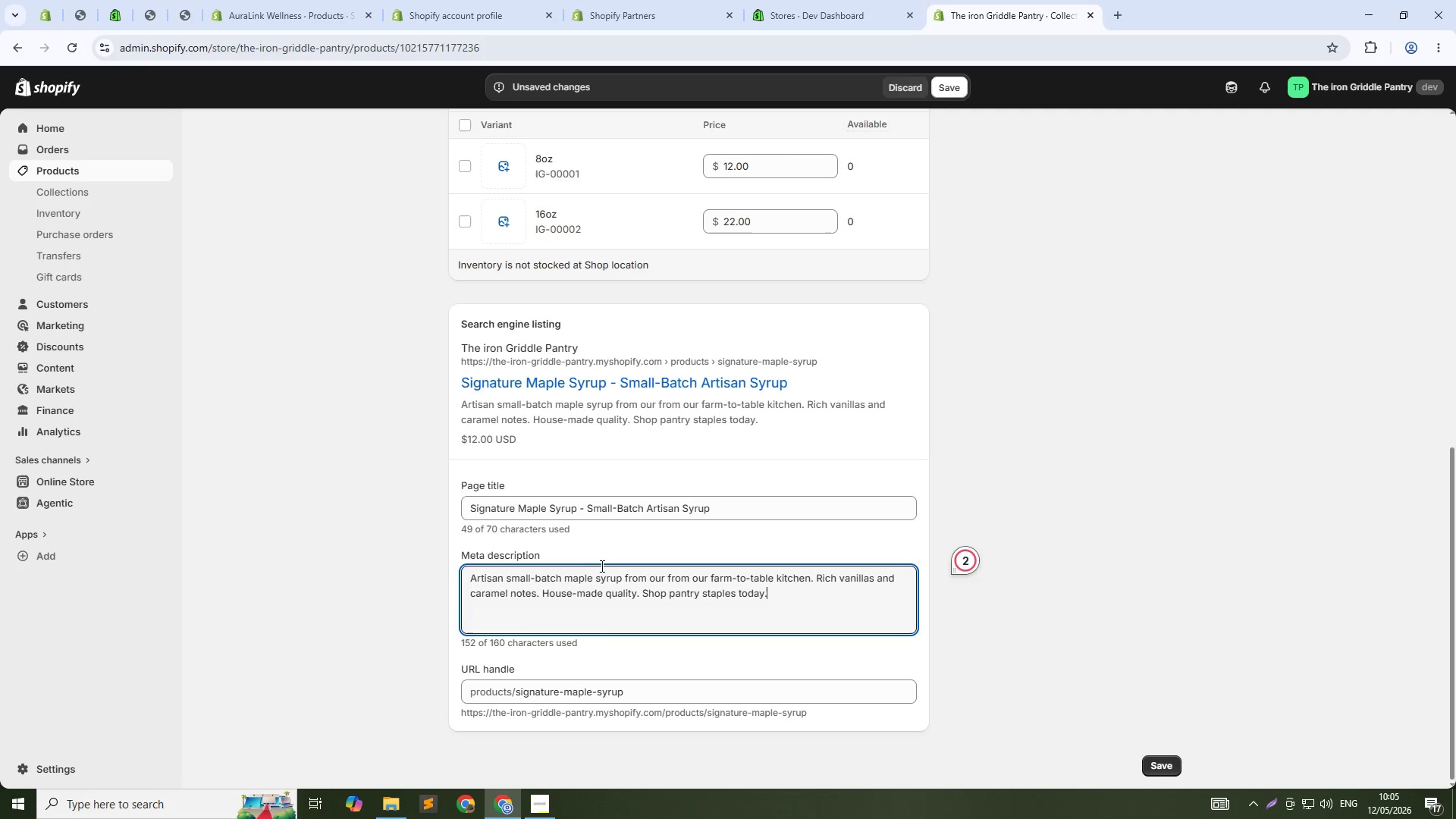 
hold_key(key=CapsLock, duration=0.45)
 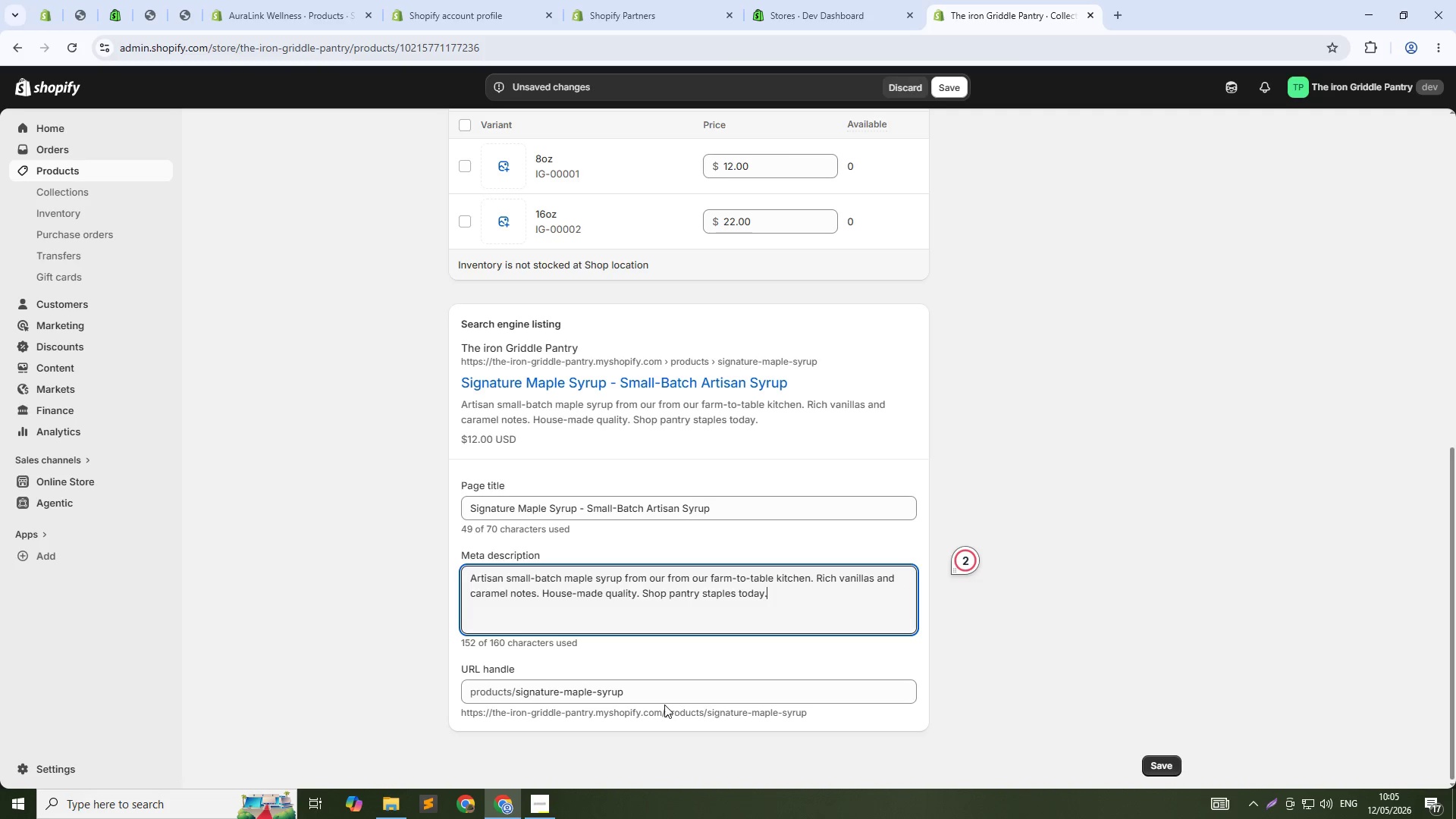 
wait(7.41)
 